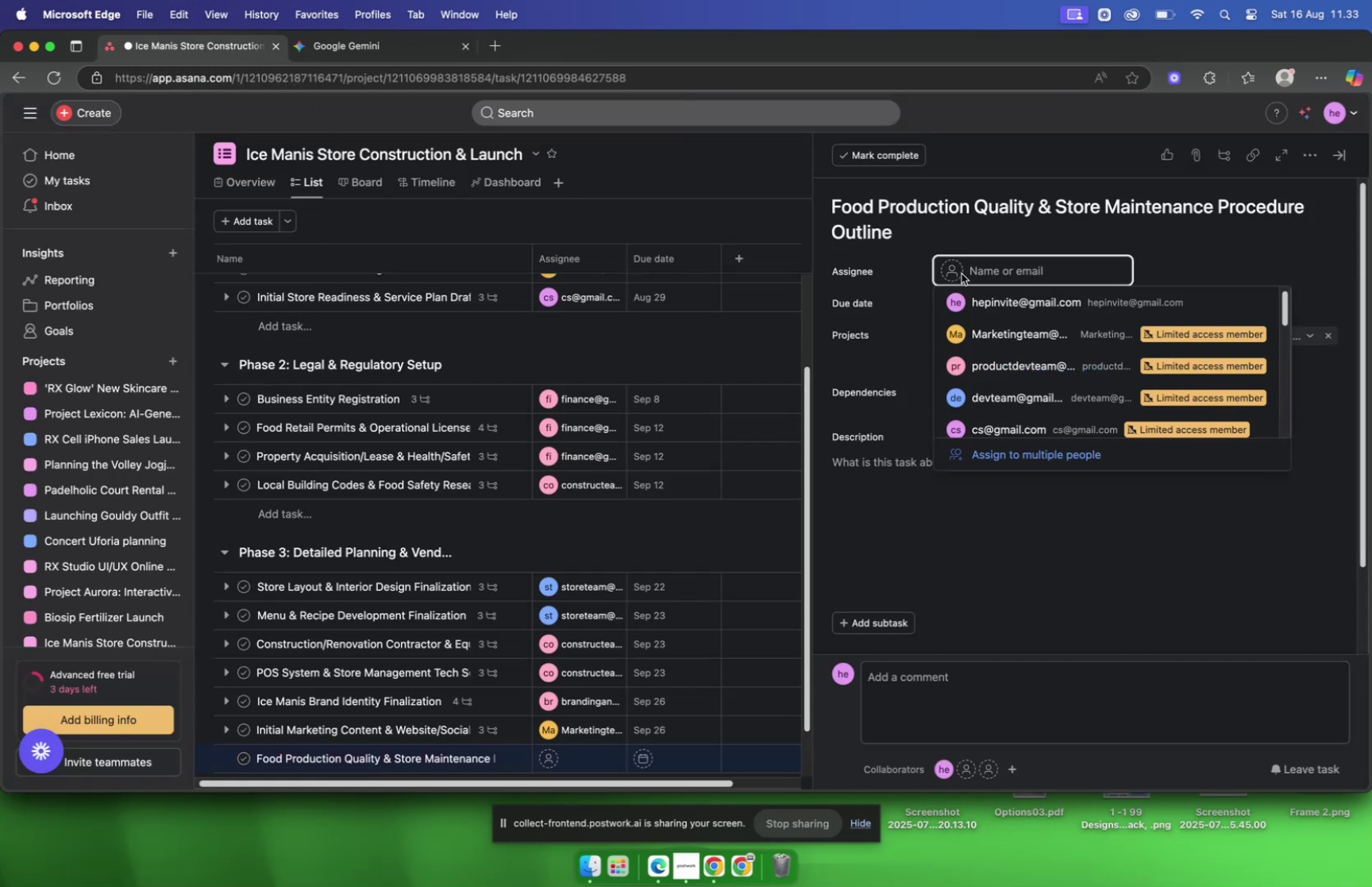 
type(storen)
key(Backspace)
type(tea)
 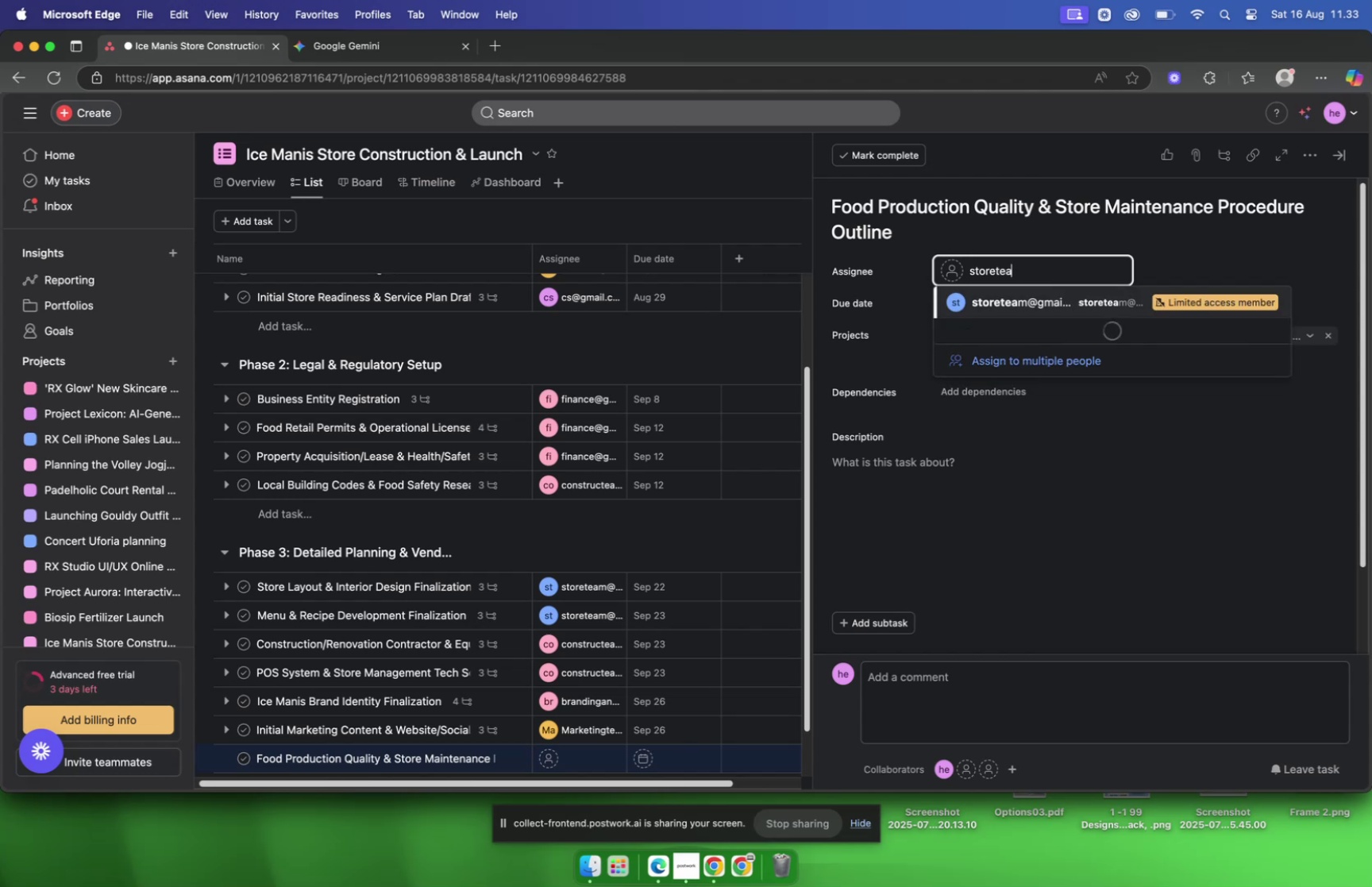 
key(Enter)
 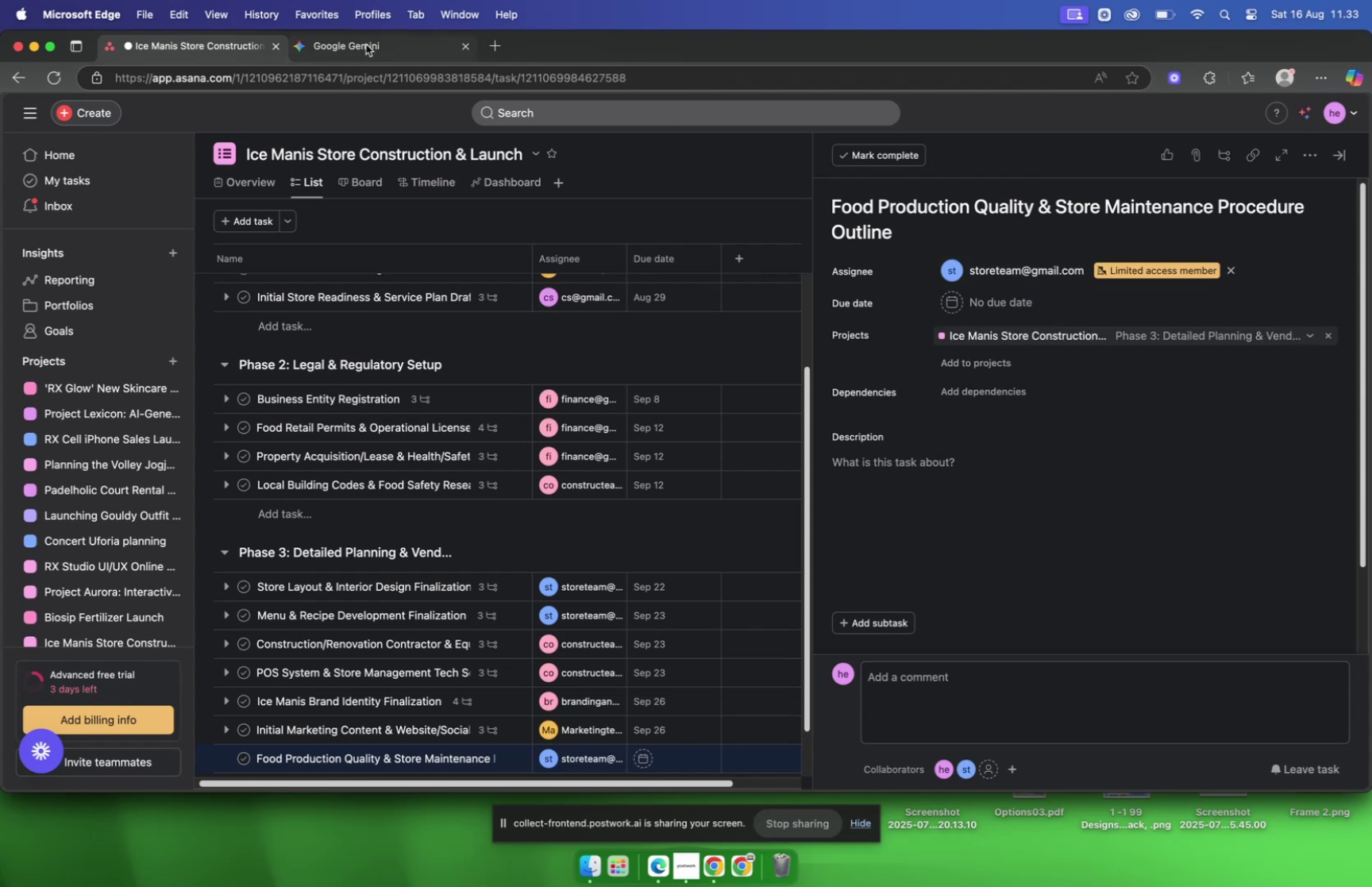 
left_click([366, 44])
 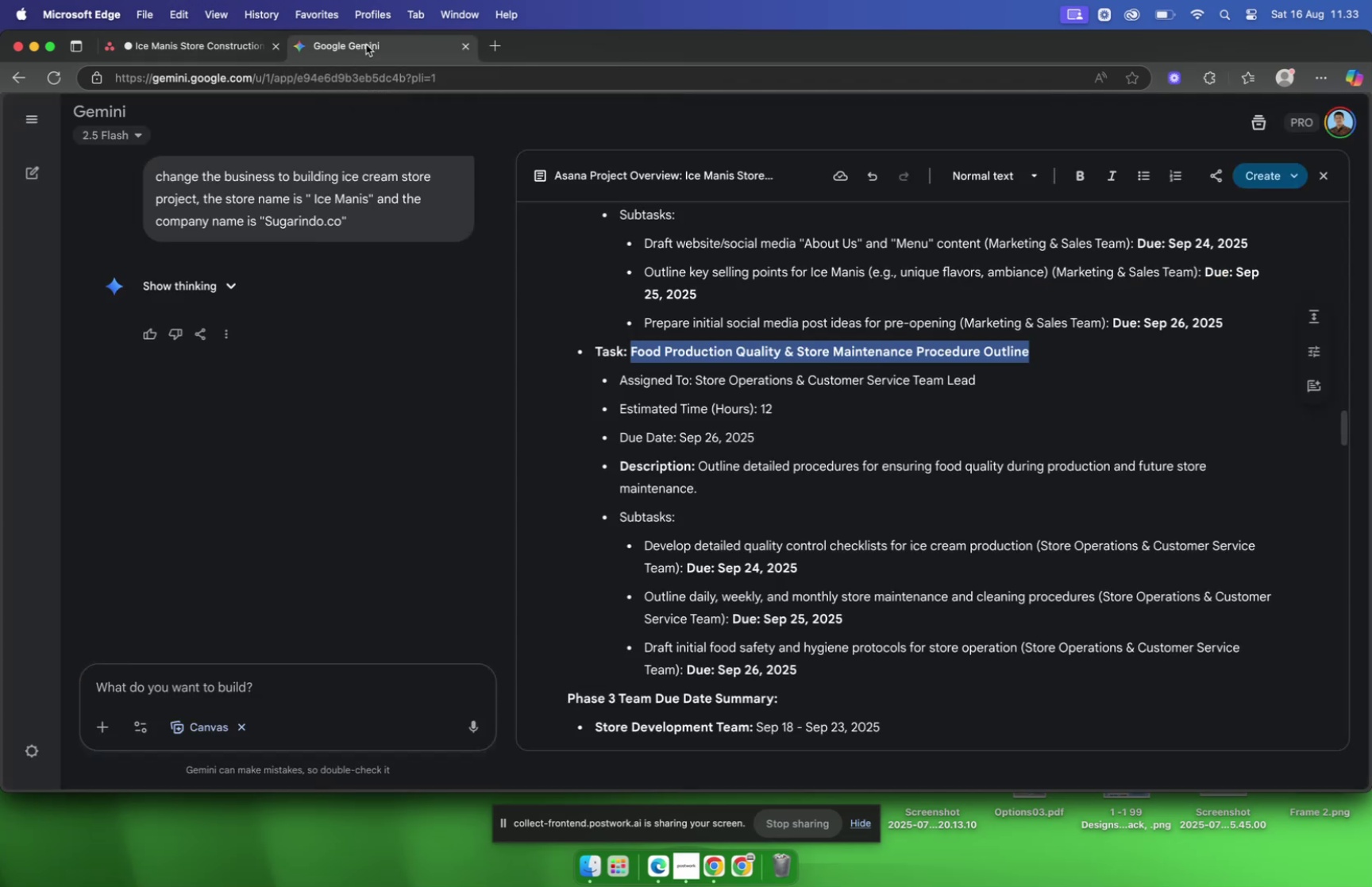 
left_click([233, 45])
 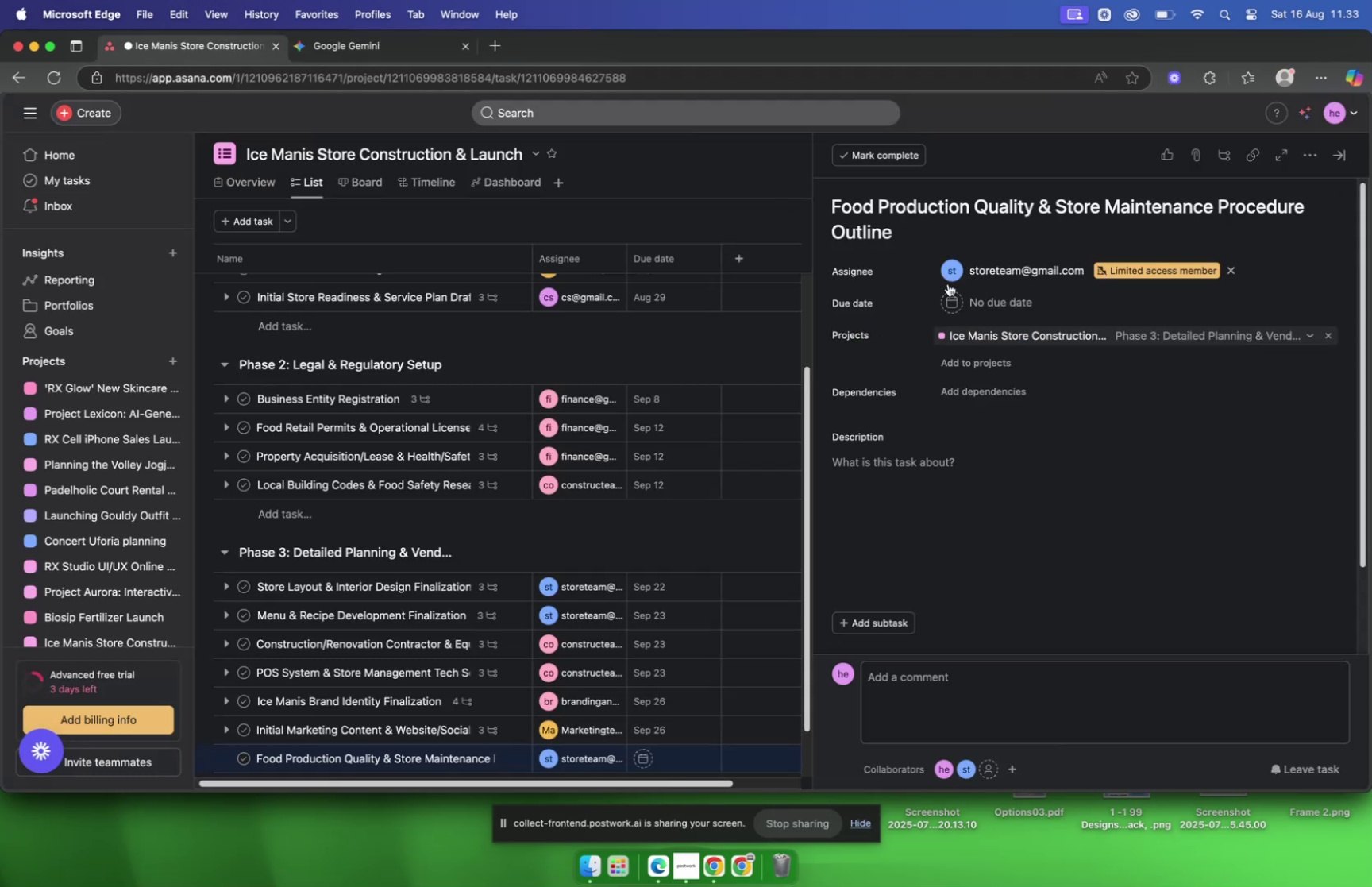 
left_click([985, 303])
 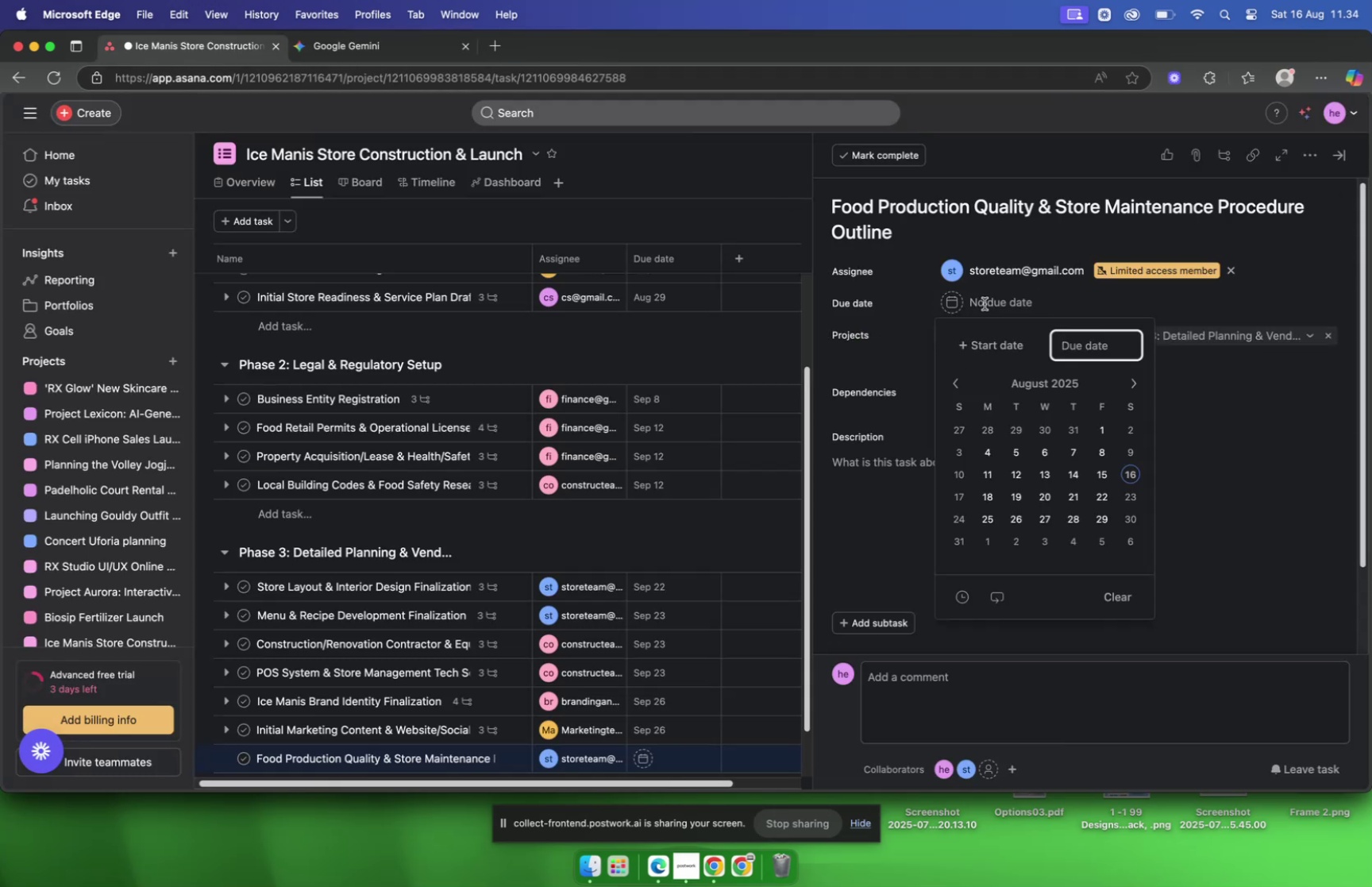 
wait(10.81)
 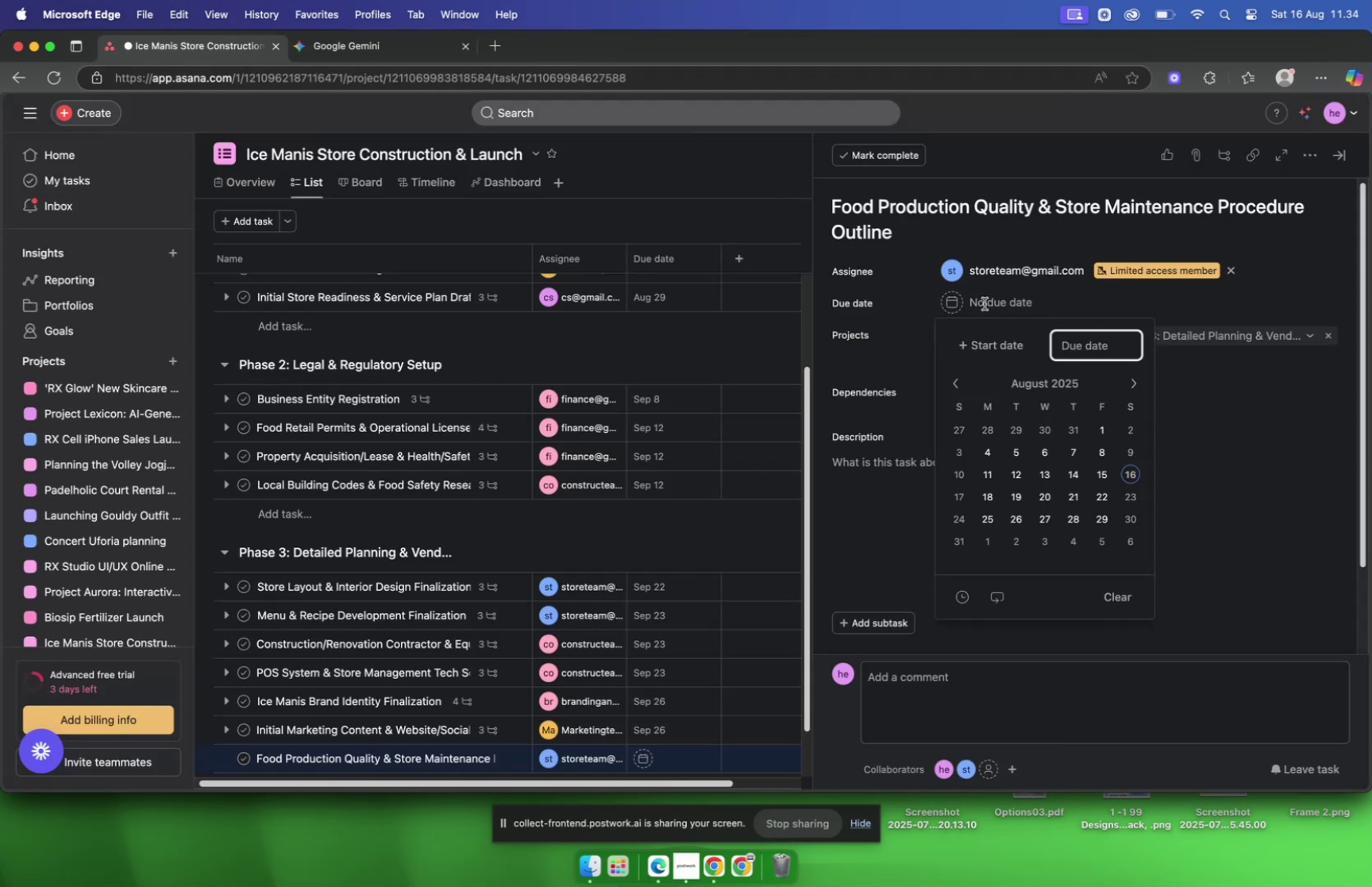 
left_click([1142, 377])
 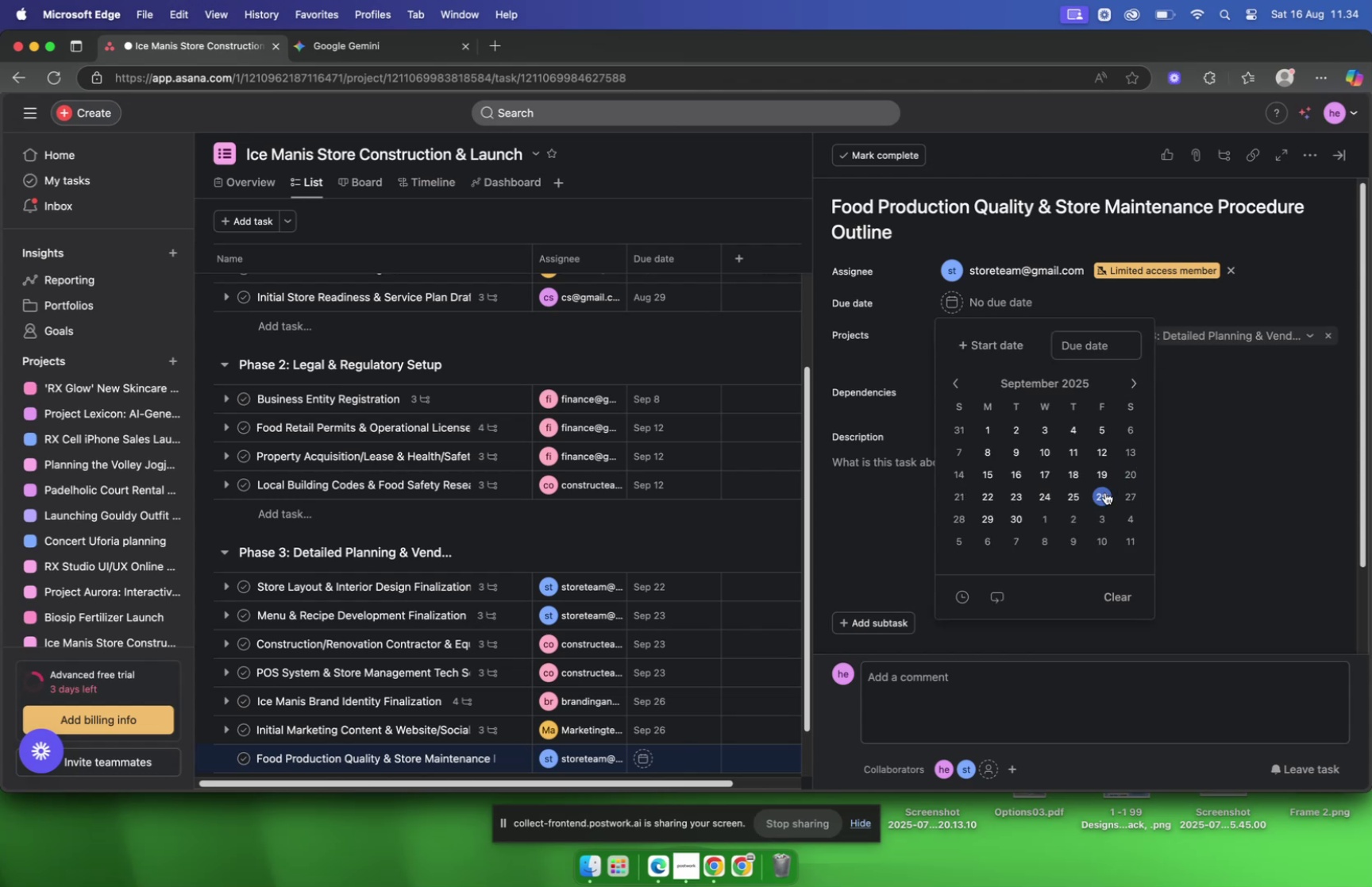 
left_click([1105, 492])
 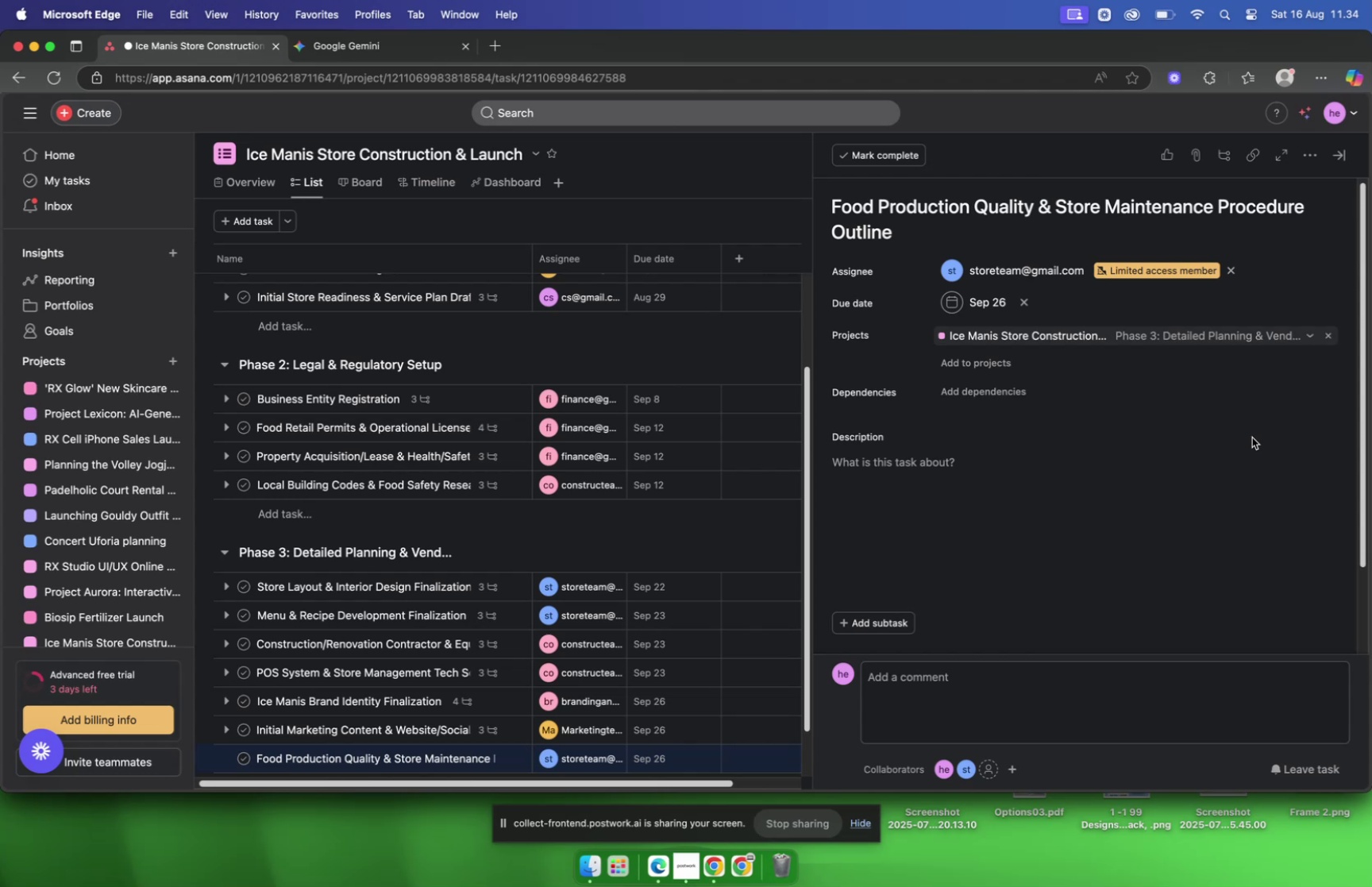 
wait(10.39)
 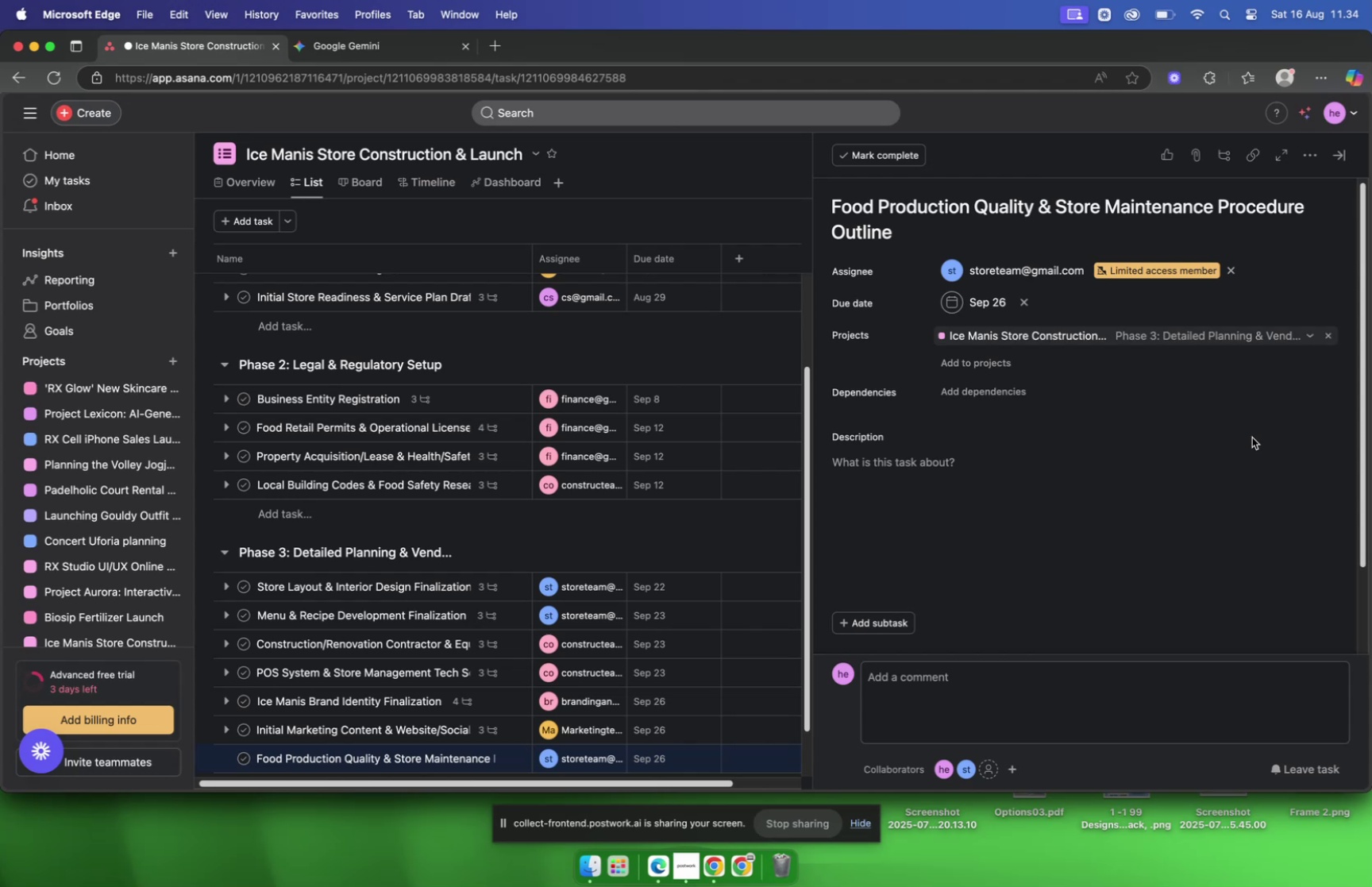 
left_click([360, 46])
 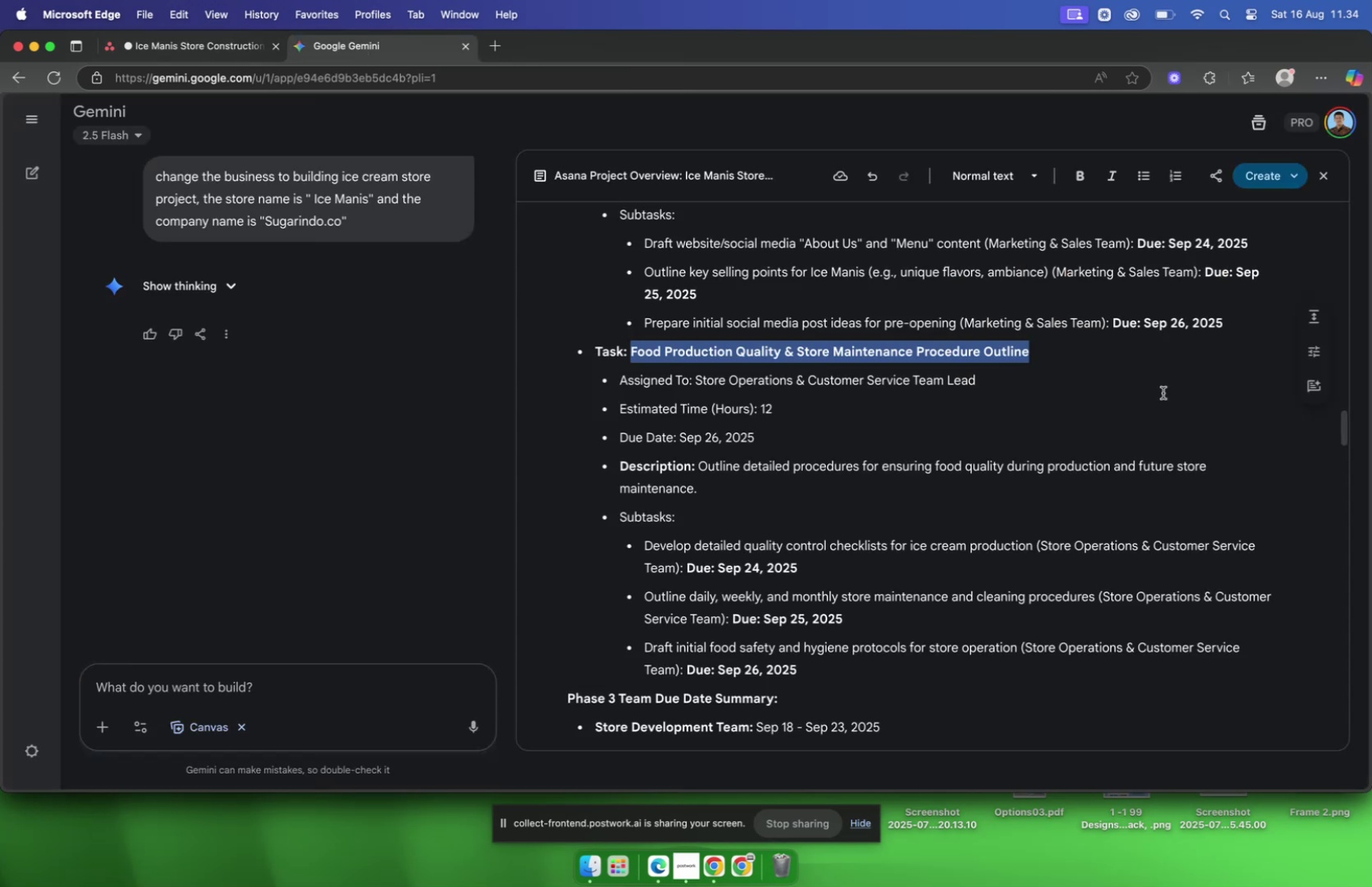 
scroll: coordinate [1161, 381], scroll_direction: down, amount: 3.0
 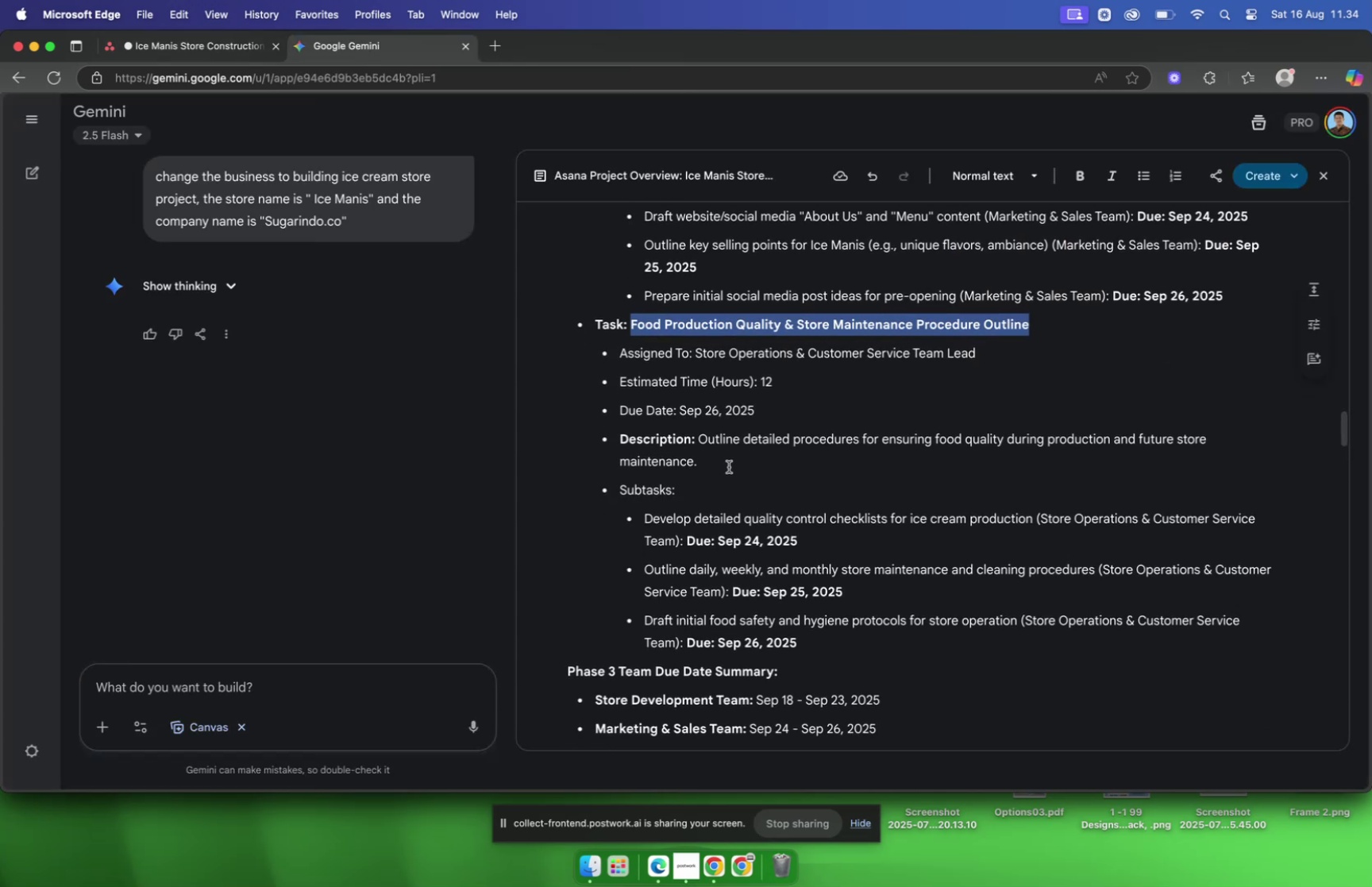 
left_click([711, 464])
 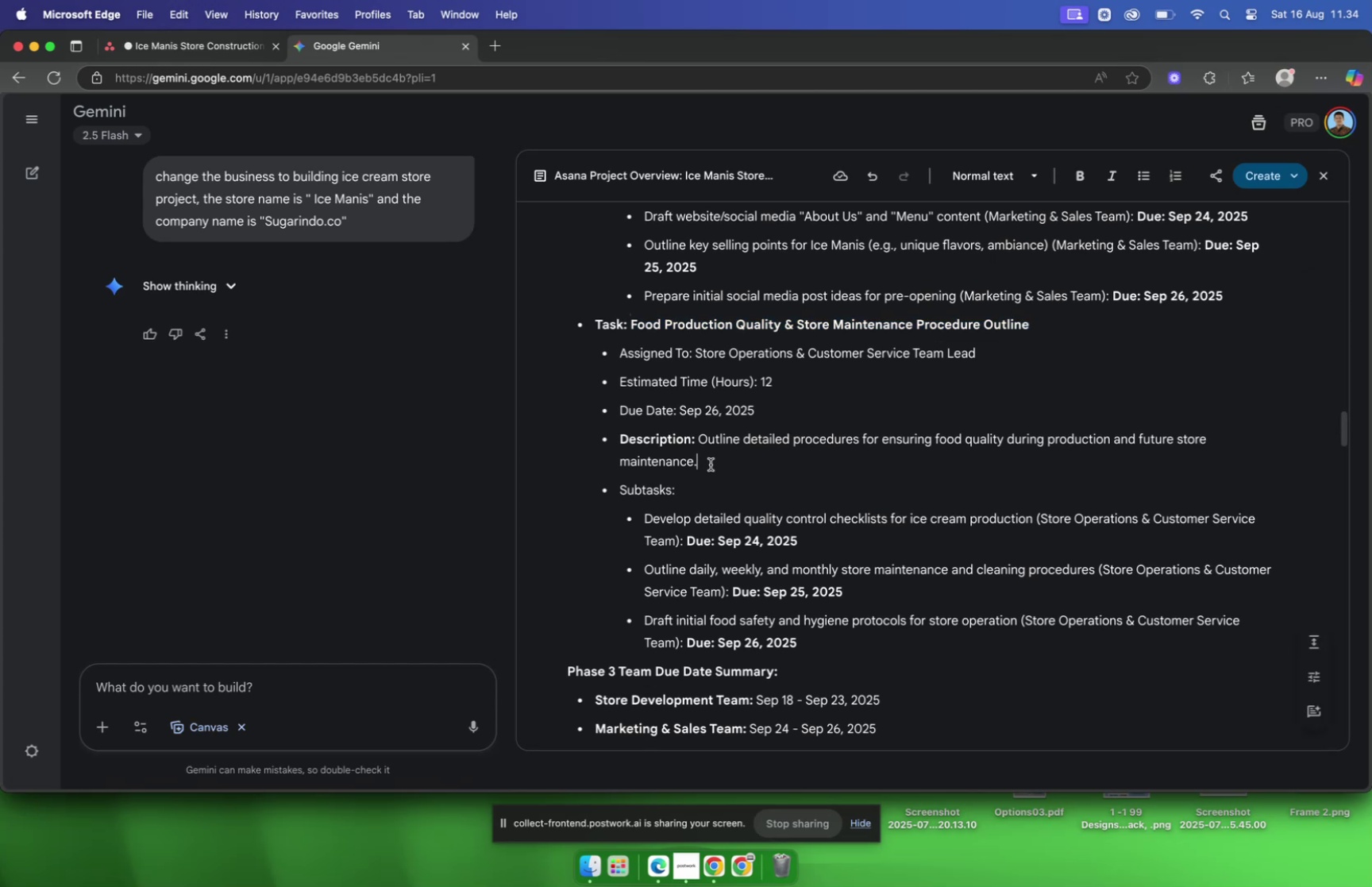 
left_click_drag(start_coordinate=[711, 464], to_coordinate=[701, 446])
 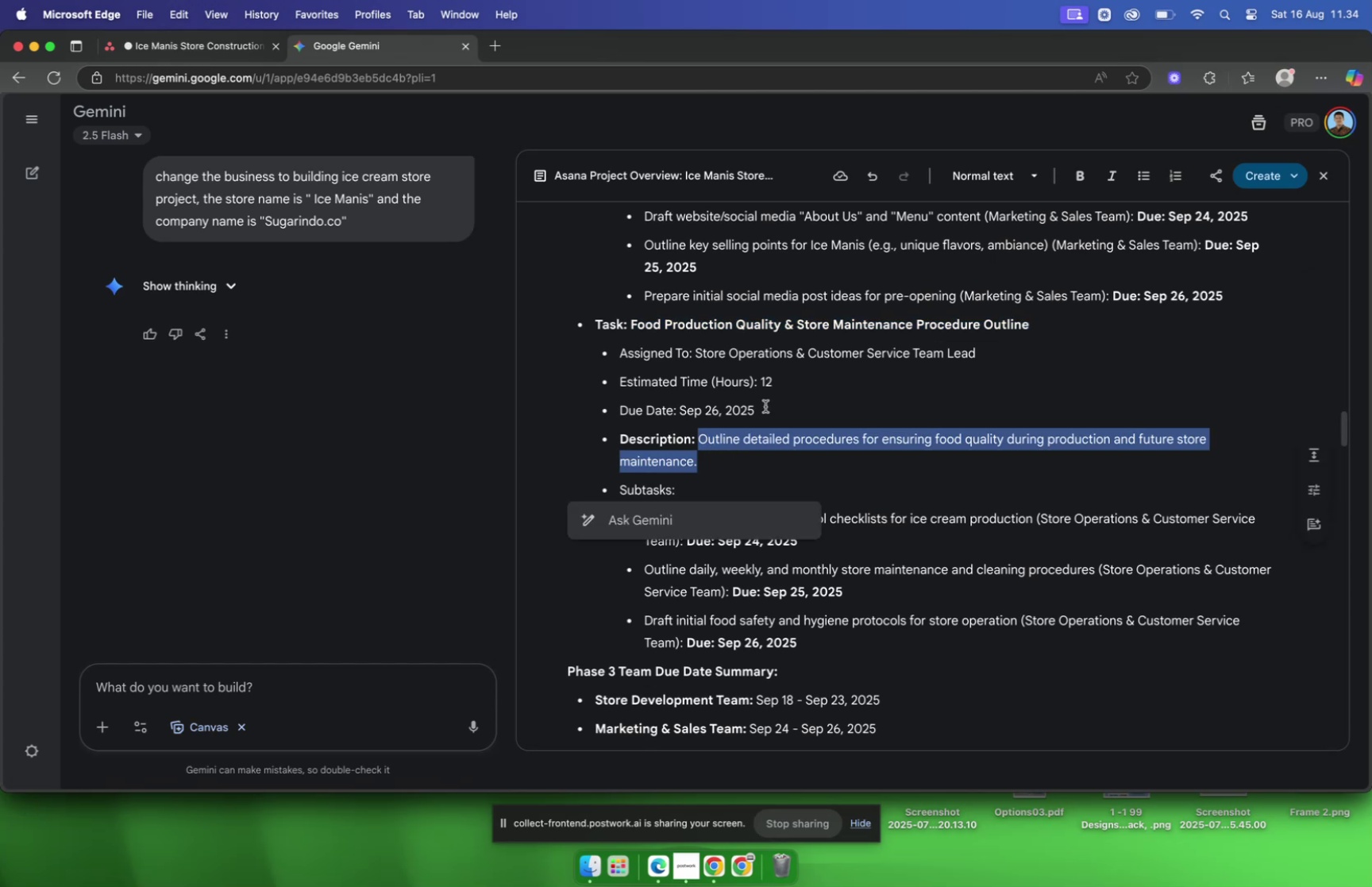 
key(Meta+C)
 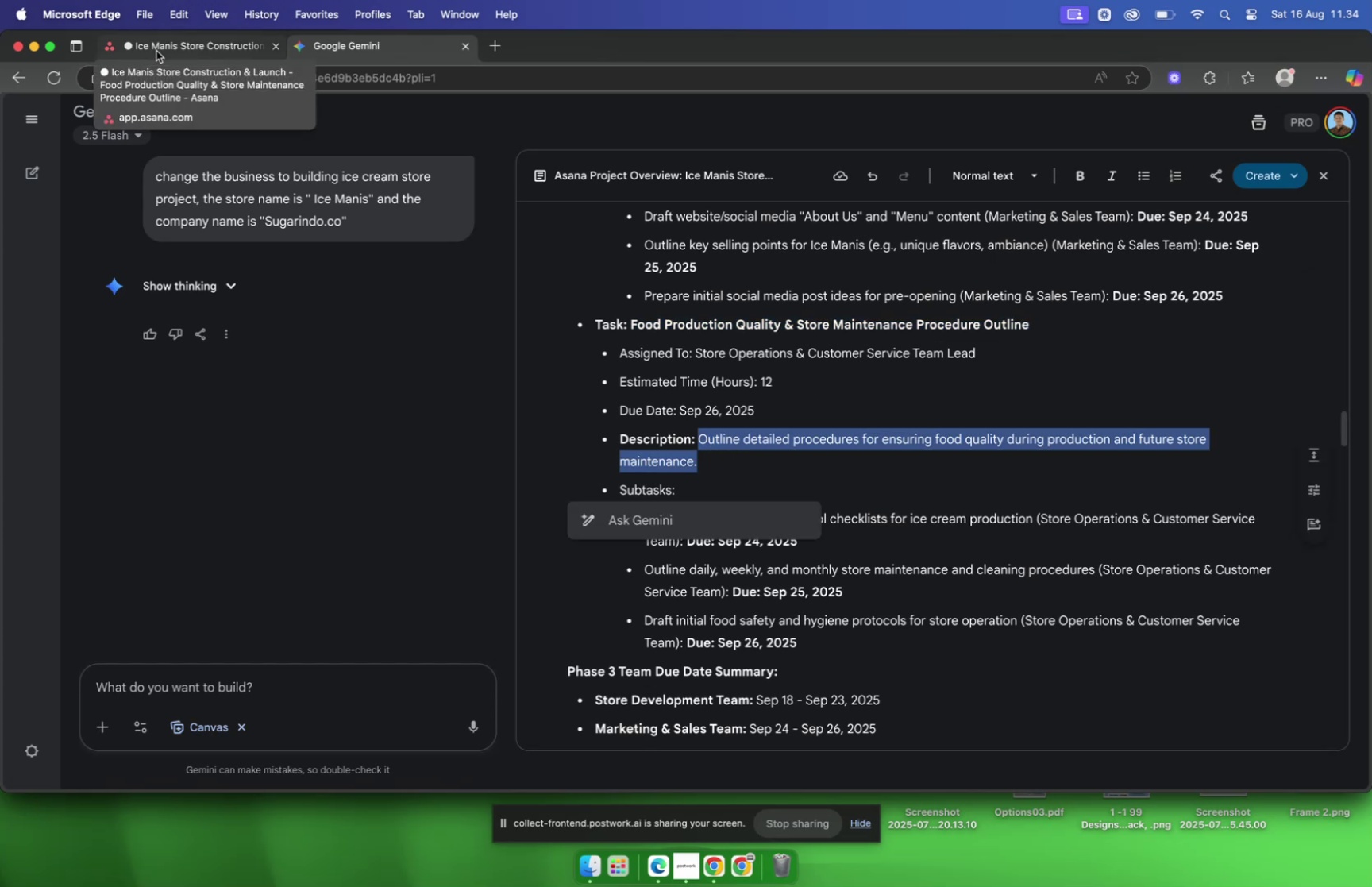 
wait(5.62)
 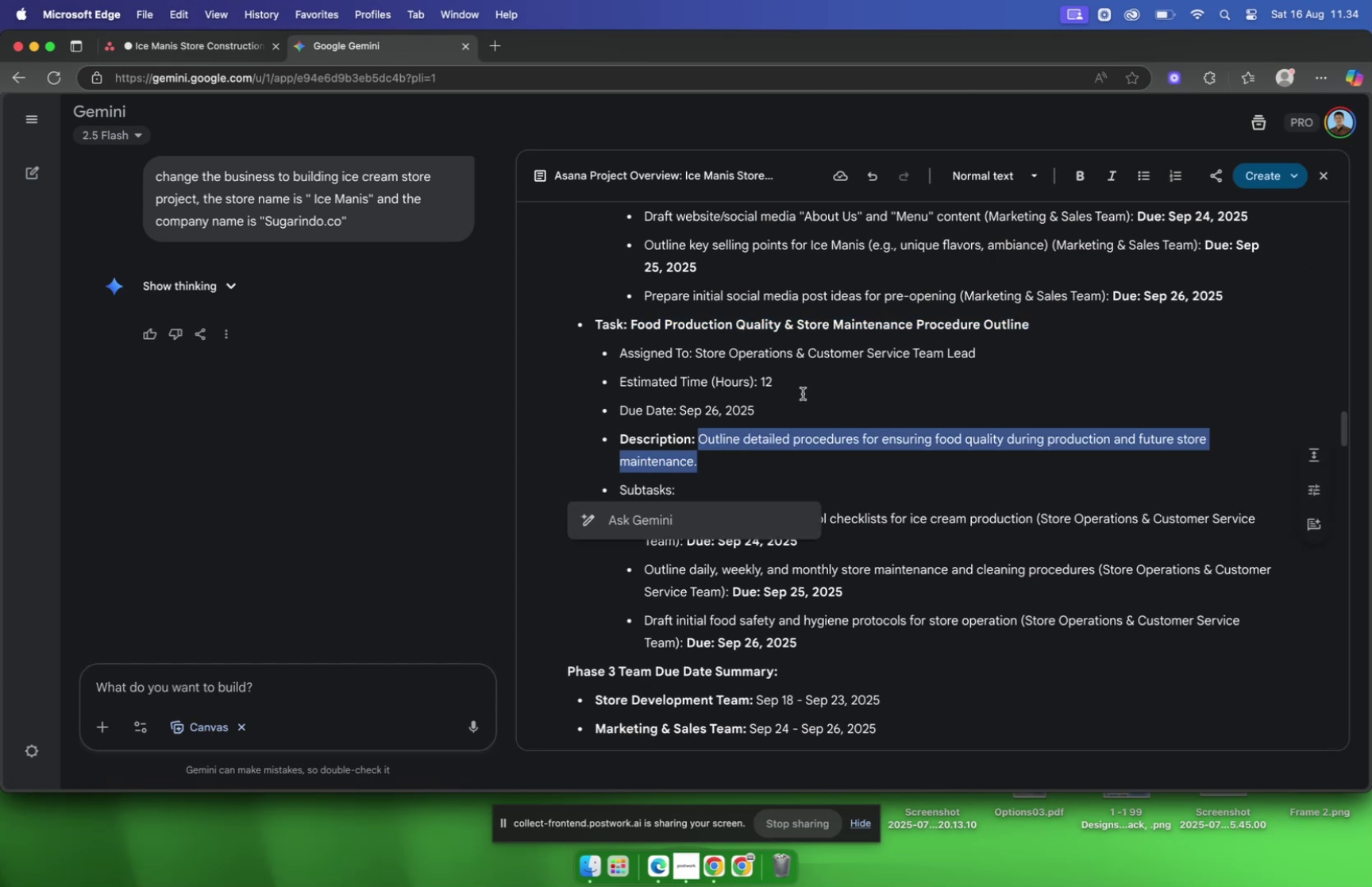 
left_click([156, 51])
 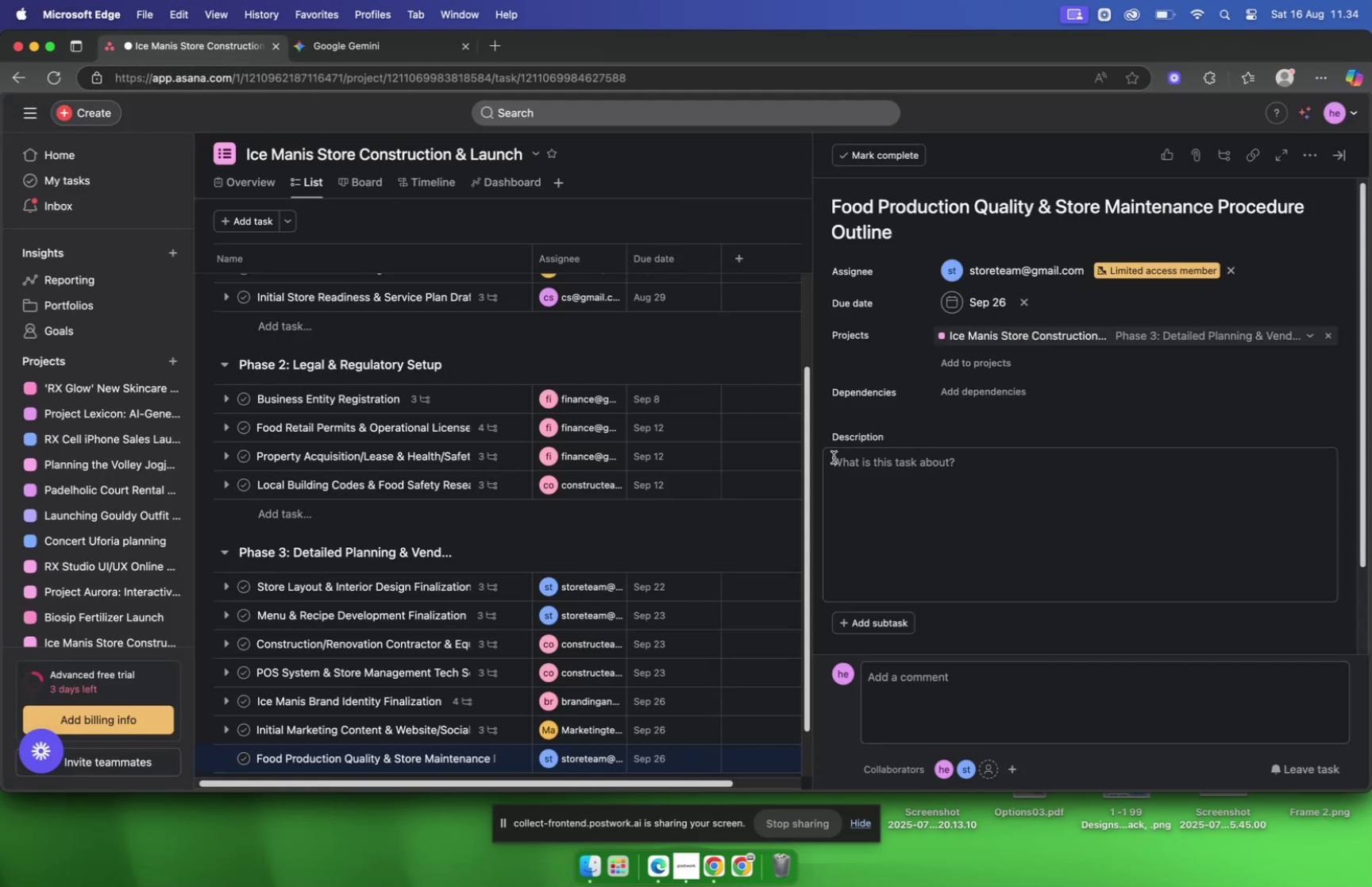 
left_click([879, 503])
 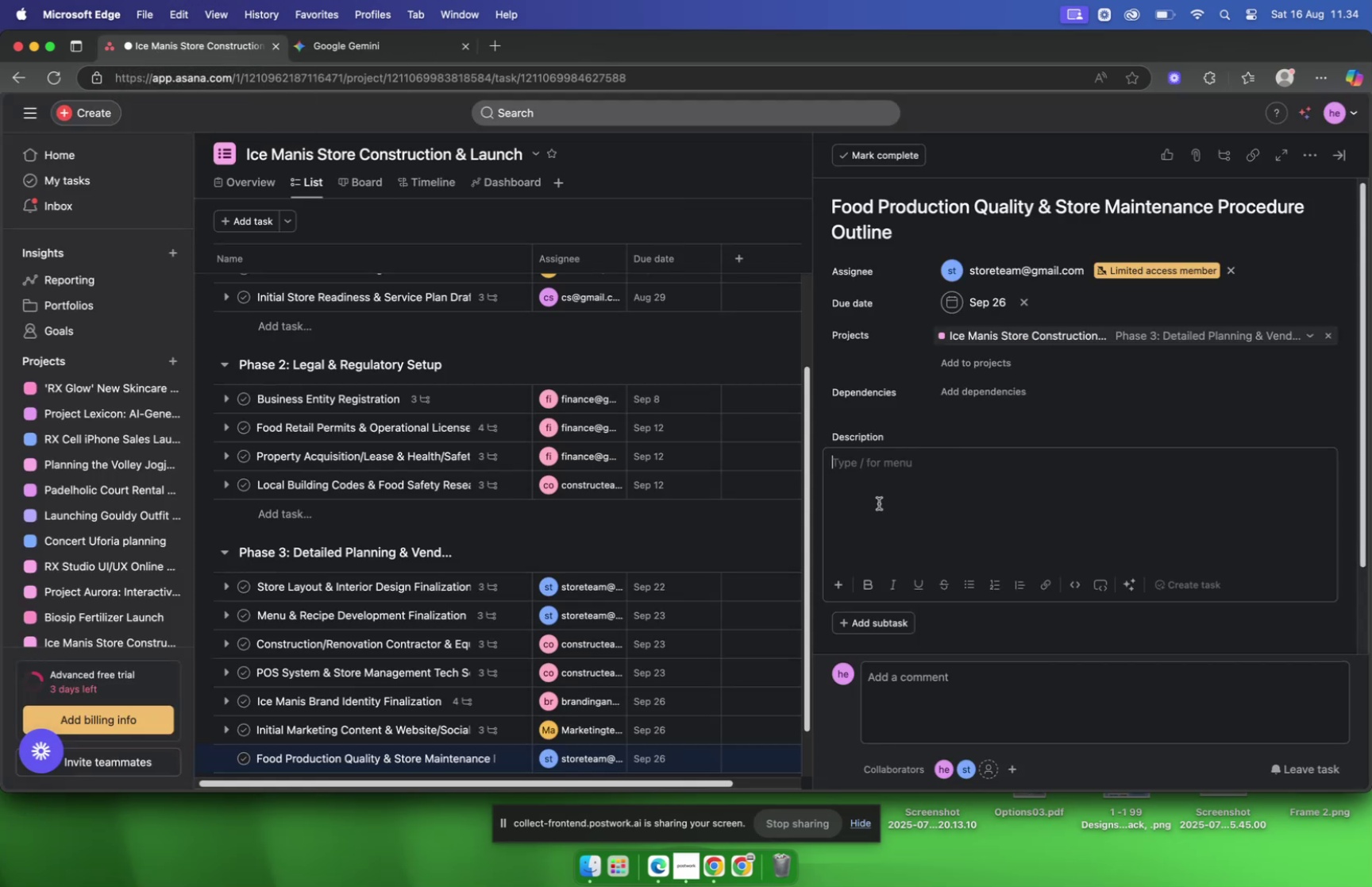 
key(Meta+V)
 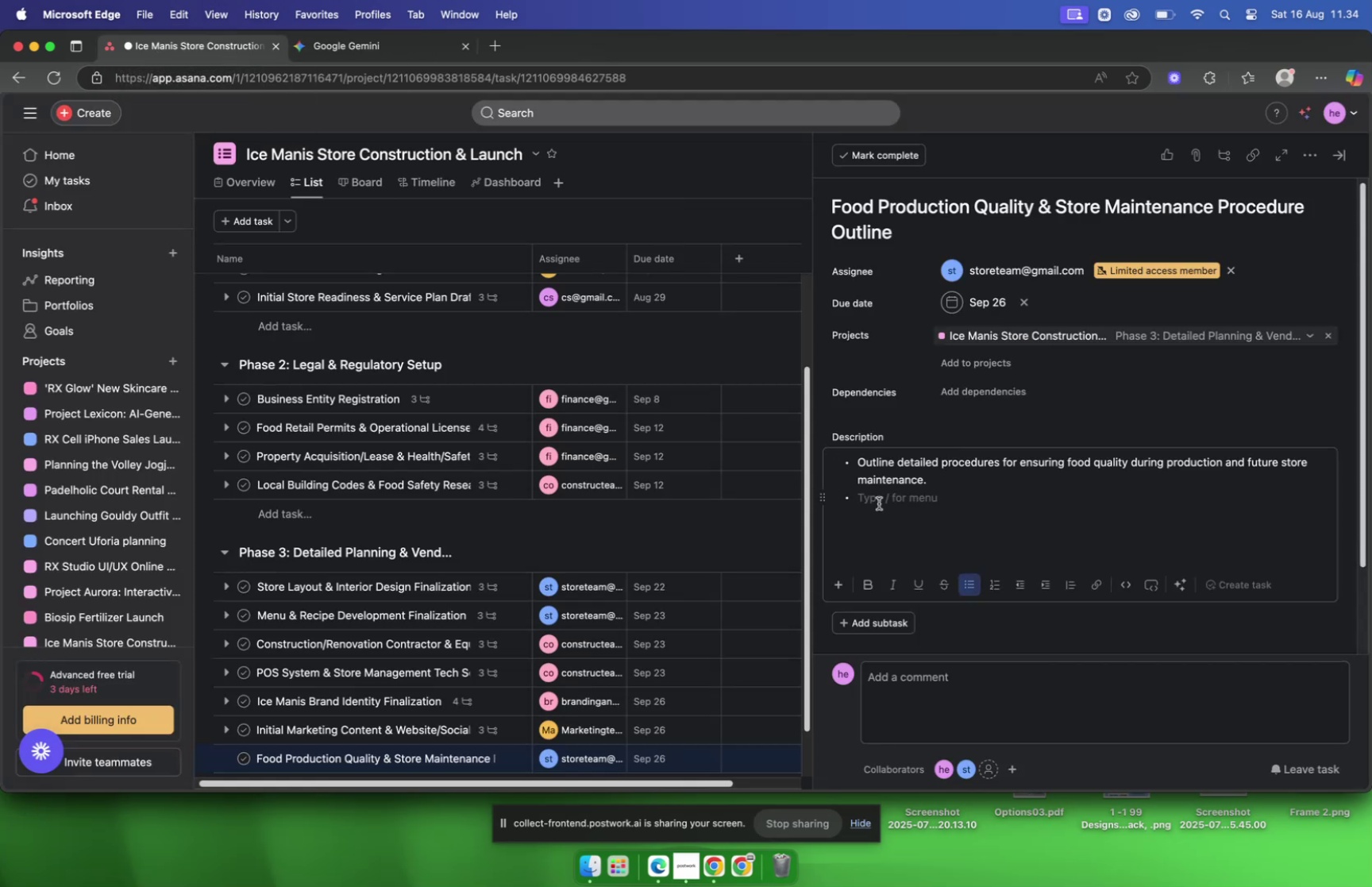 
key(Backspace)
 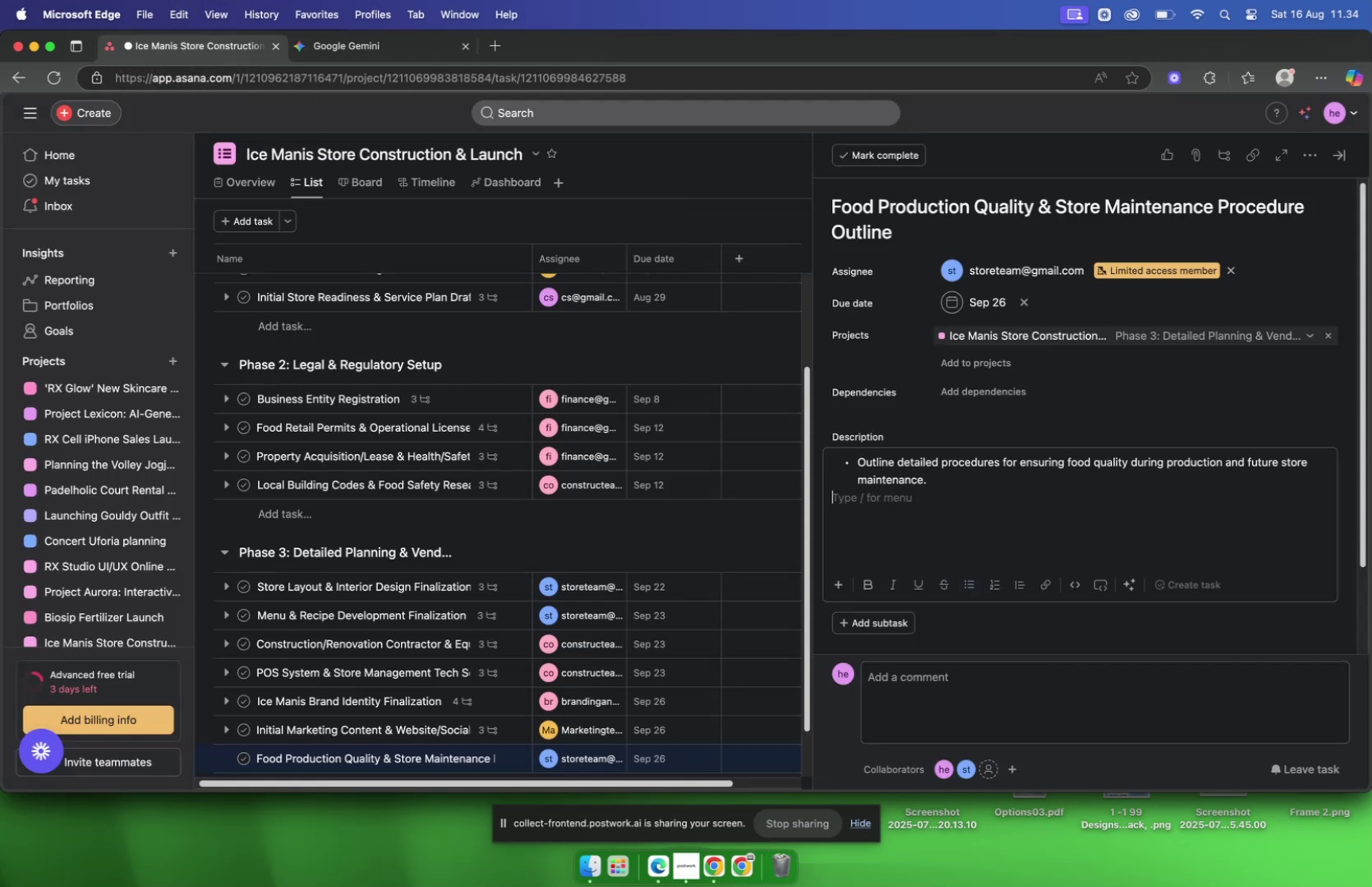 
key(ArrowUp)
 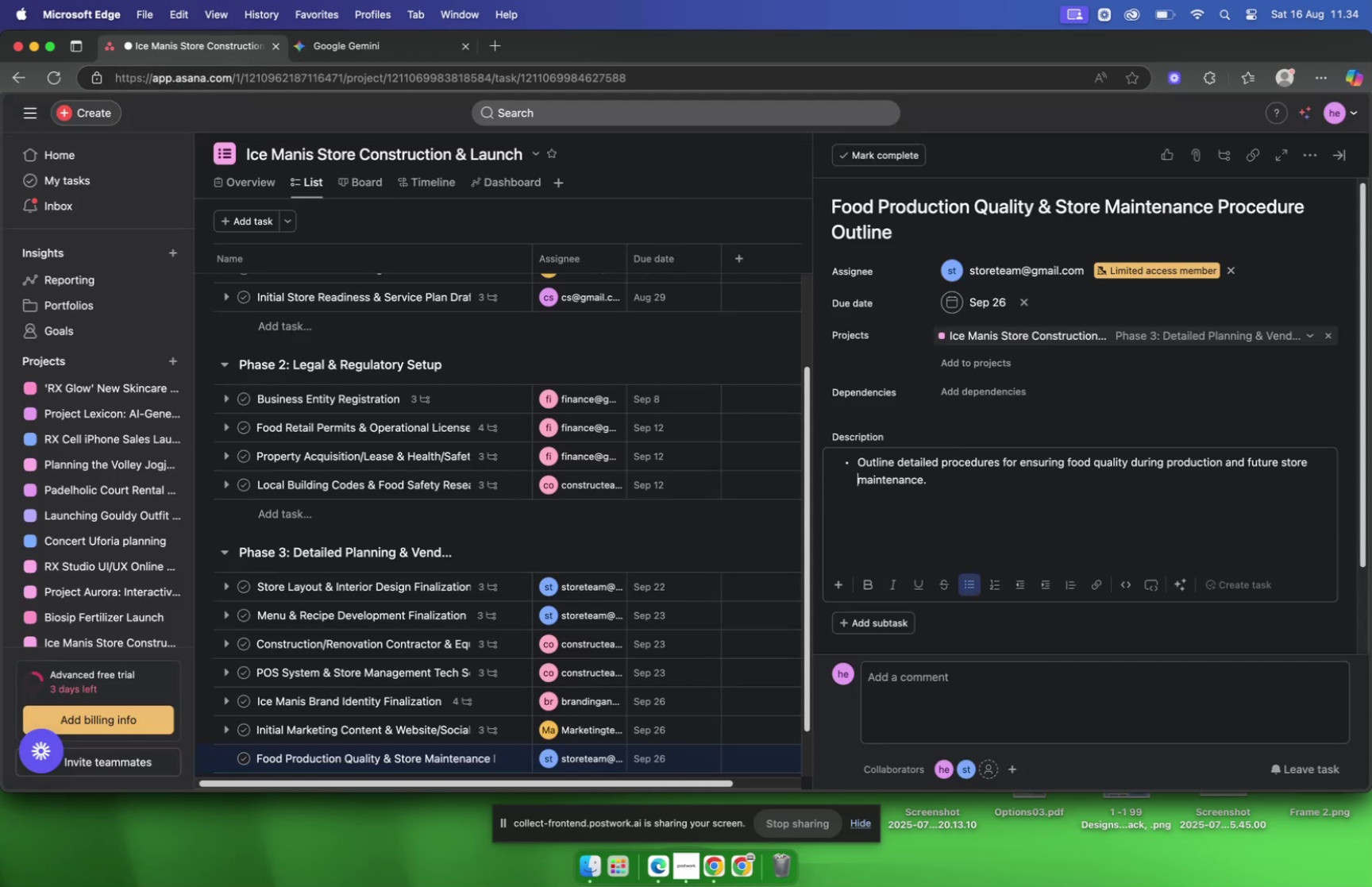 
key(ArrowUp)
 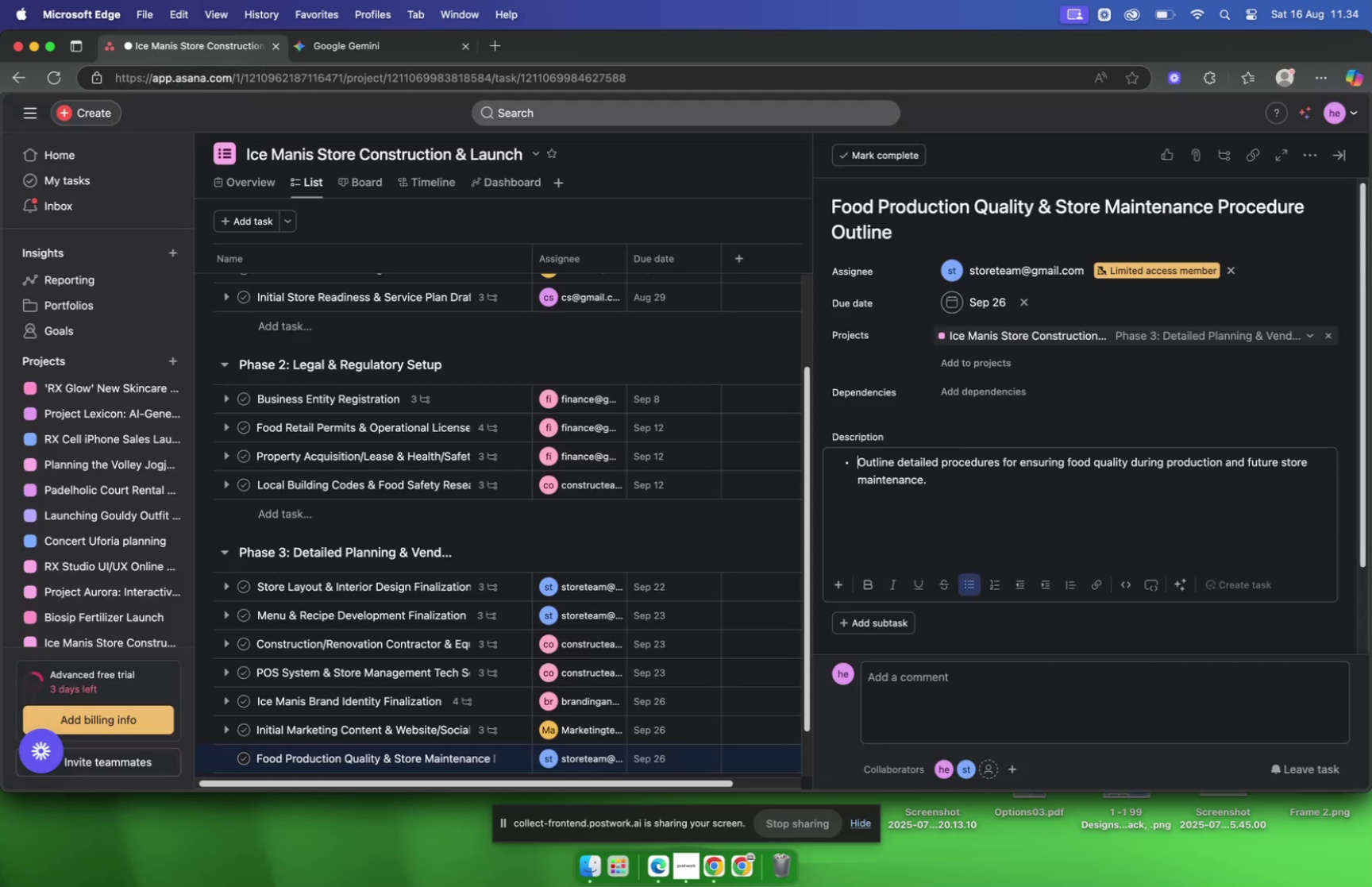 
key(Backspace)
 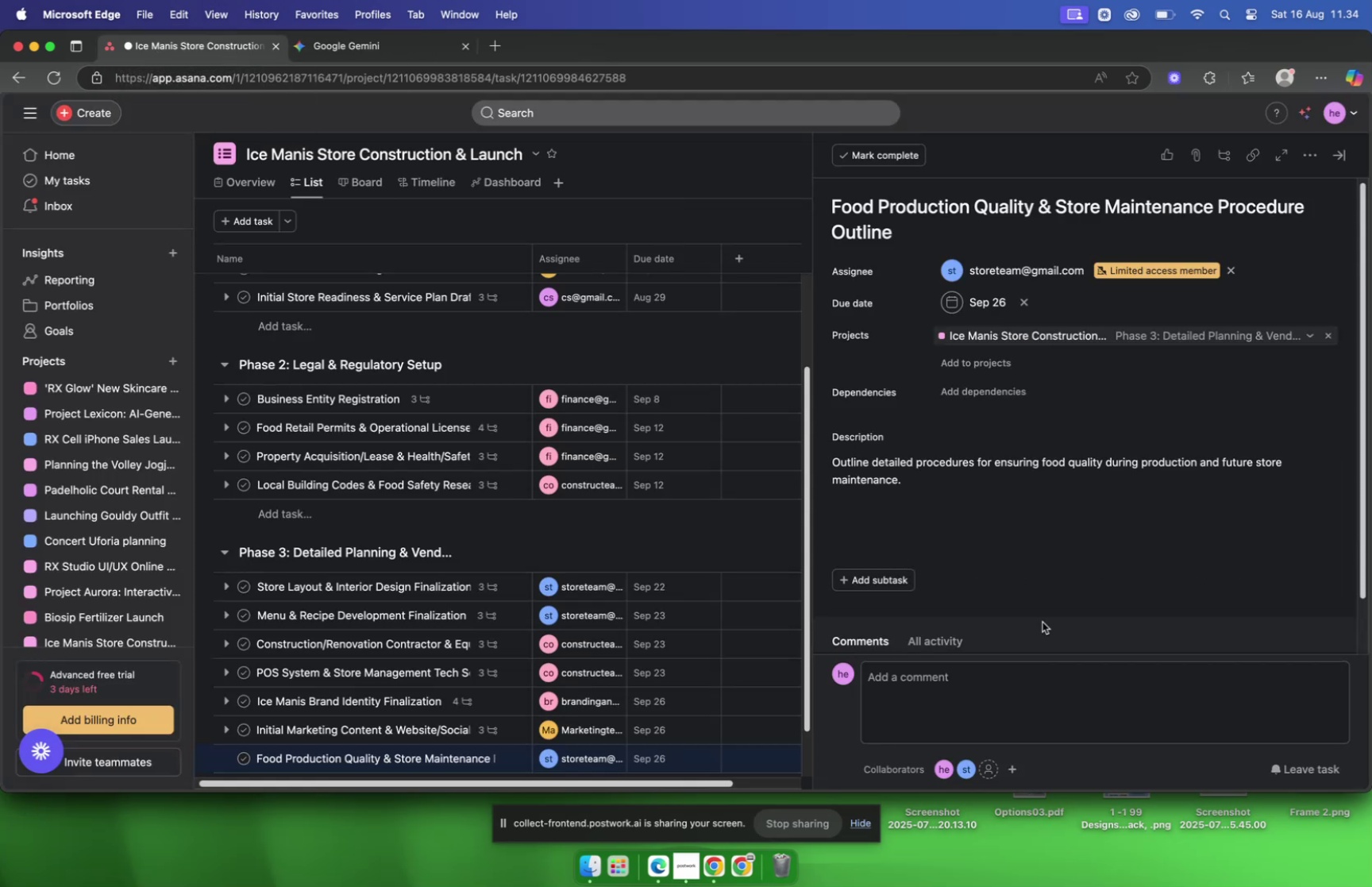 
left_click([892, 580])
 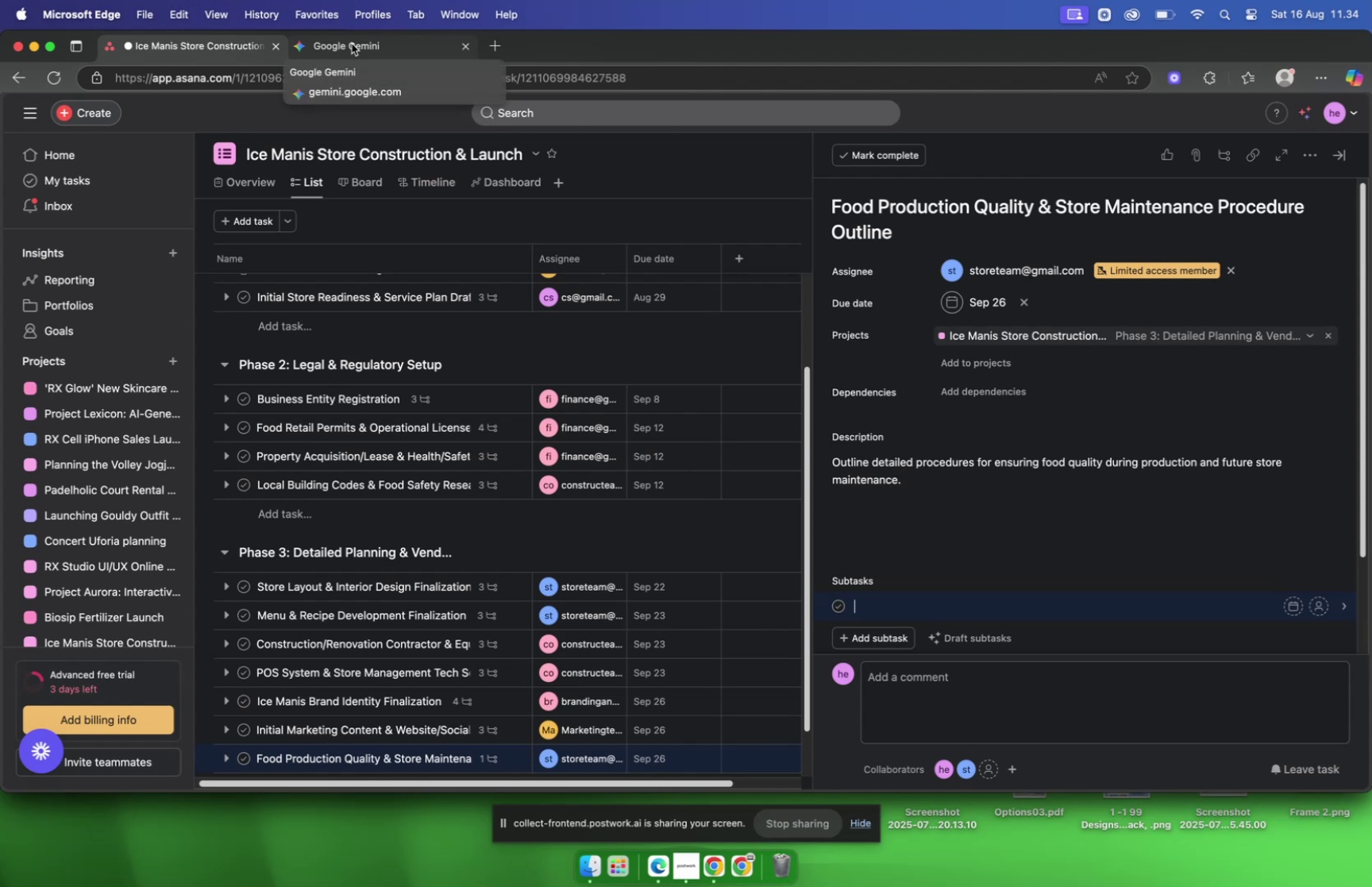 
wait(7.17)
 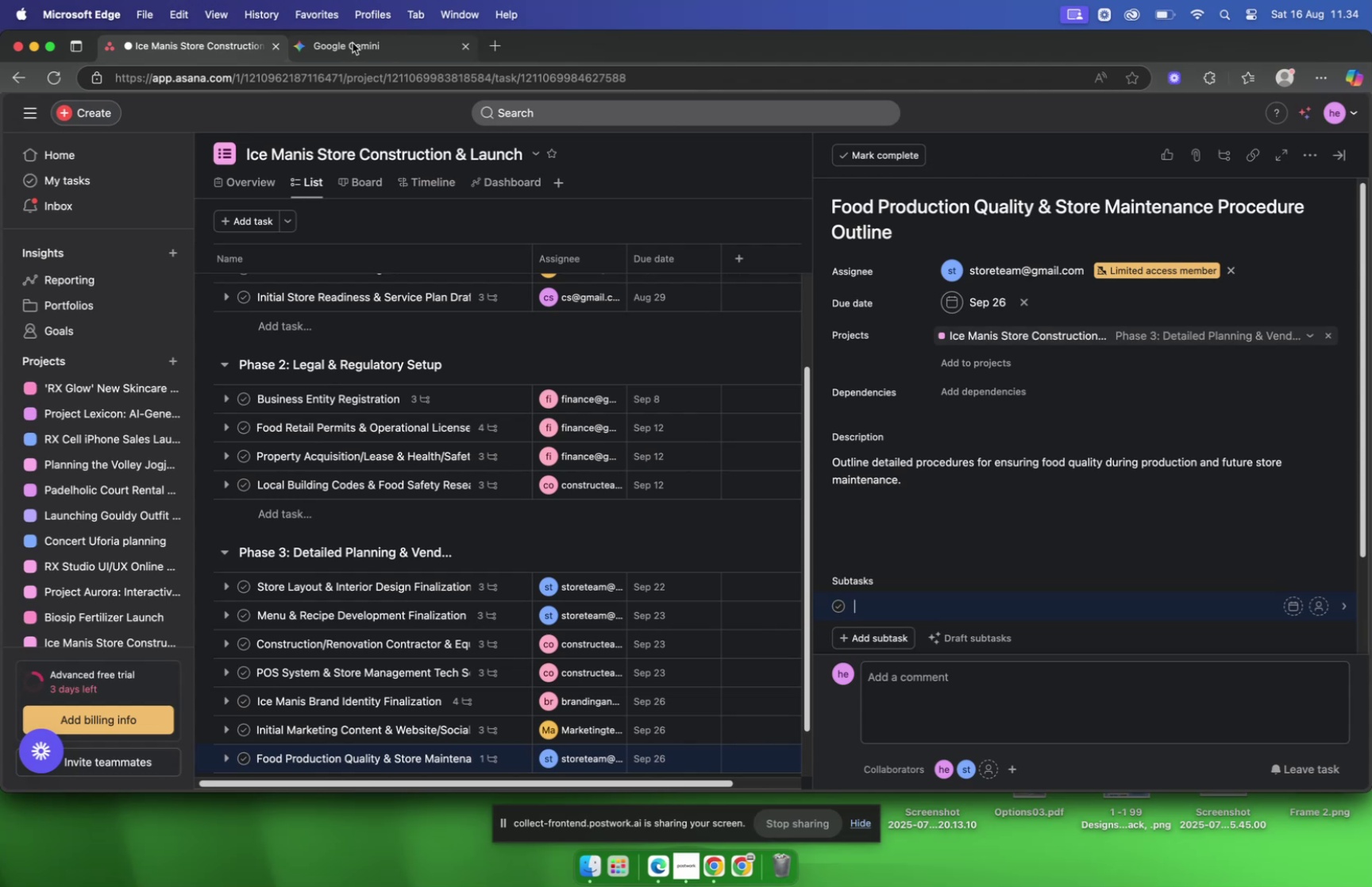 
left_click([352, 44])
 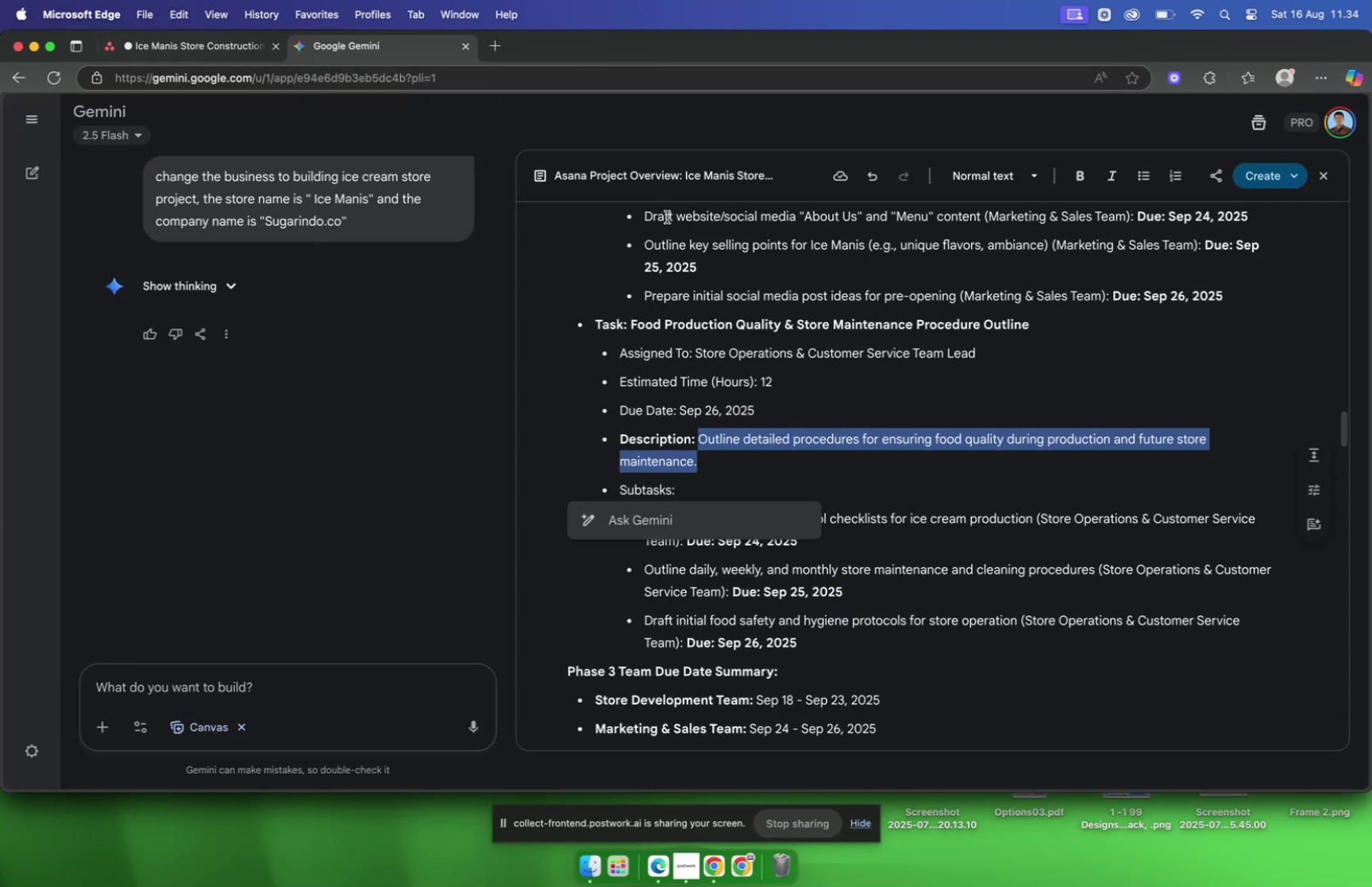 
scroll: coordinate [768, 253], scroll_direction: down, amount: 9.0
 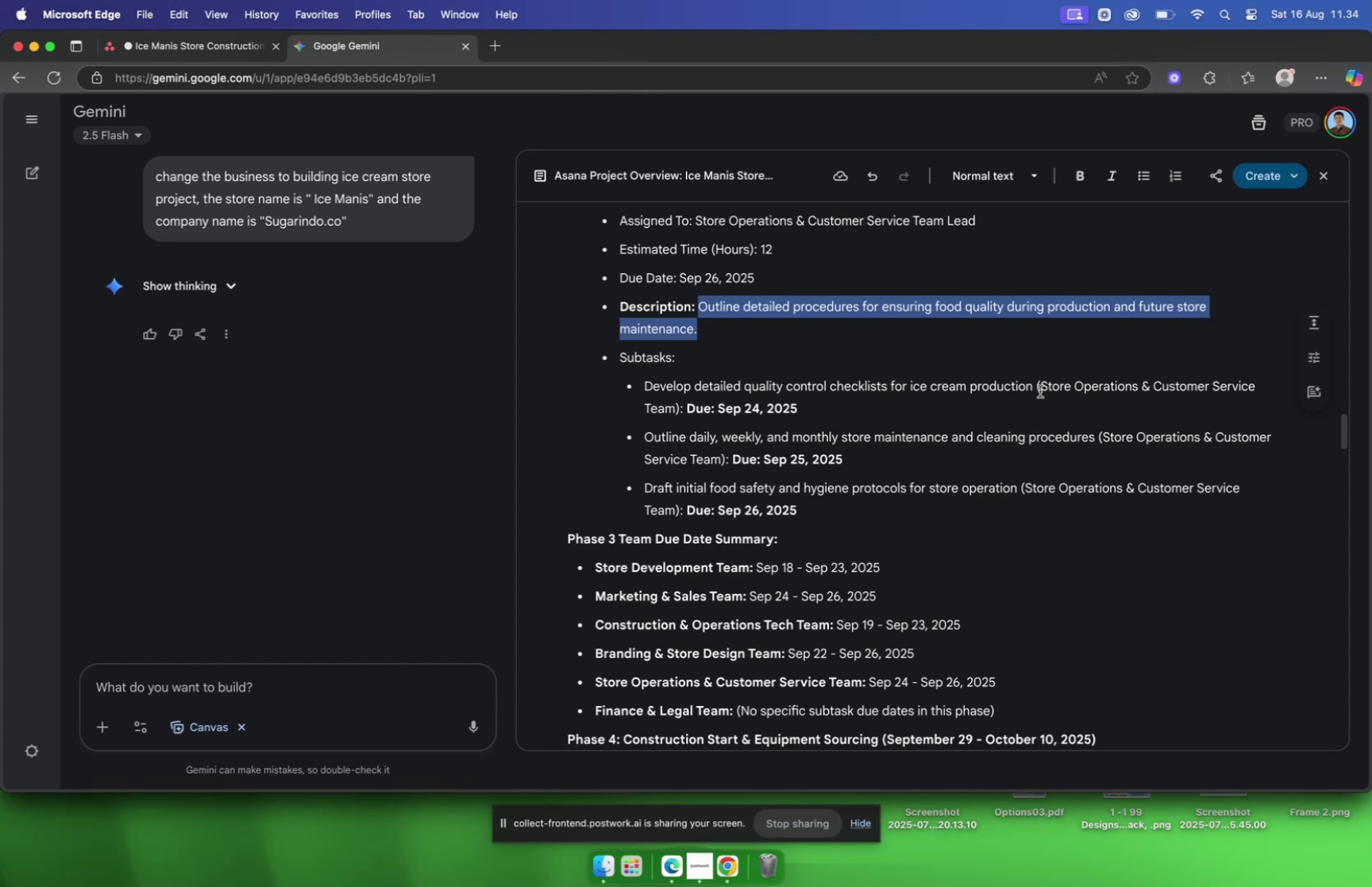 
left_click_drag(start_coordinate=[1032, 388], to_coordinate=[628, 380])
 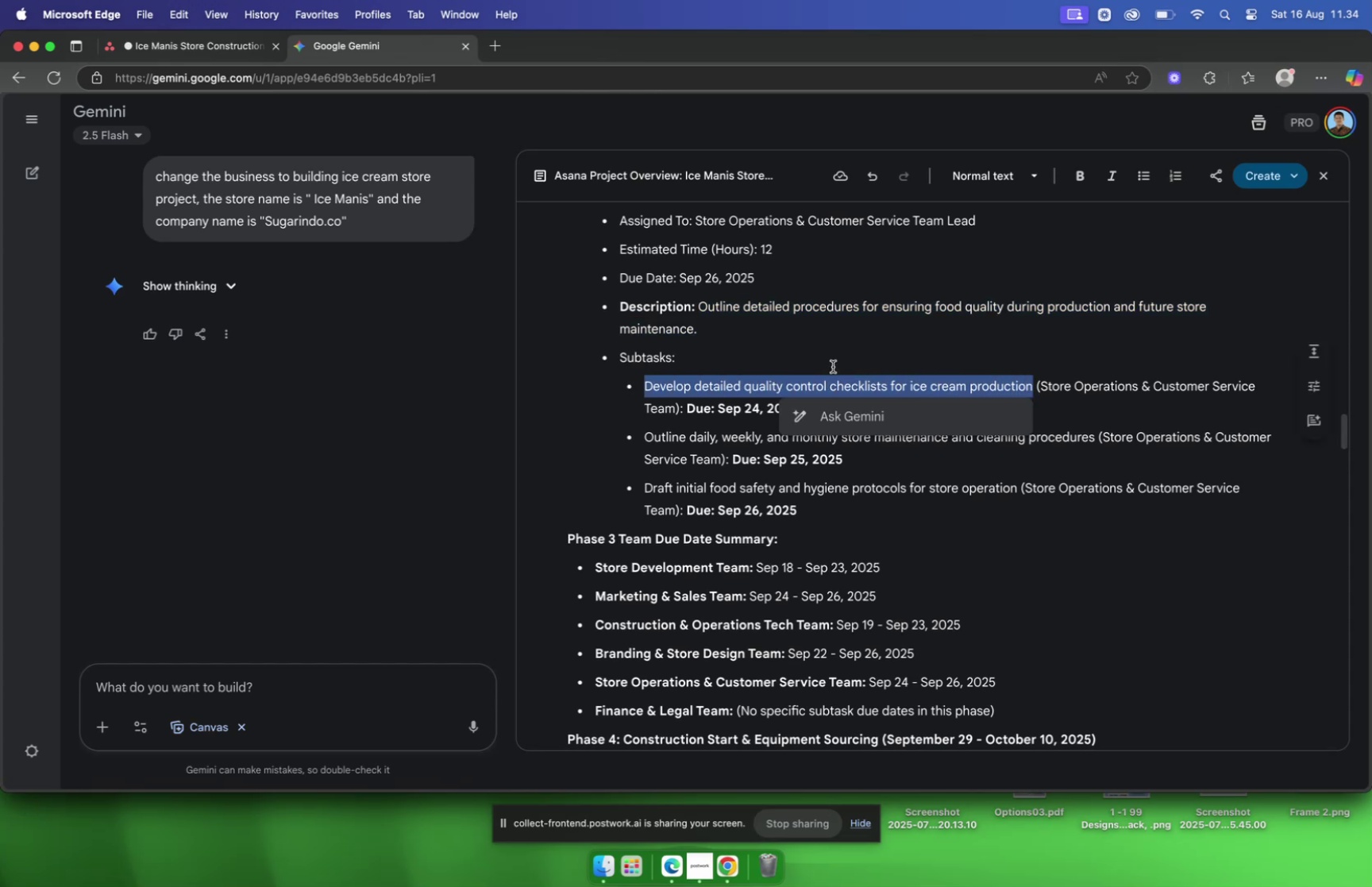 
key(Meta+C)
 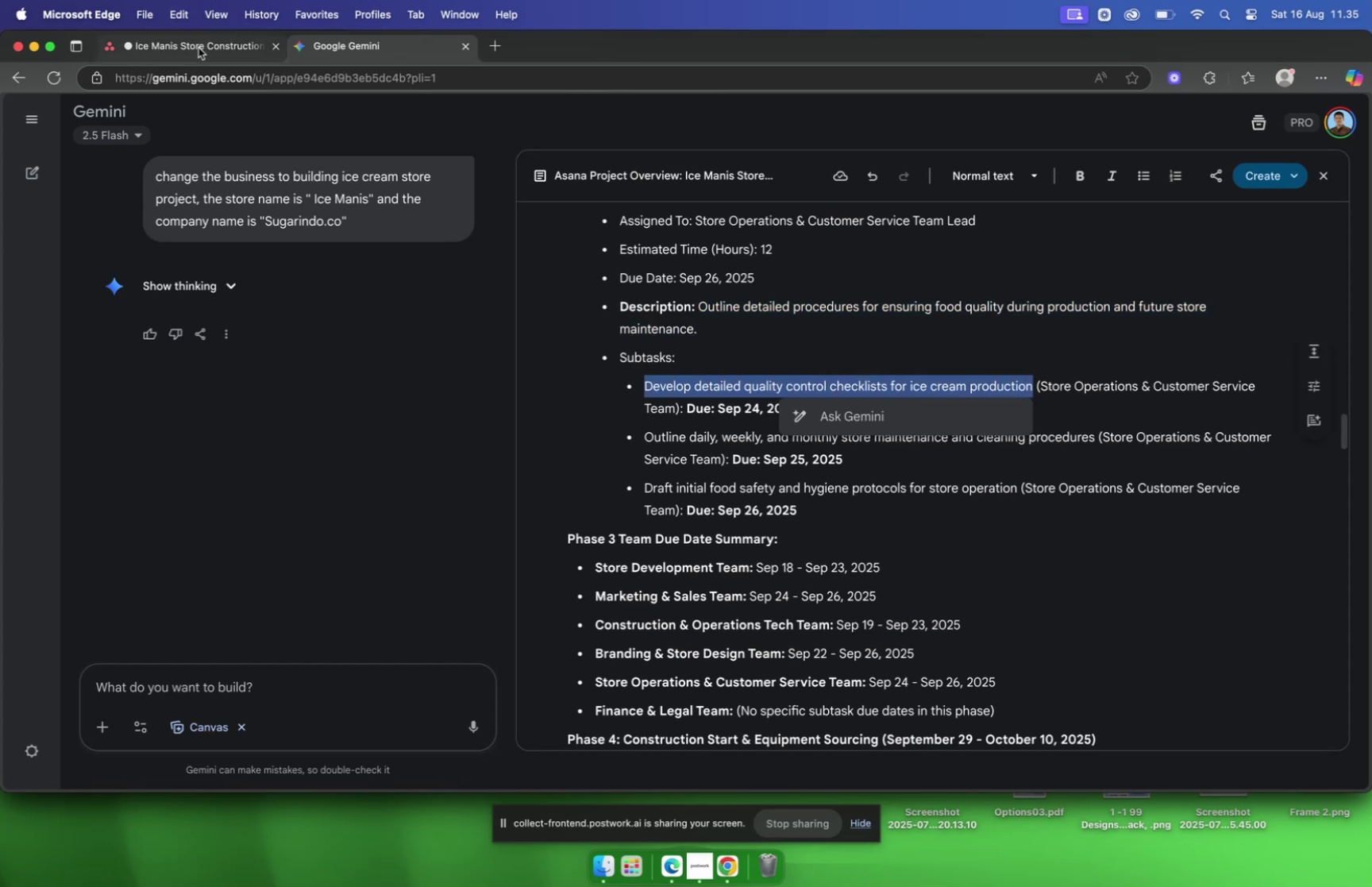 
left_click([198, 48])
 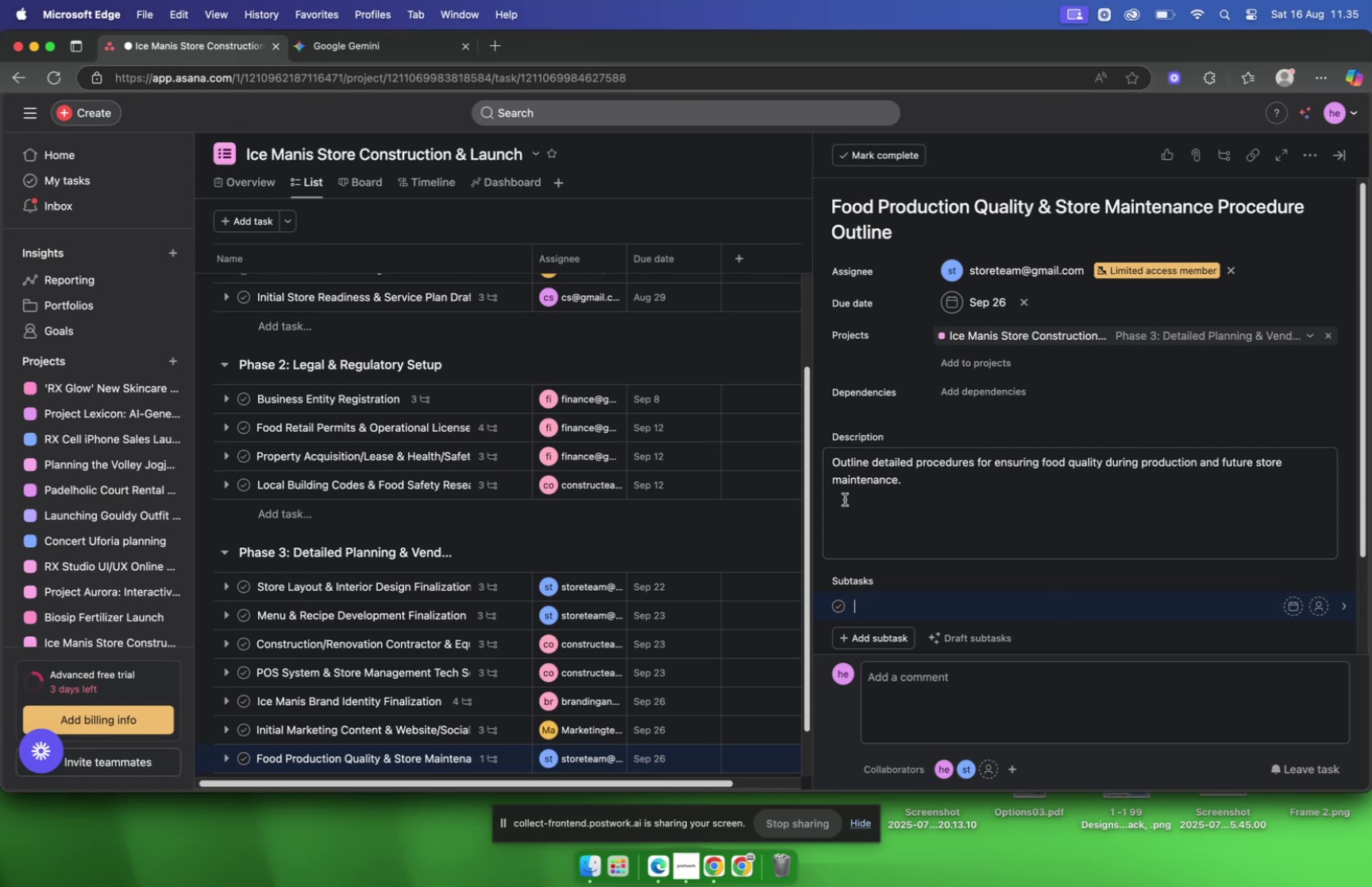 
key(Meta+V)
 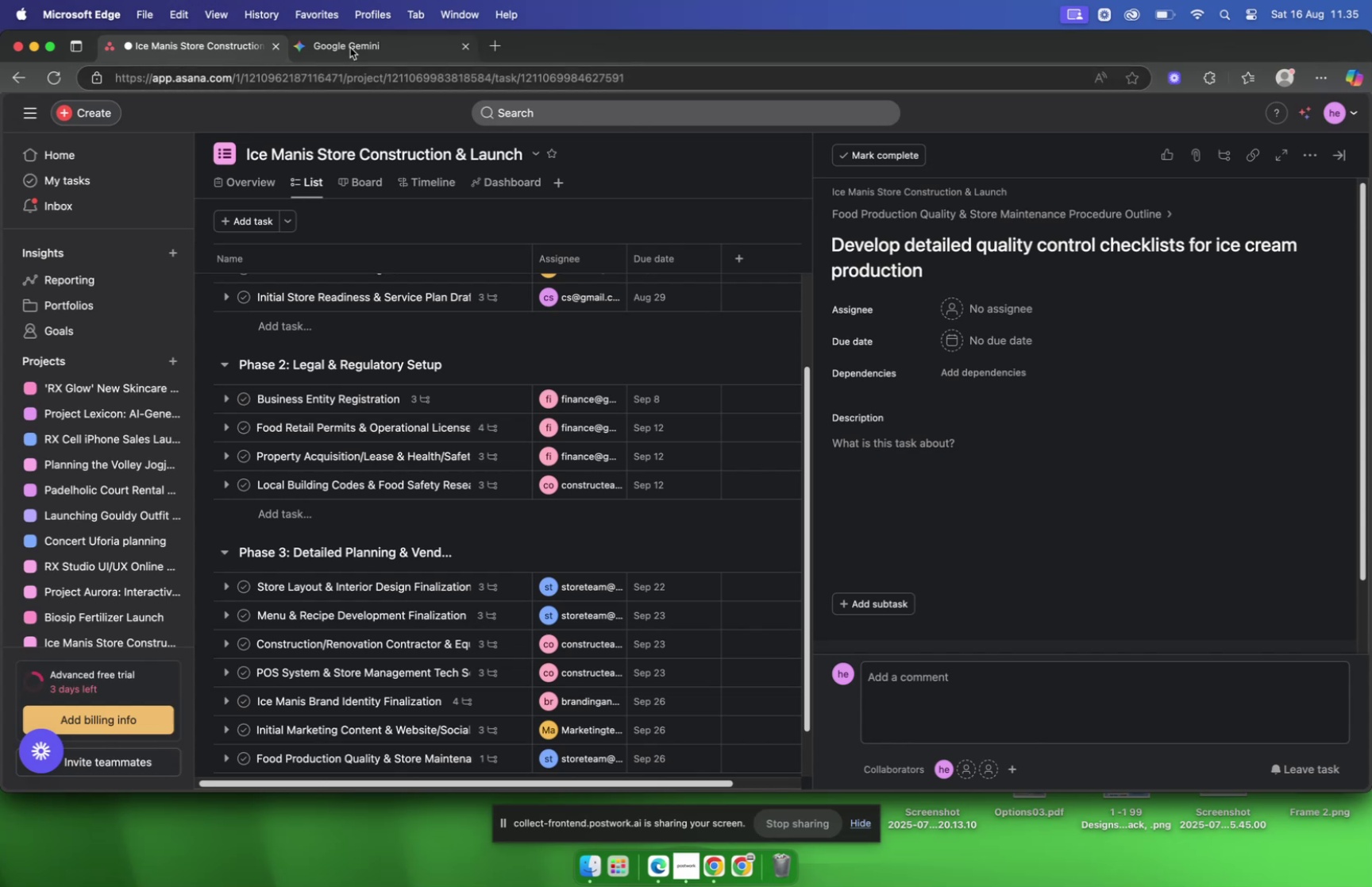 
wait(13.89)
 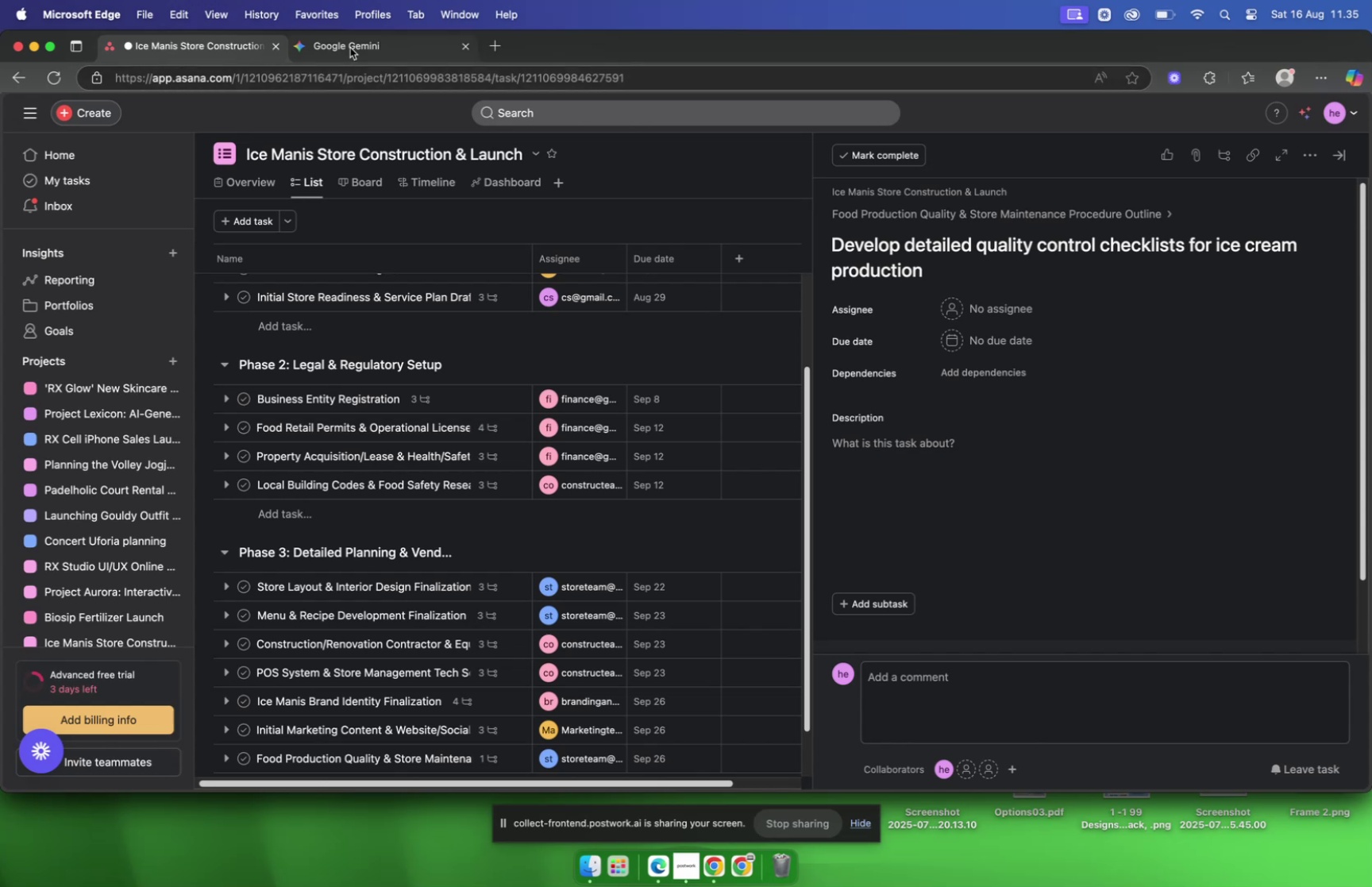 
left_click([201, 49])
 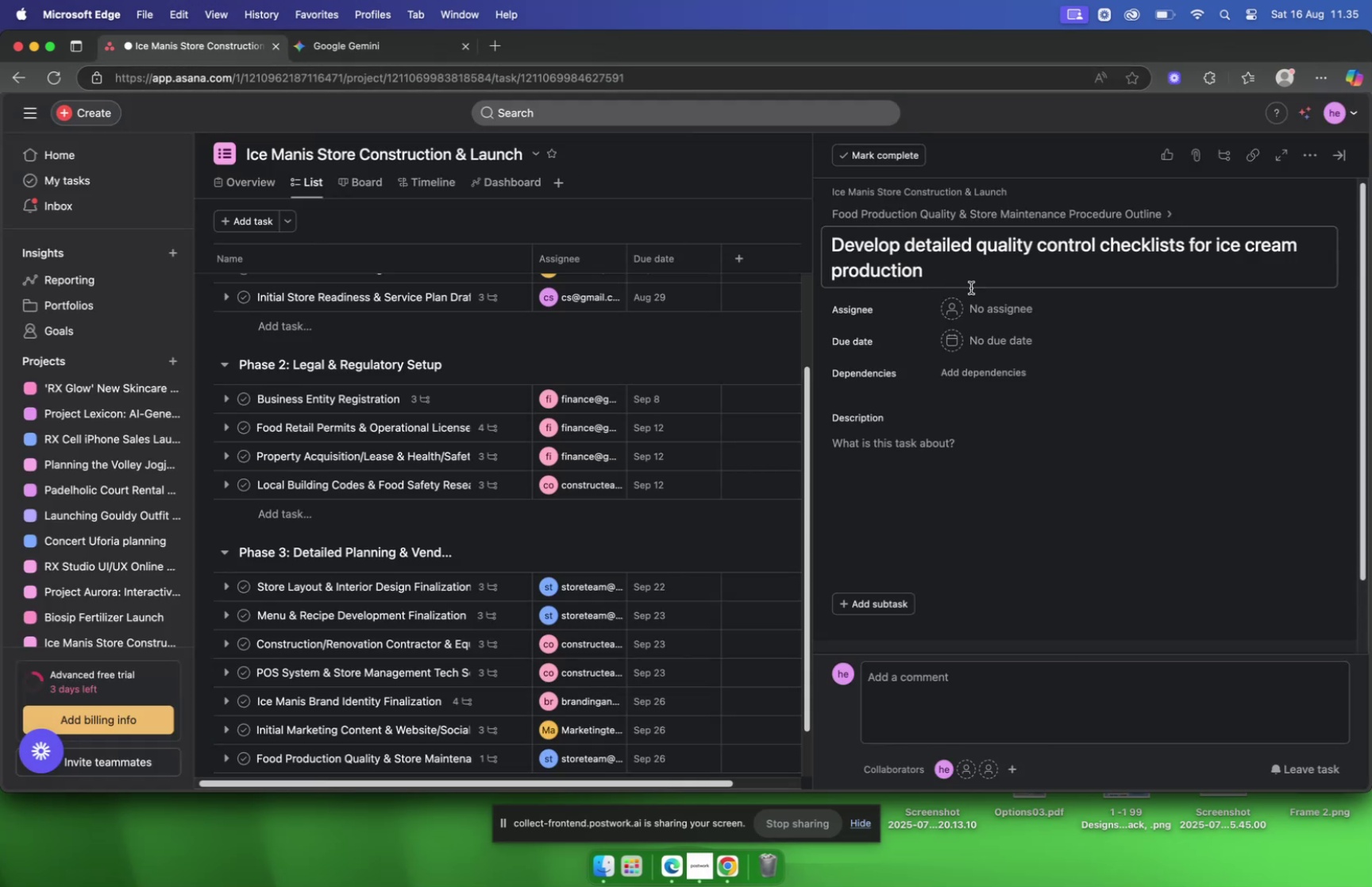 
left_click([1002, 321])
 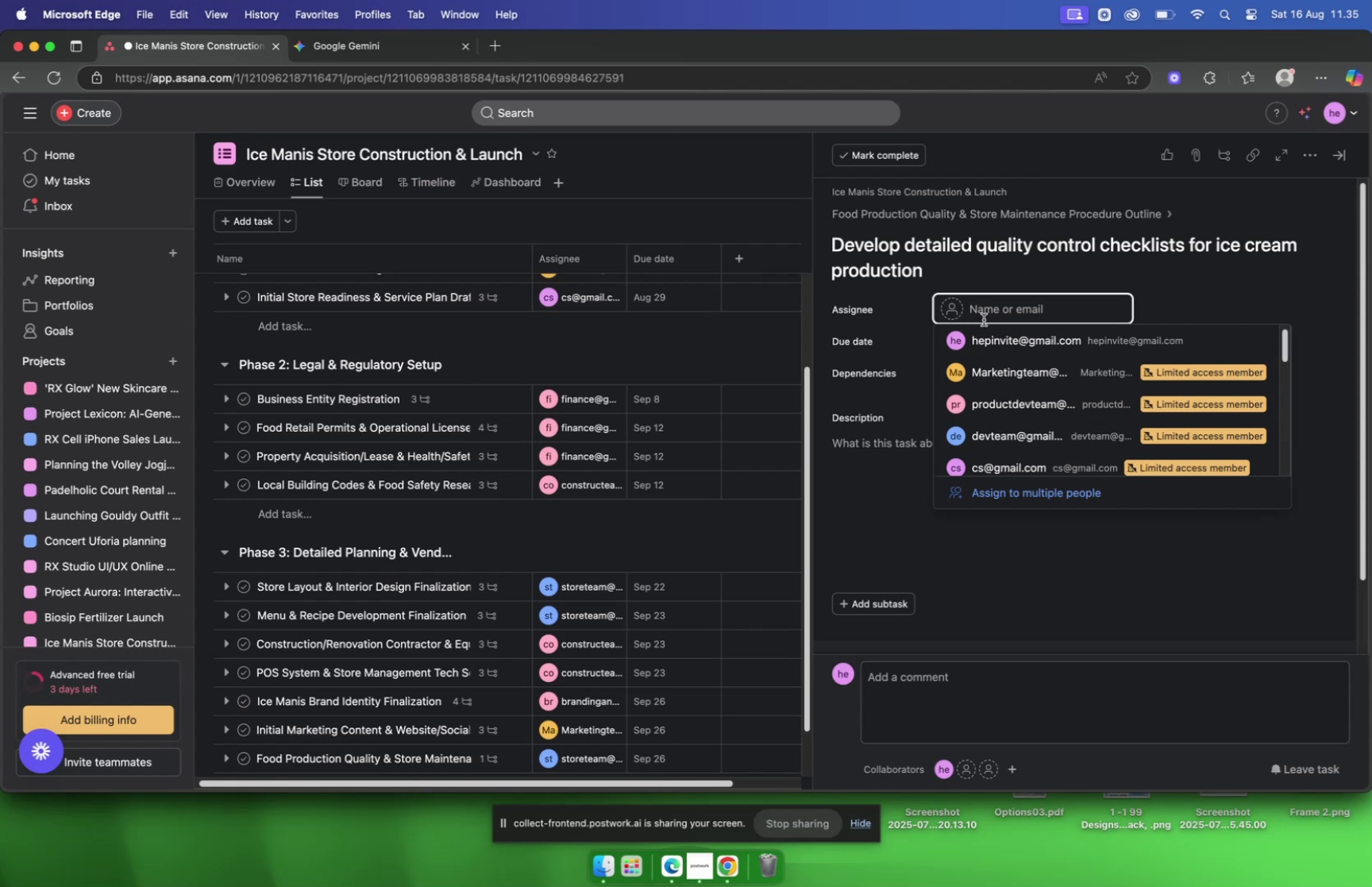 
type(store)
 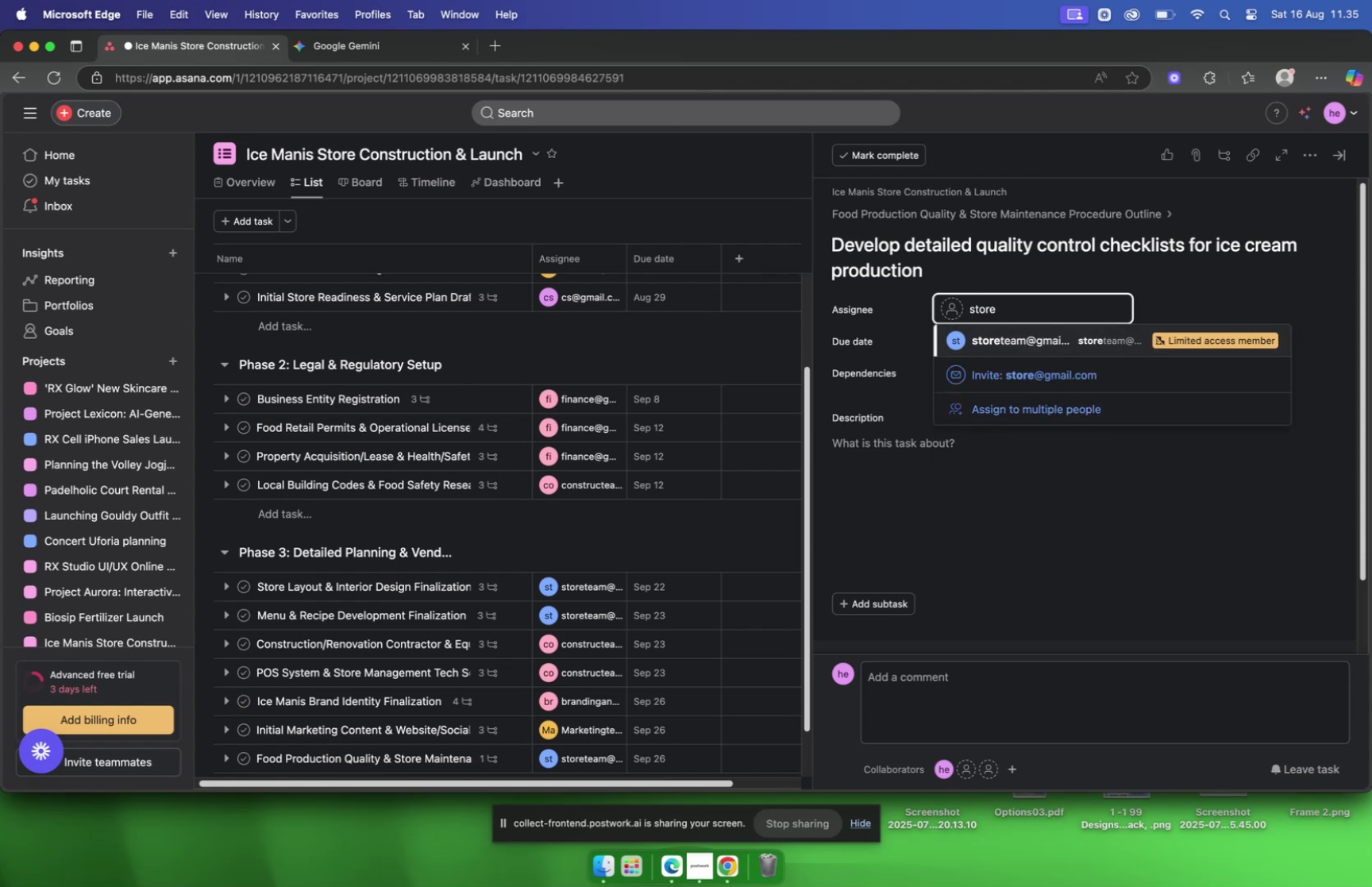 
key(Enter)
 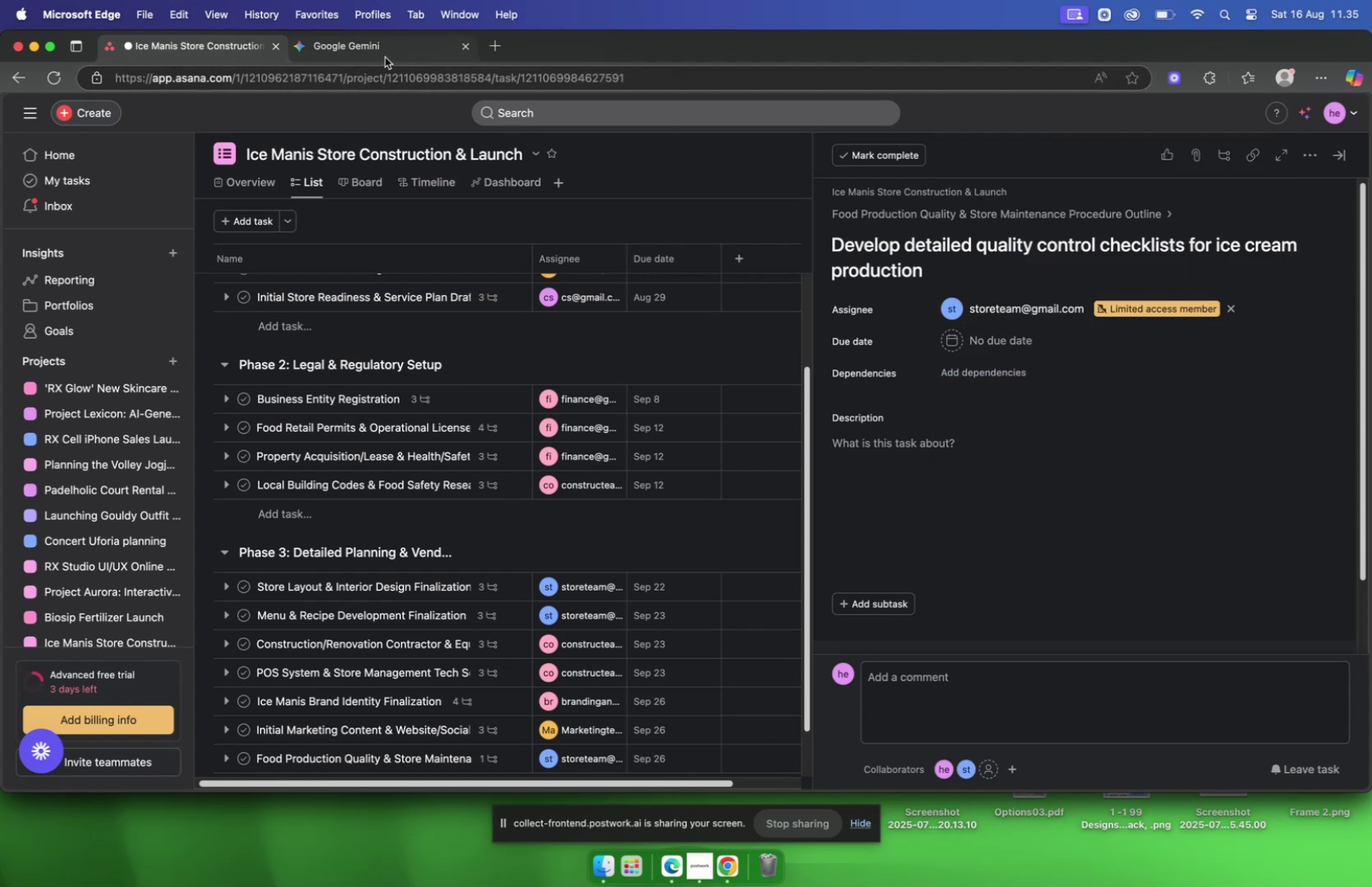 
left_click([385, 57])
 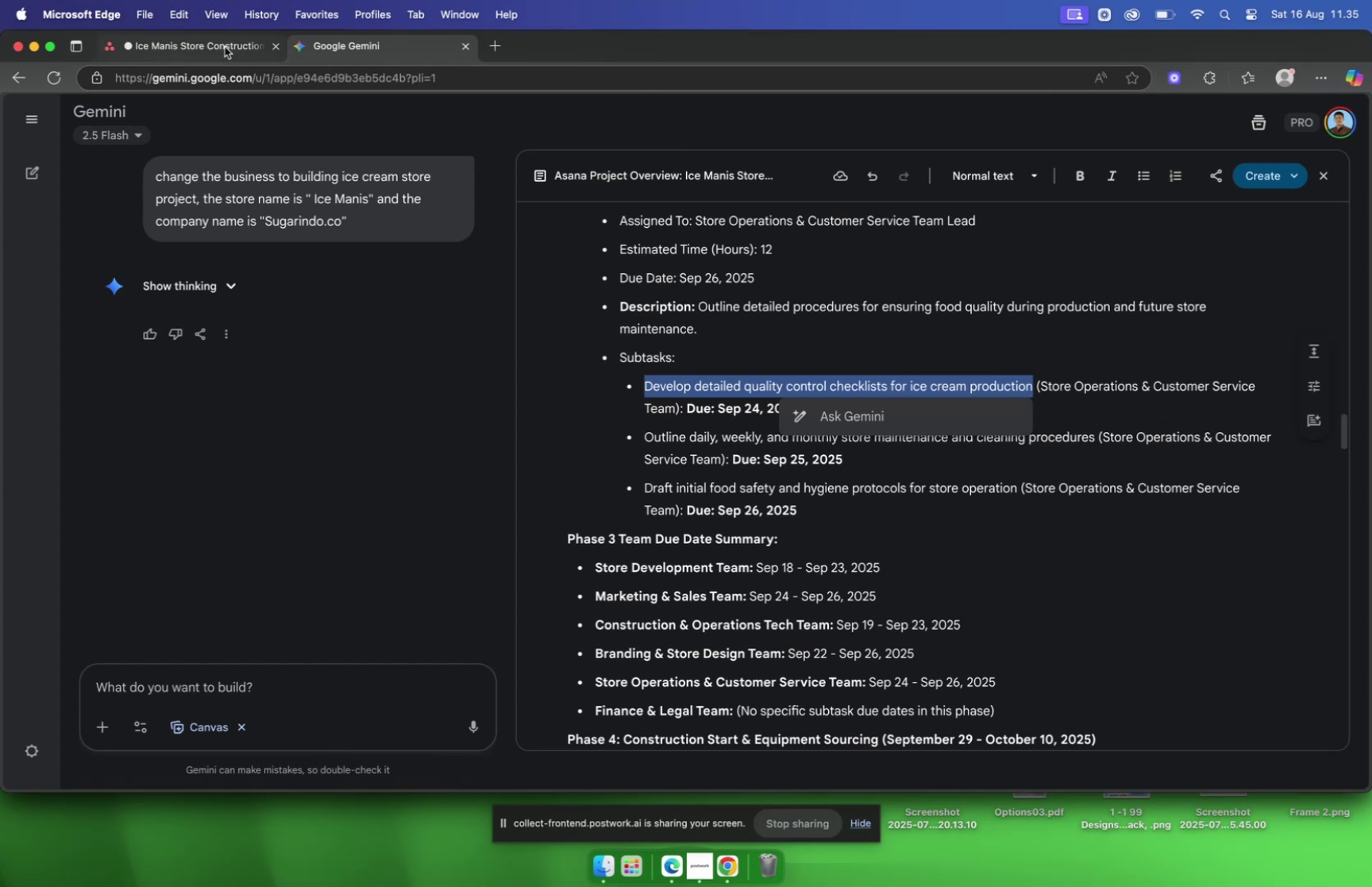 
left_click([225, 46])
 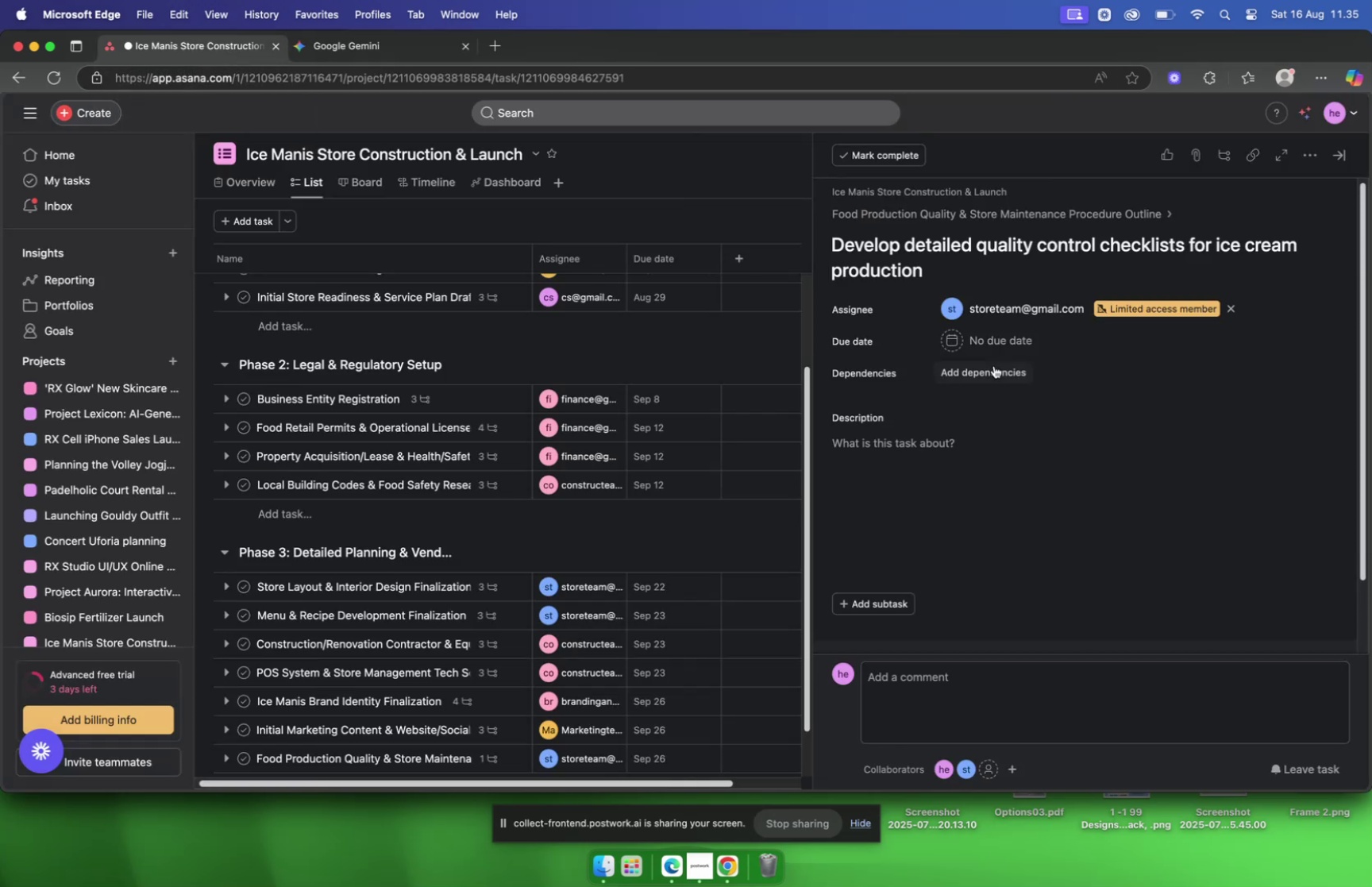 
left_click([987, 350])
 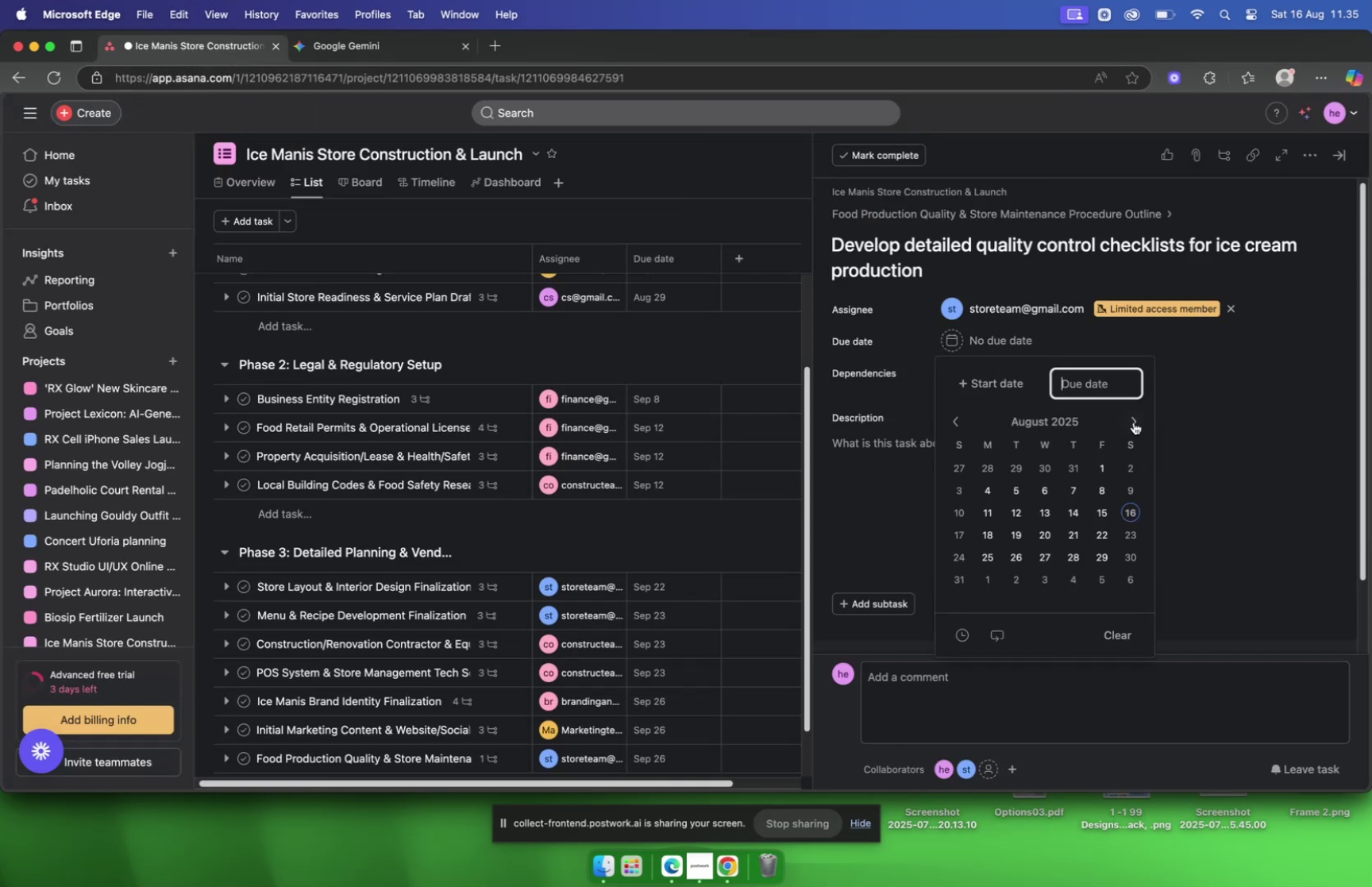 
left_click([1126, 421])
 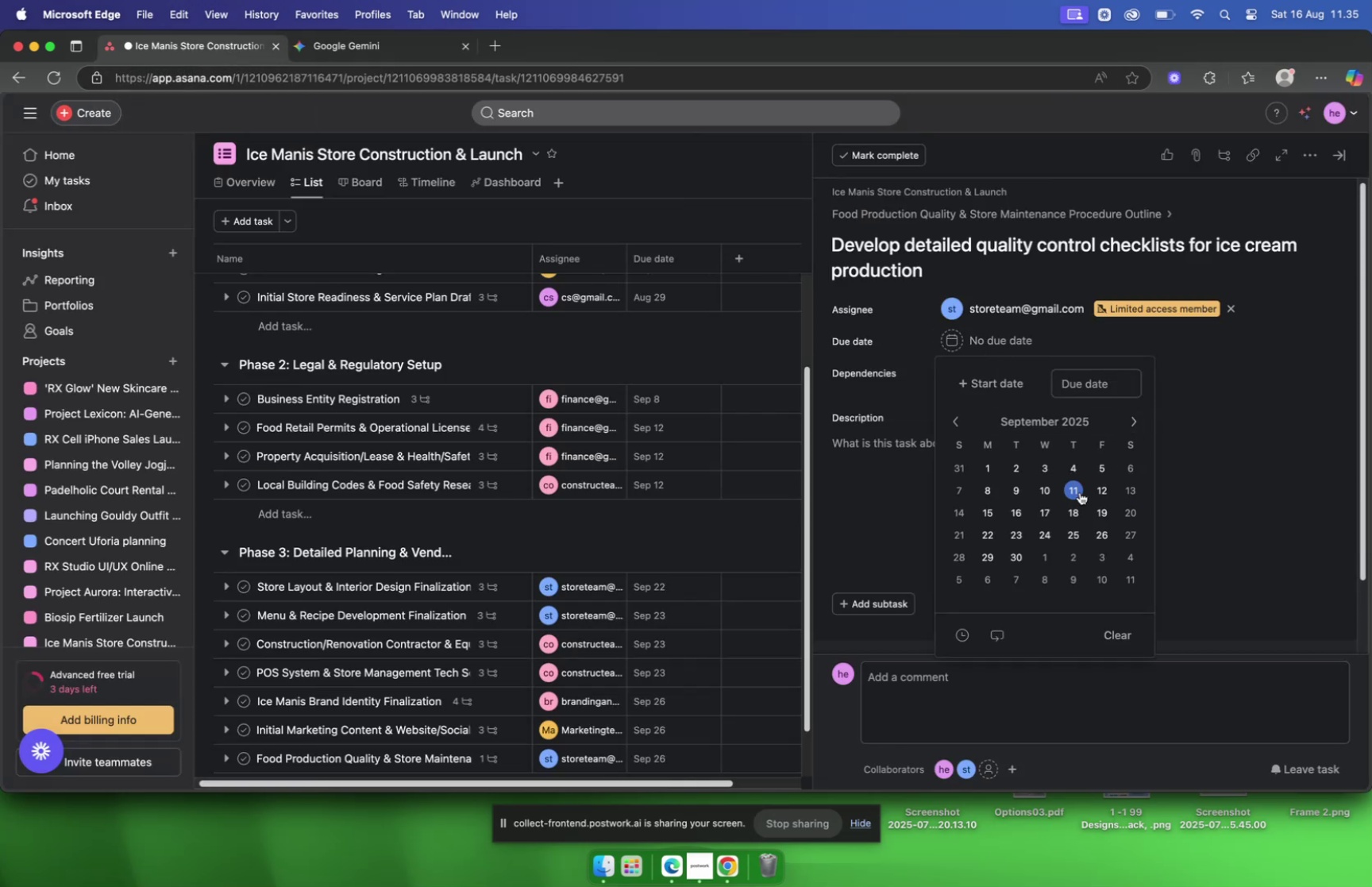 
left_click([1046, 534])
 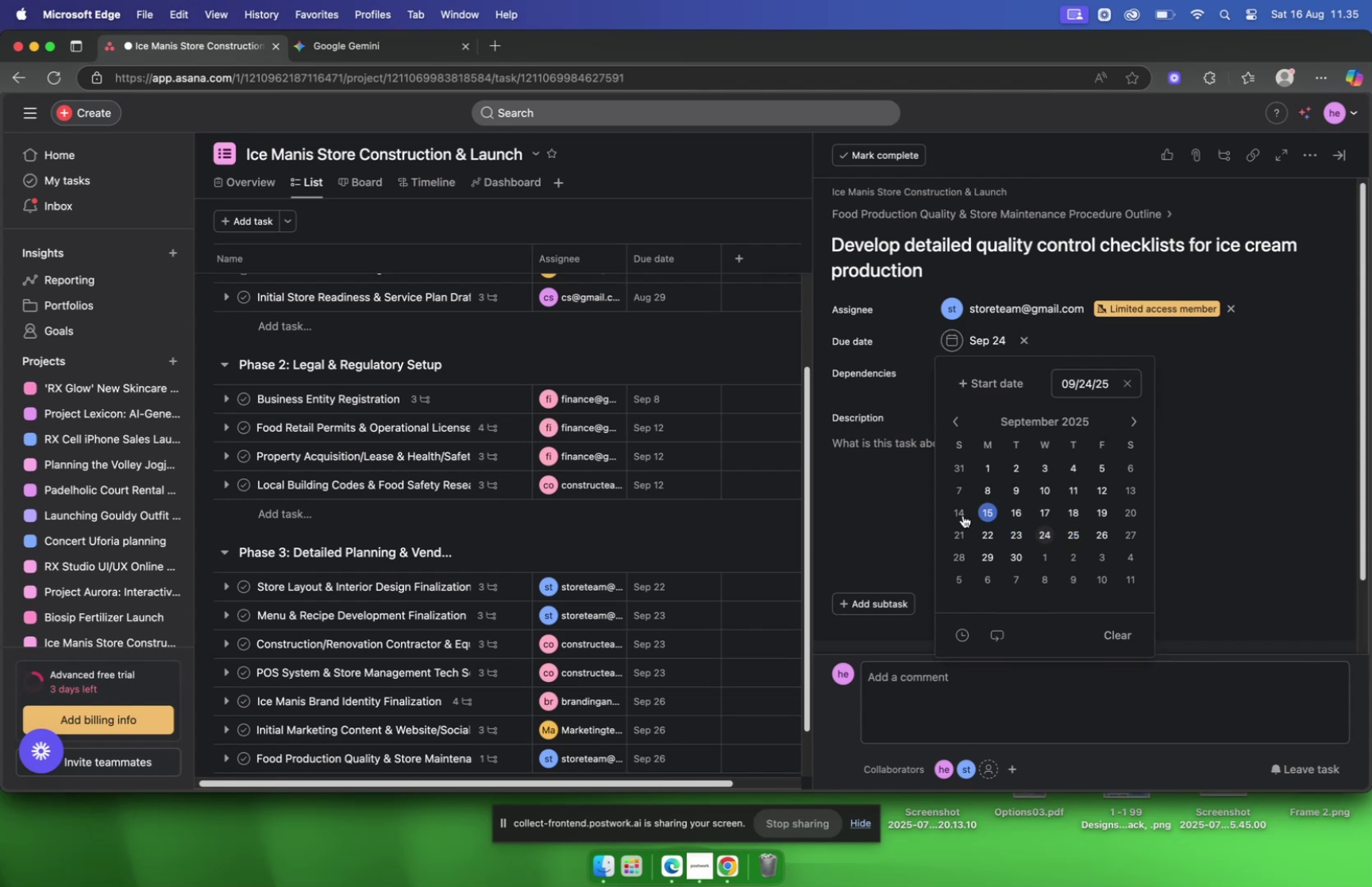 
left_click([907, 501])
 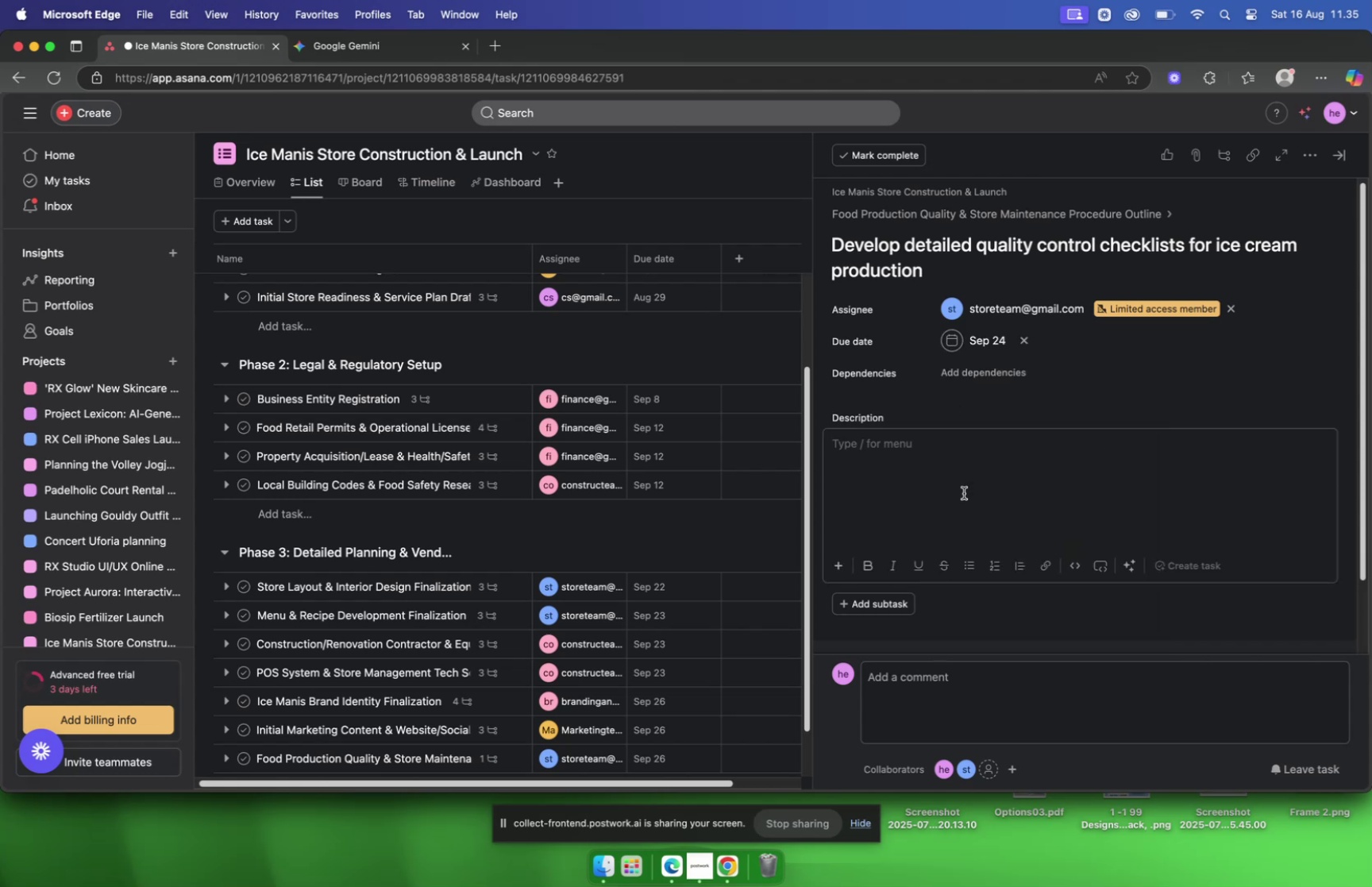 
wait(9.83)
 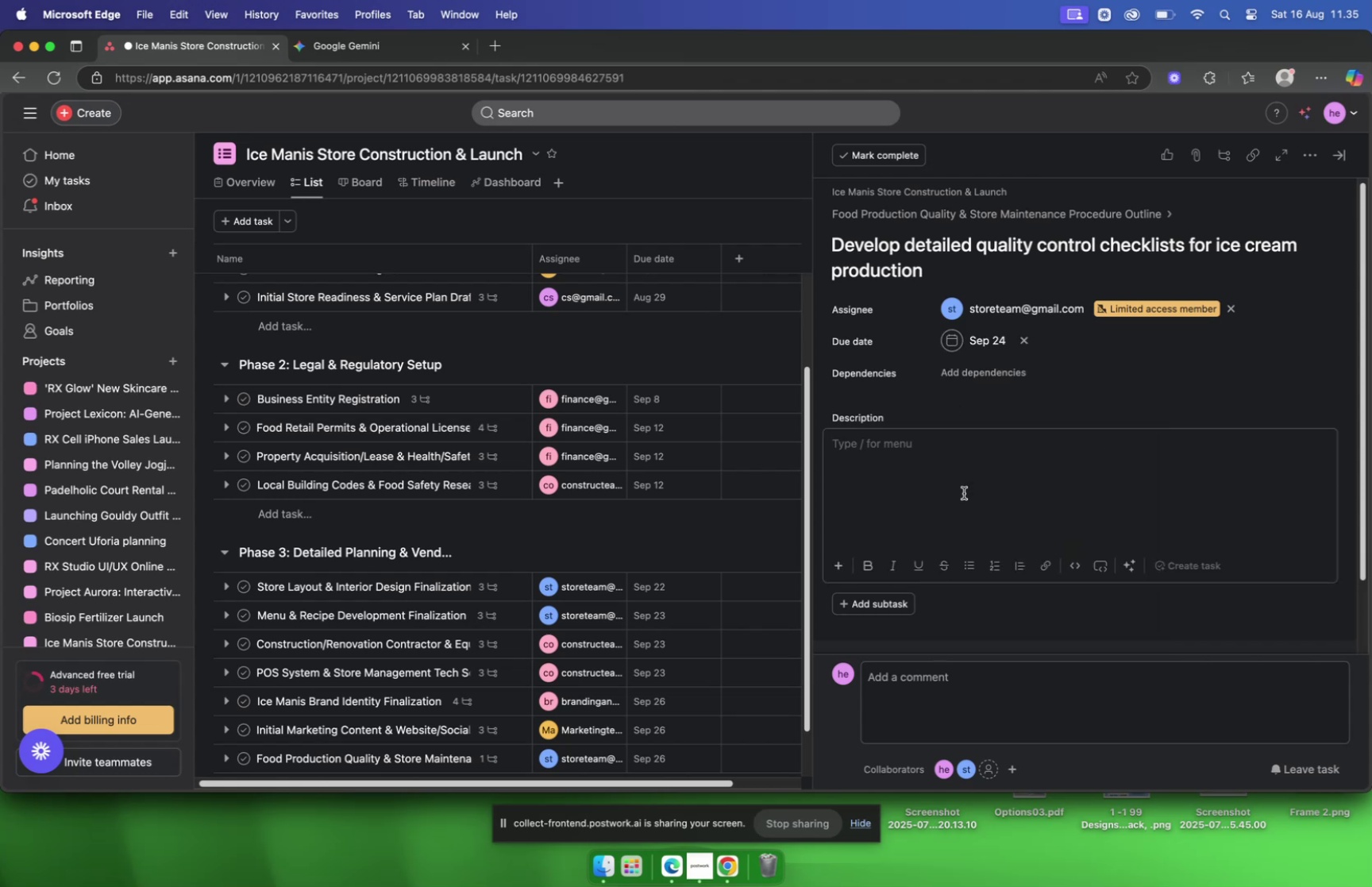 
left_click([919, 221])
 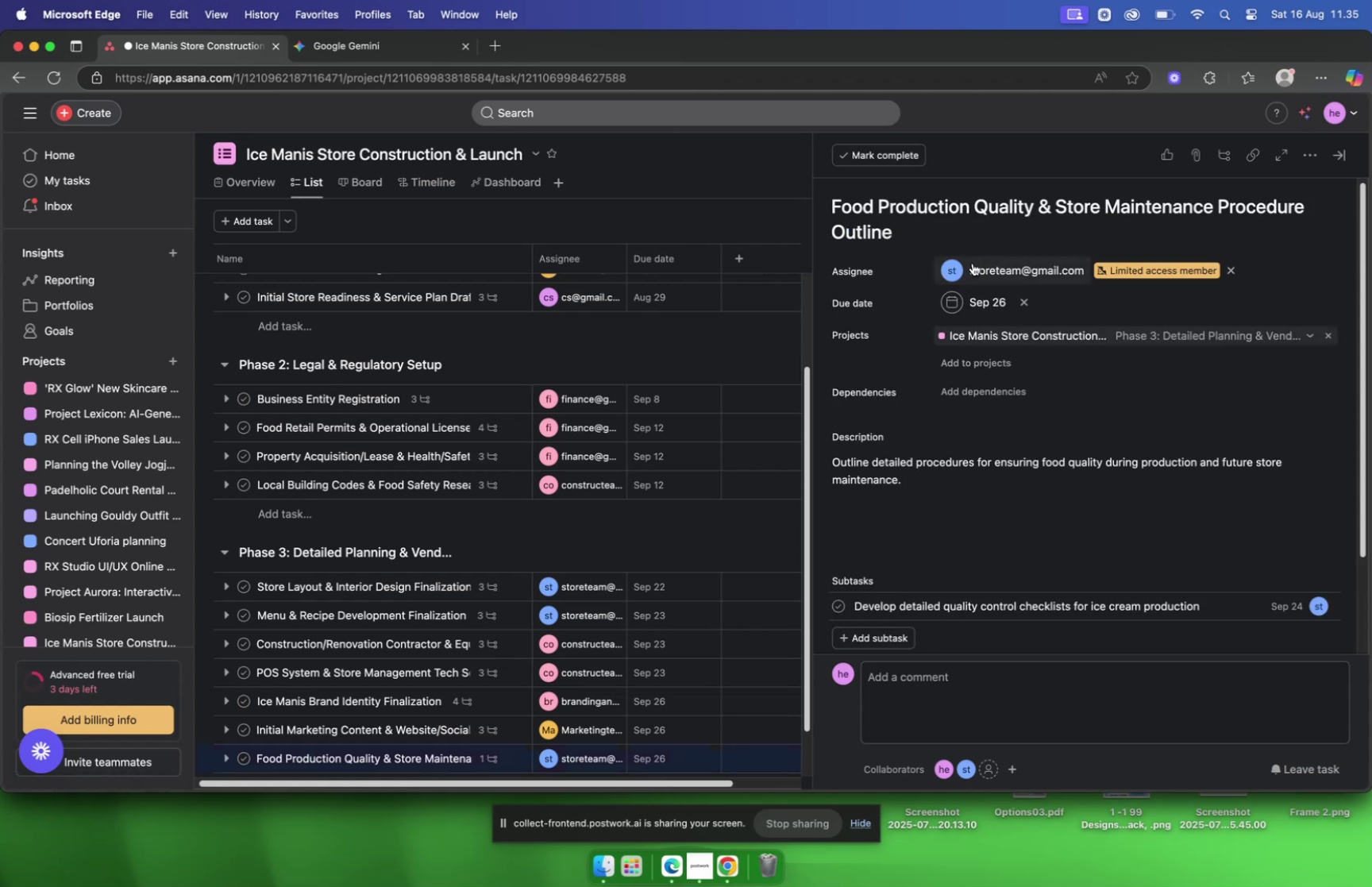 
scroll: coordinate [967, 245], scroll_direction: down, amount: 7.0
 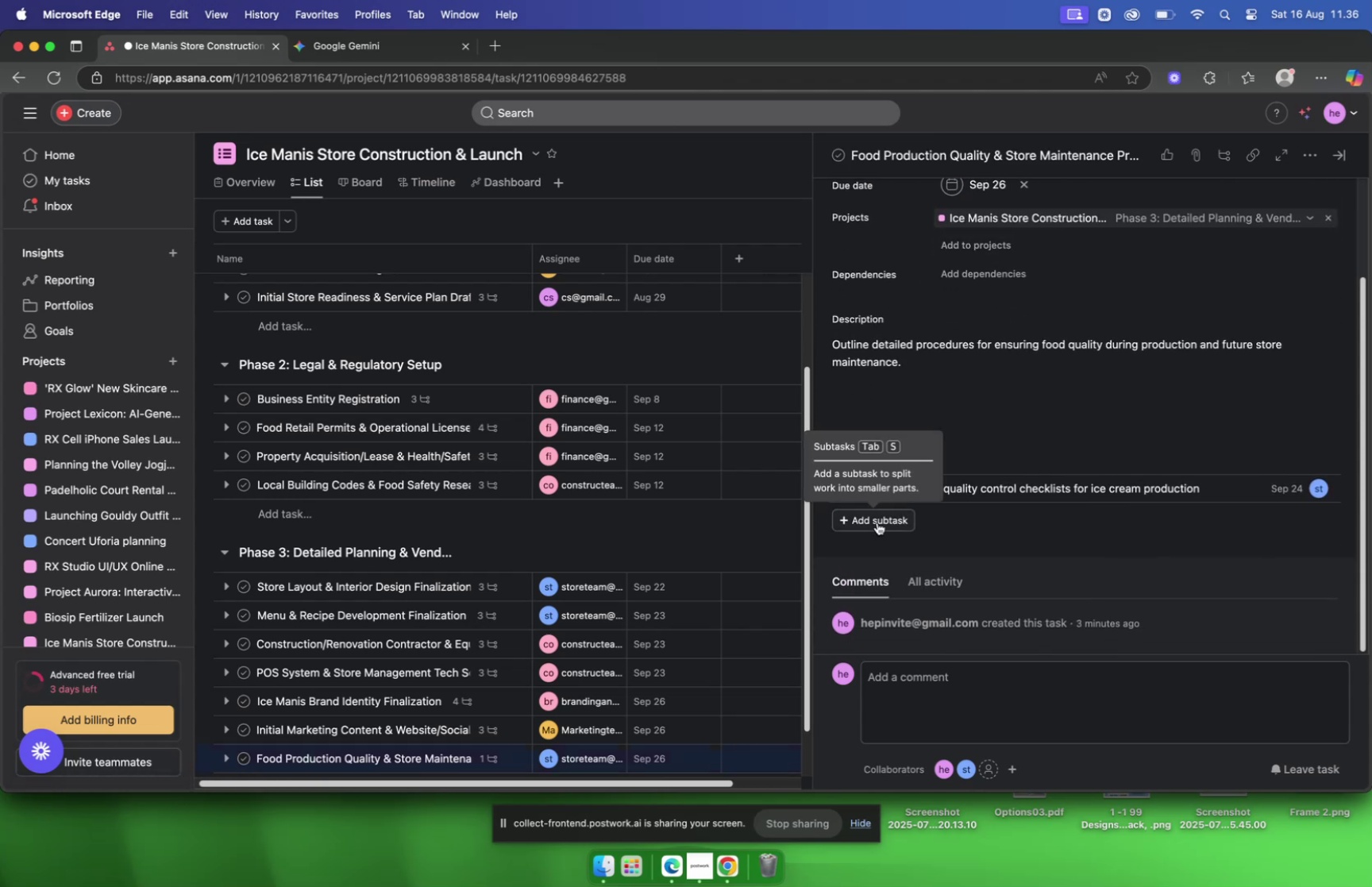 
left_click([877, 522])
 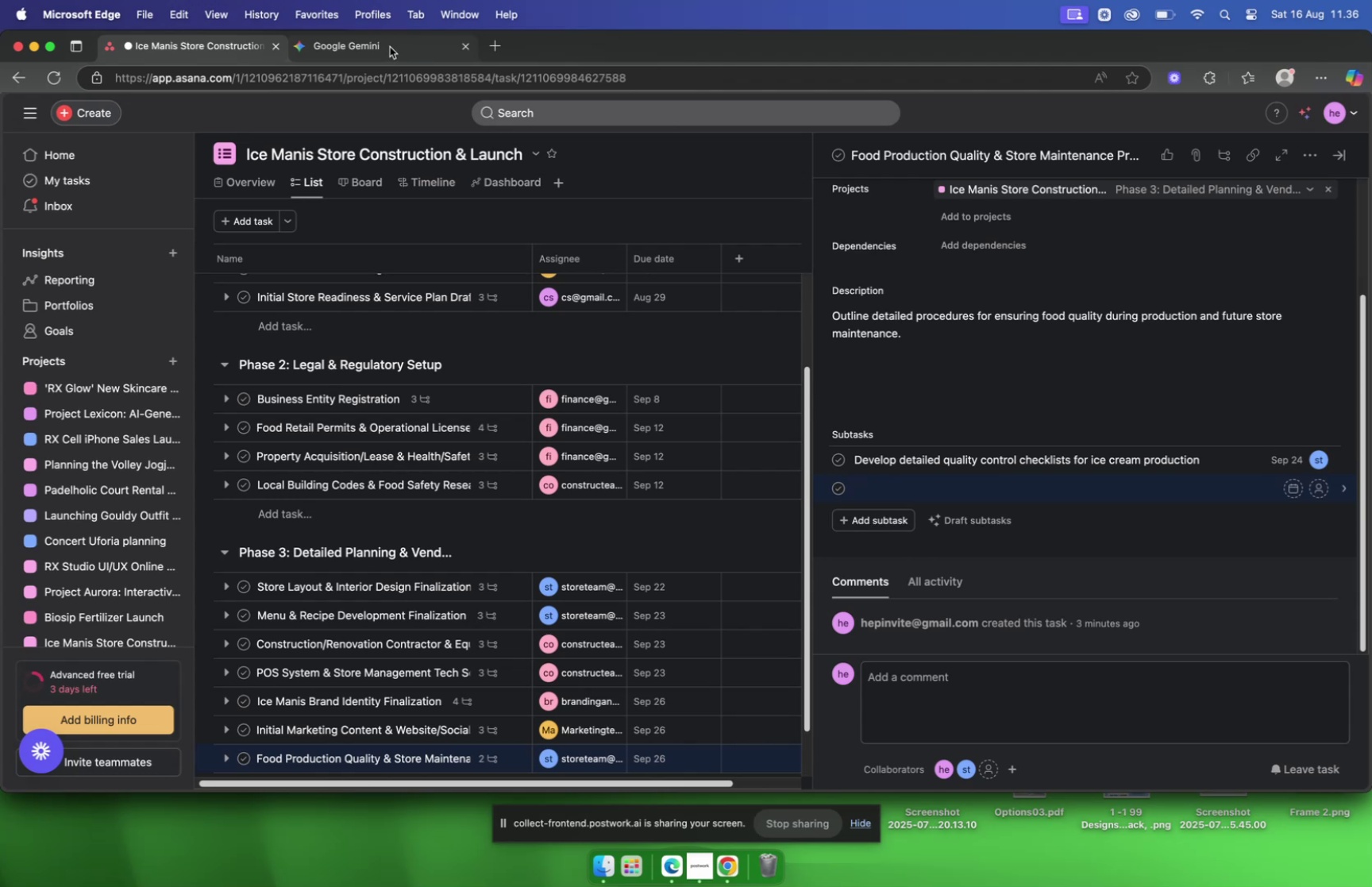 
wait(5.18)
 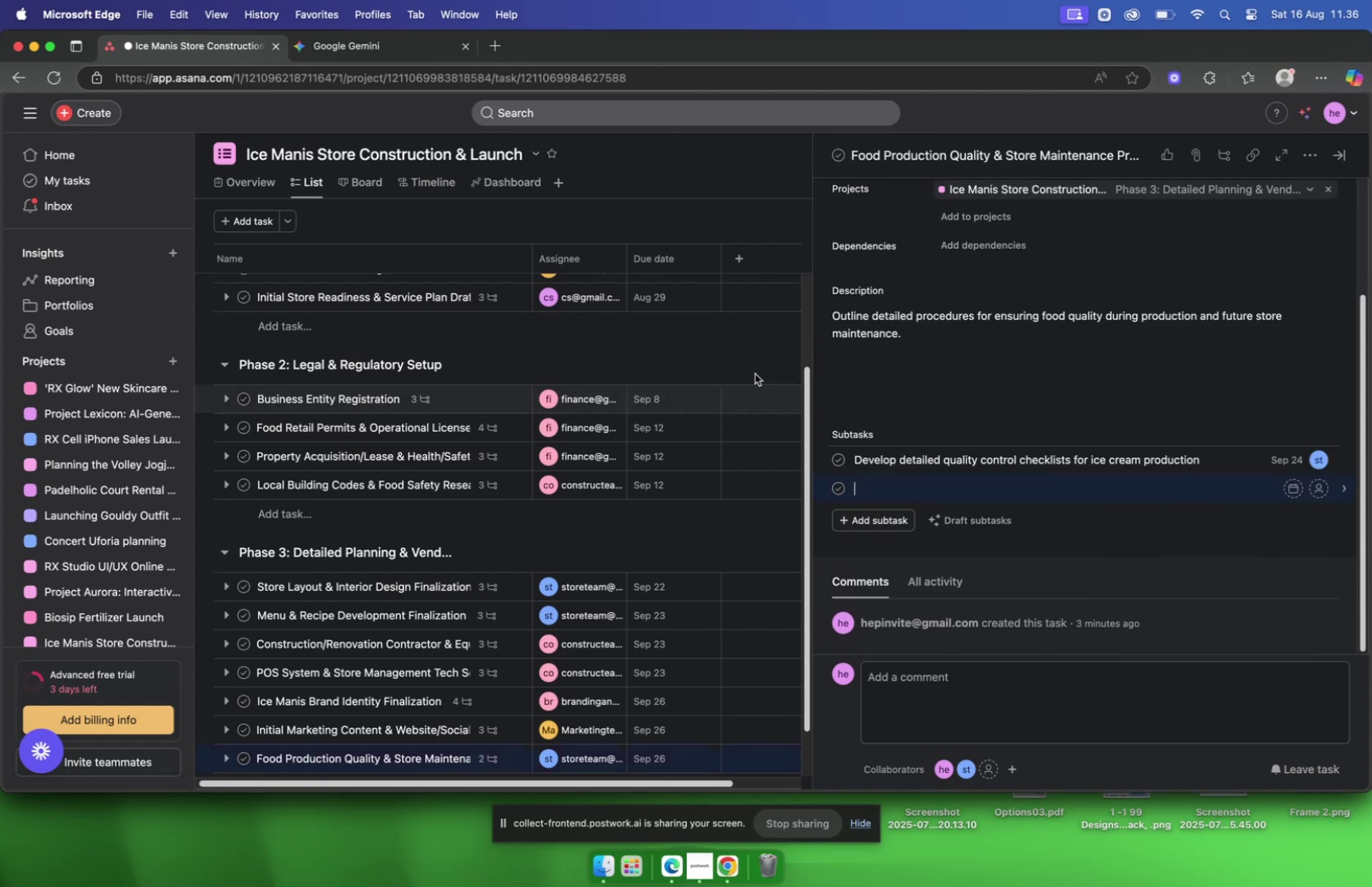 
left_click([390, 47])
 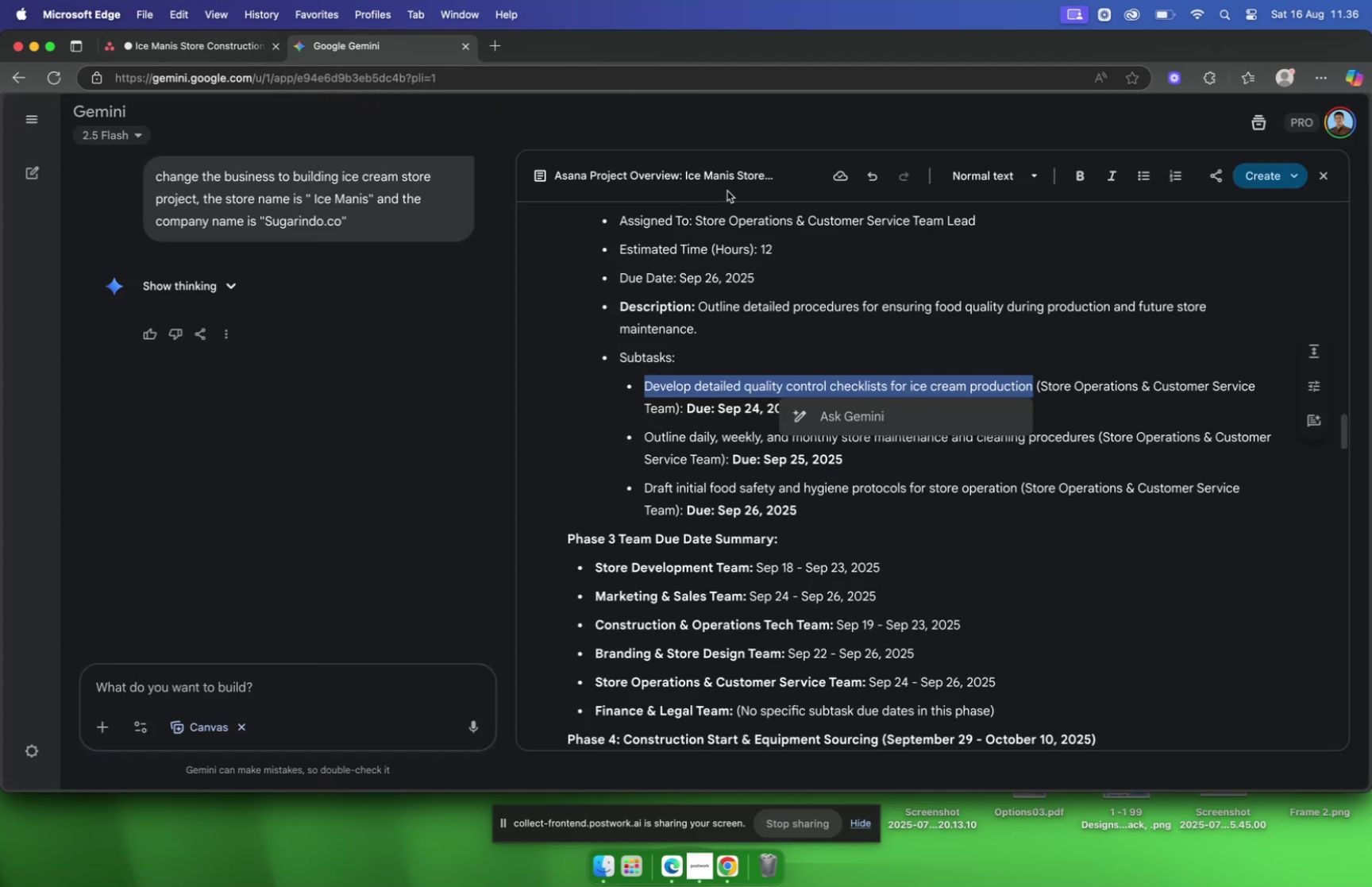 
scroll: coordinate [717, 241], scroll_direction: down, amount: 6.0
 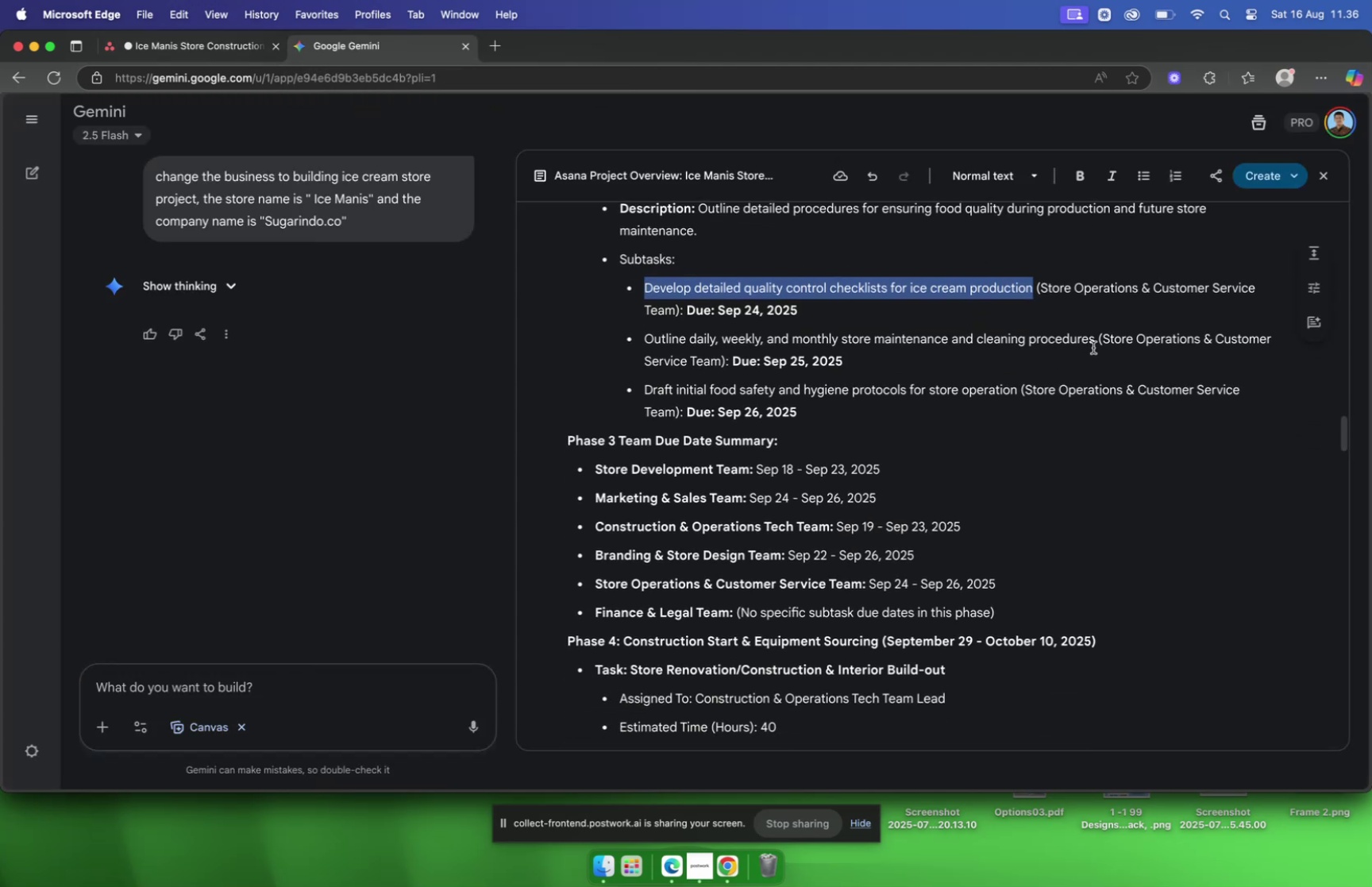 
left_click_drag(start_coordinate=[1093, 348], to_coordinate=[632, 335])
 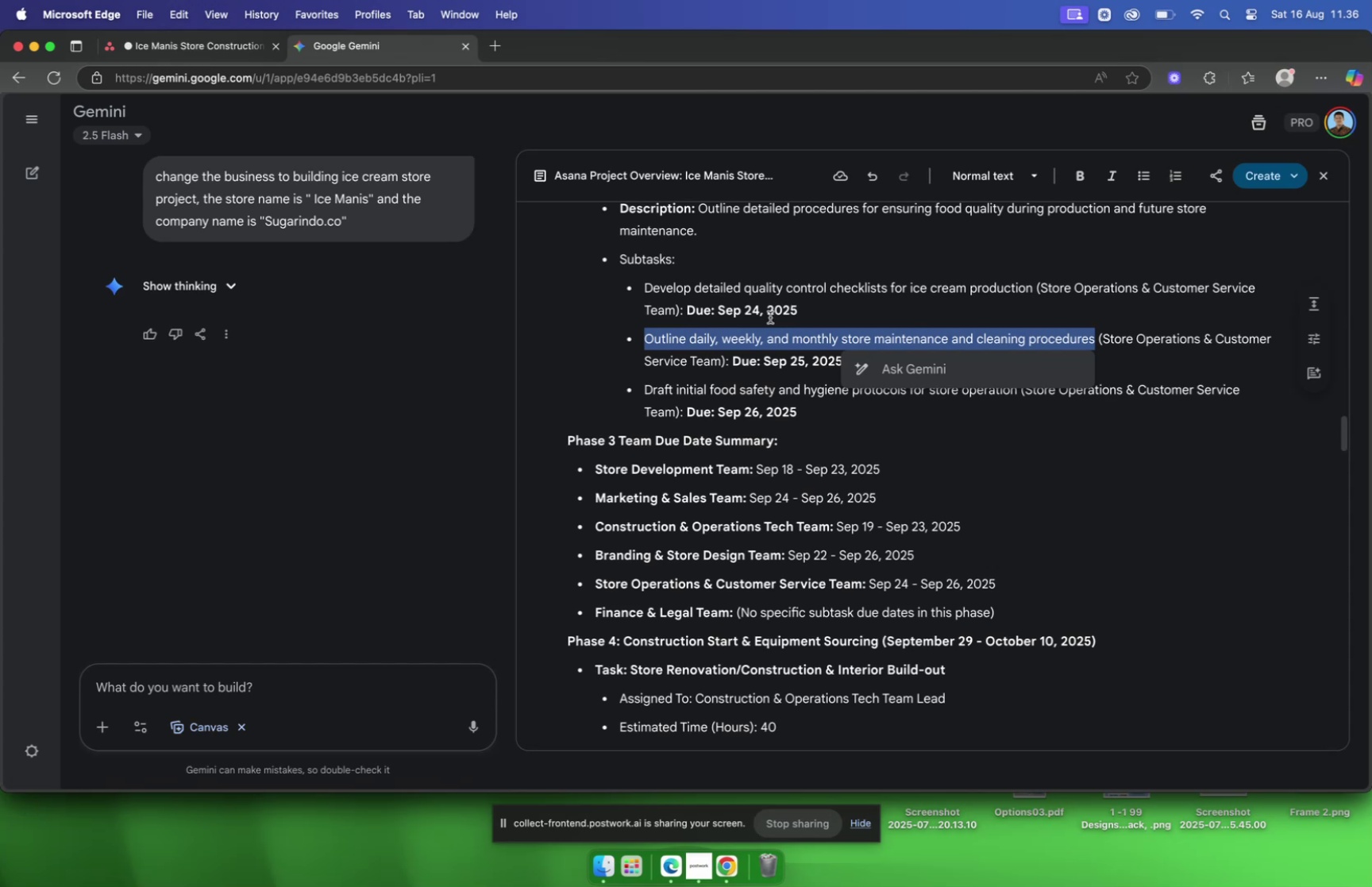 
key(Meta+C)
 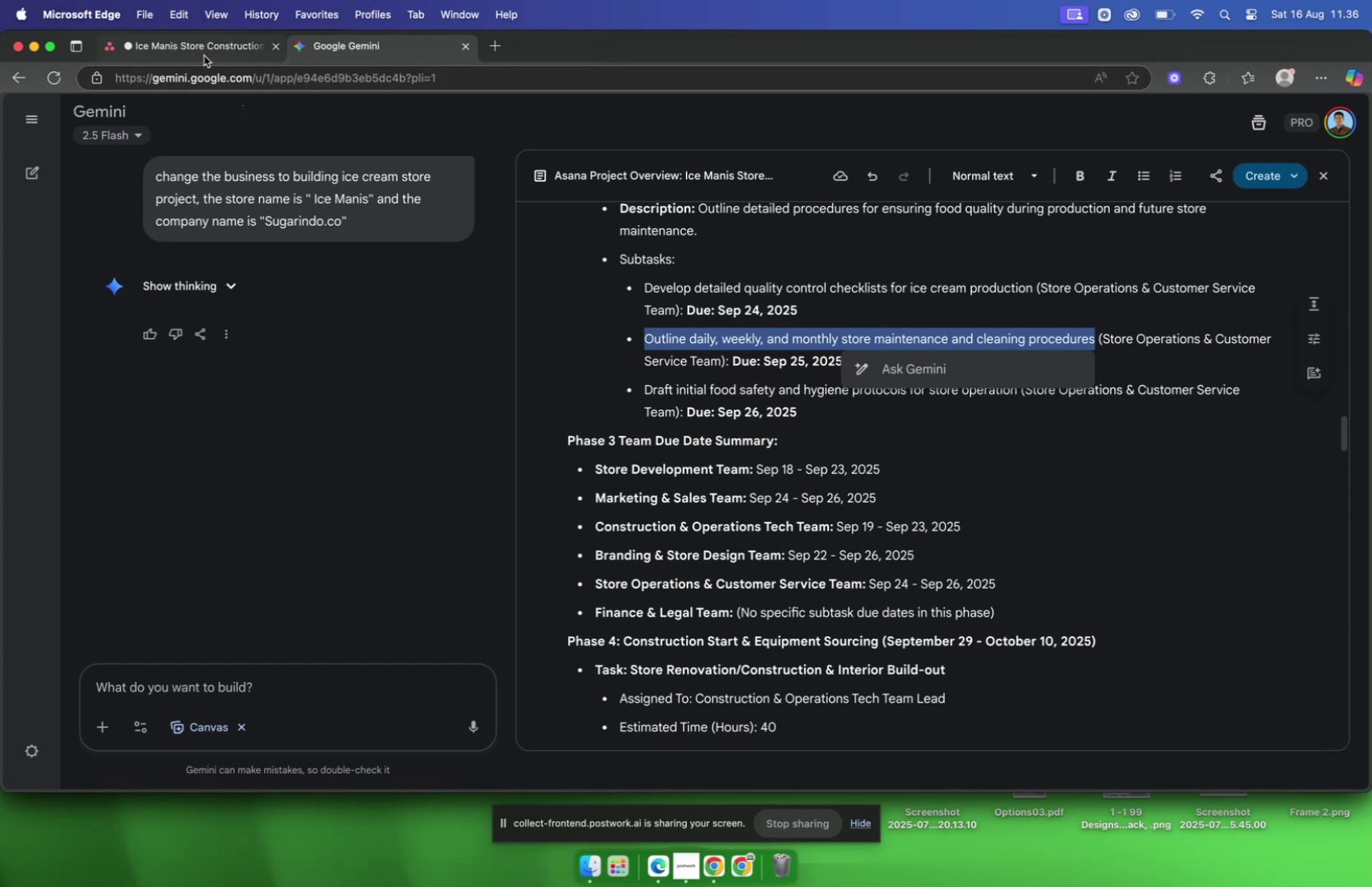 
left_click([204, 56])
 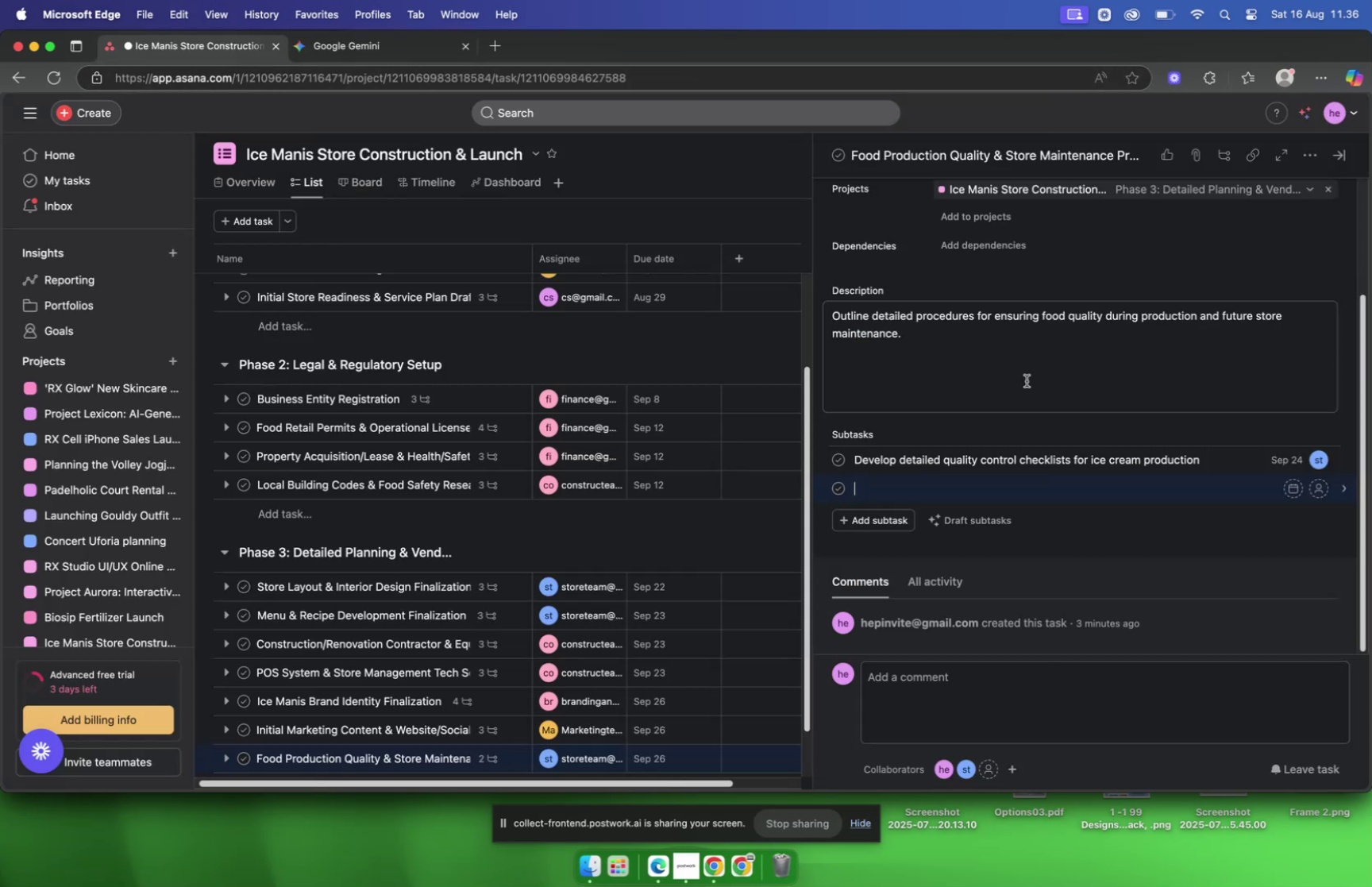 
key(Meta+V)
 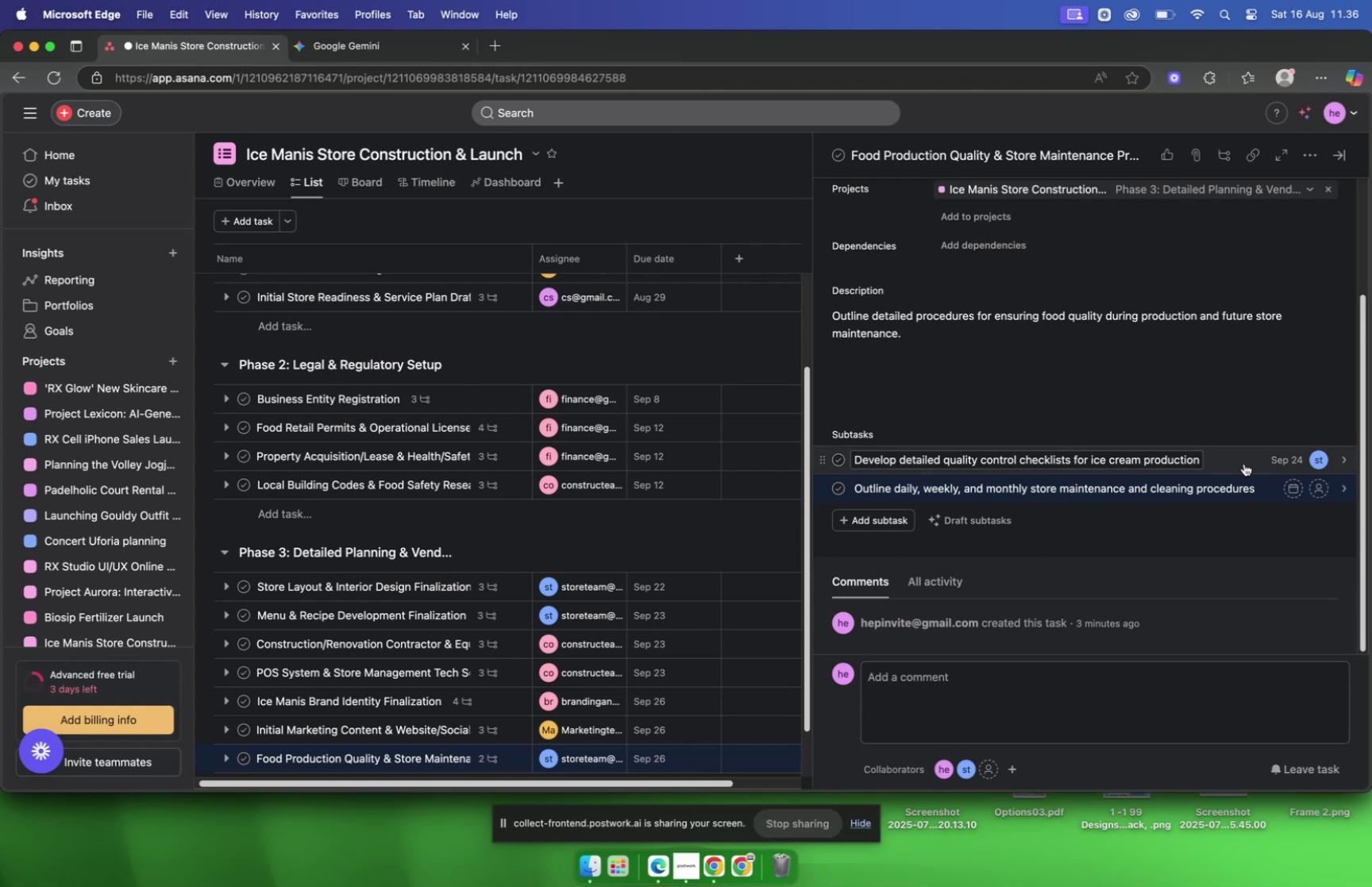 
left_click([1265, 488])
 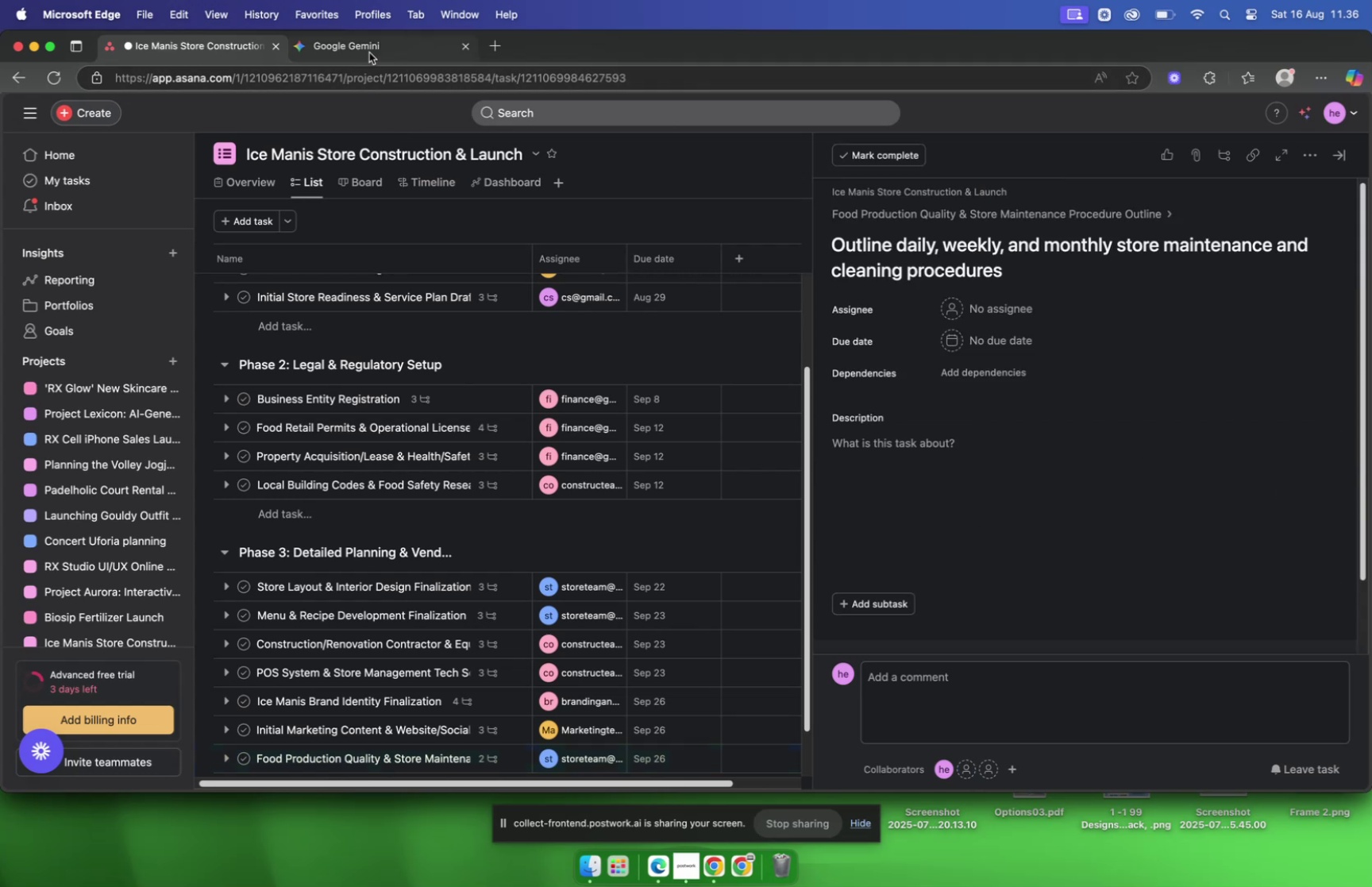 
left_click([369, 52])
 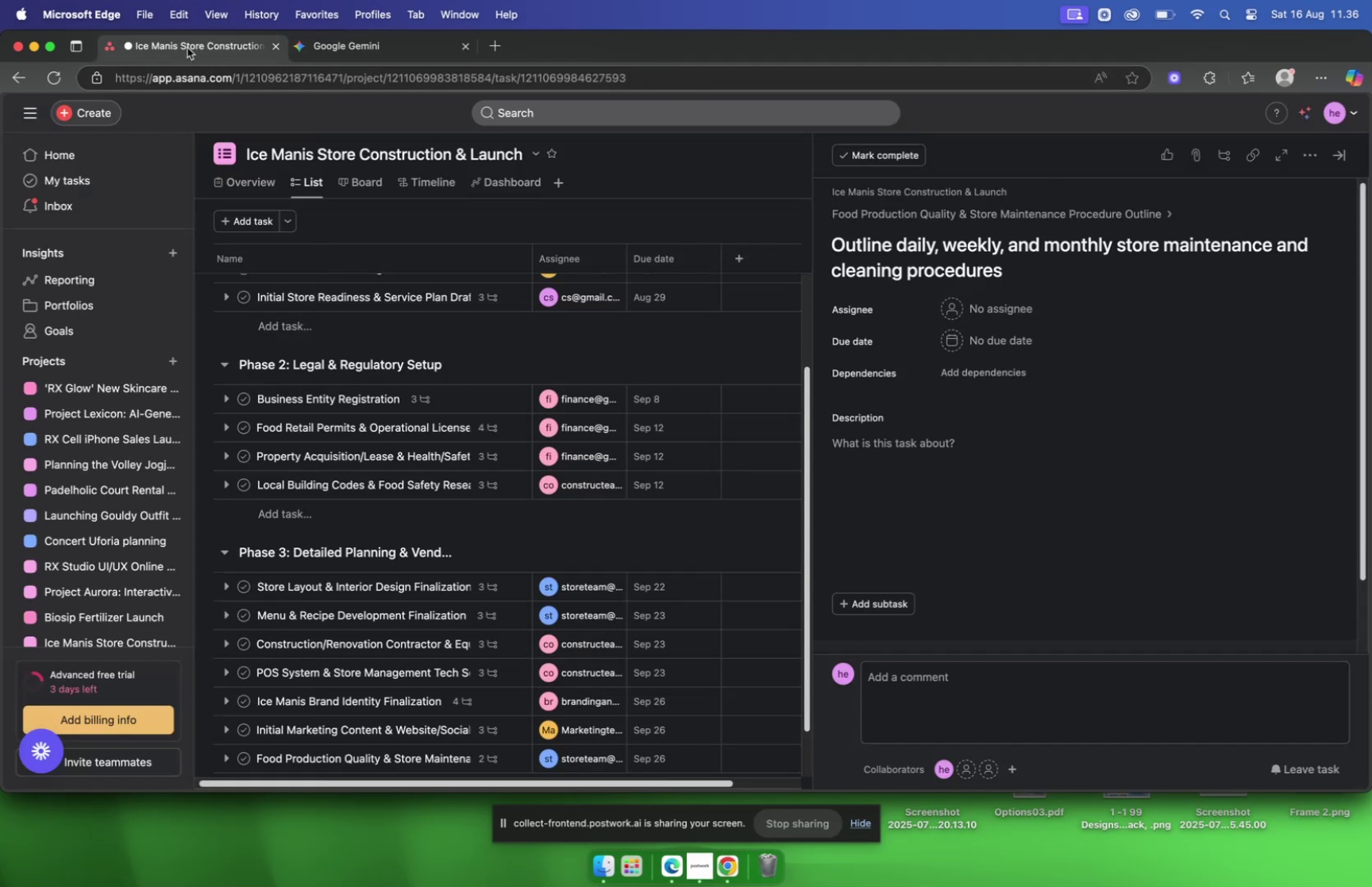 
wait(5.02)
 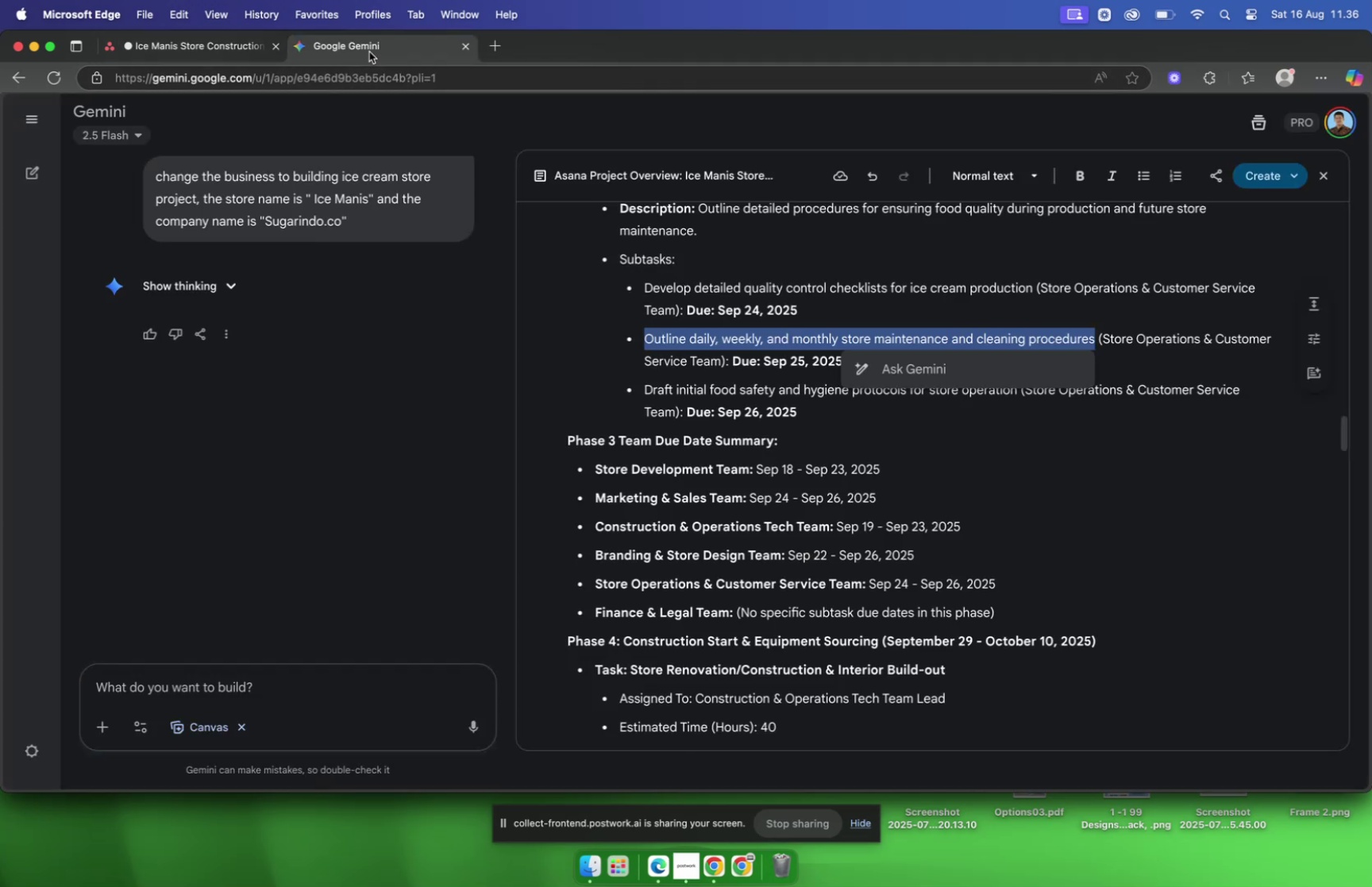 
scroll: coordinate [407, 259], scroll_direction: down, amount: 9.0
 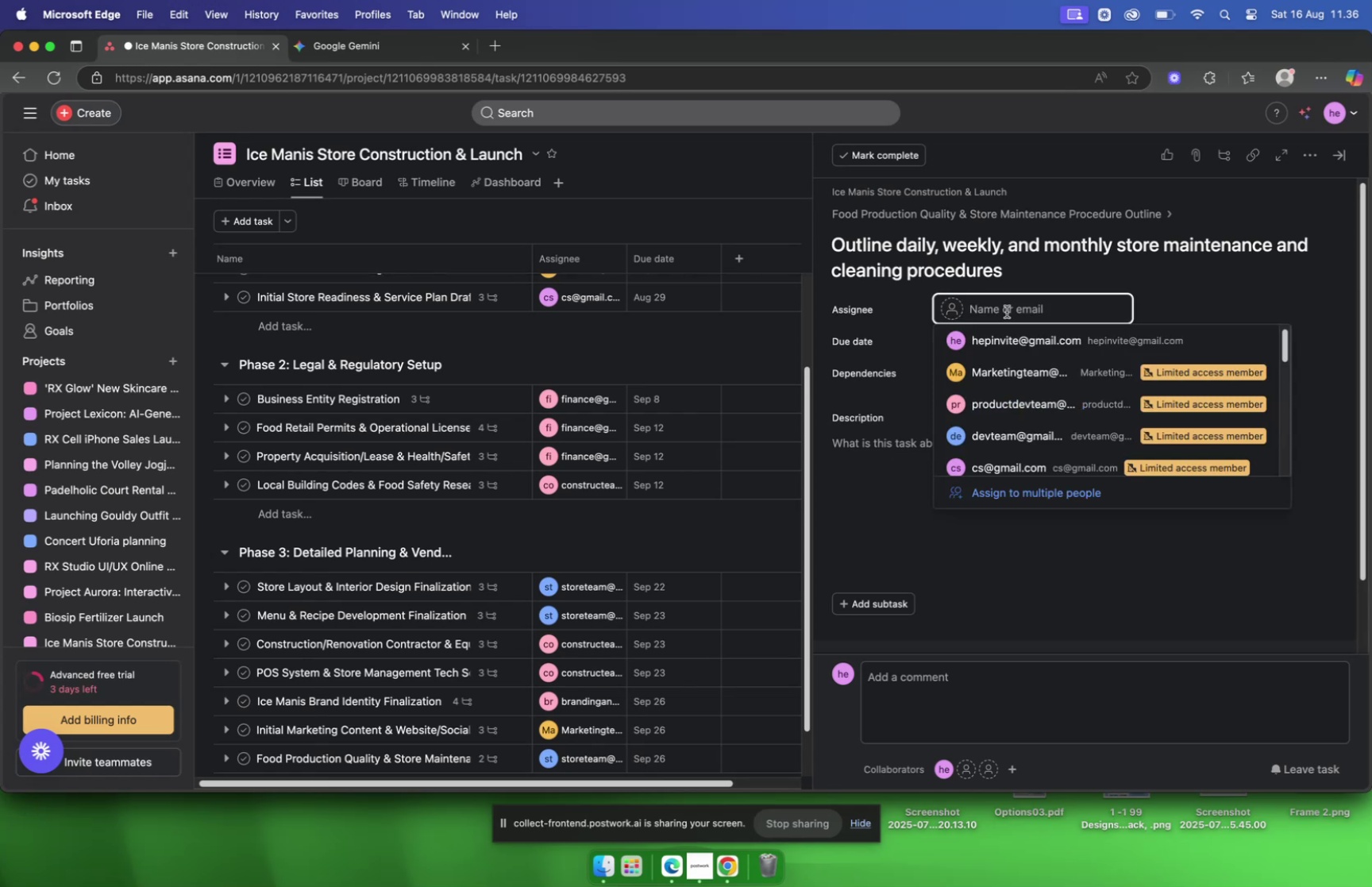 
type(store)
 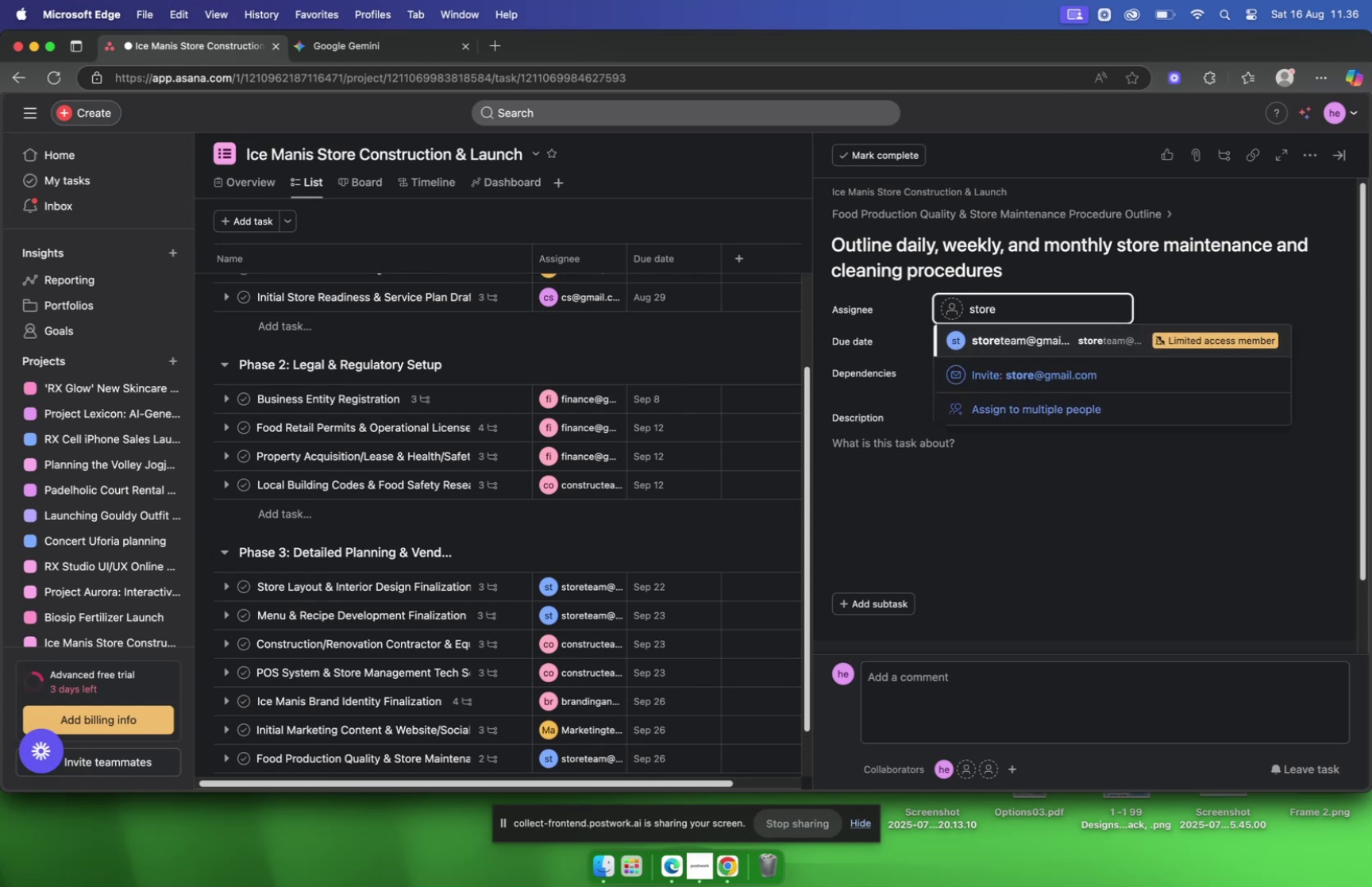 
key(Enter)
 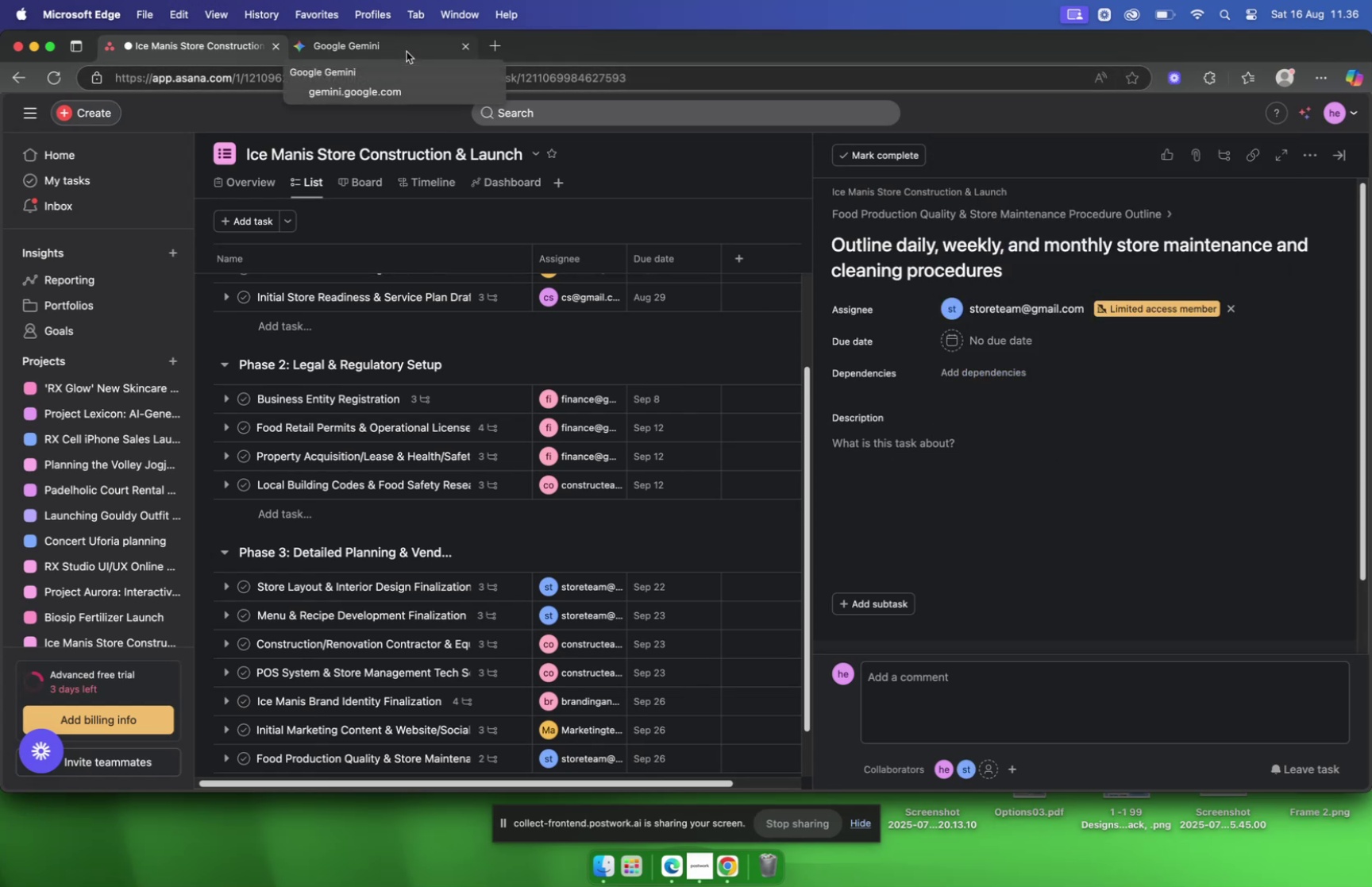 
wait(5.91)
 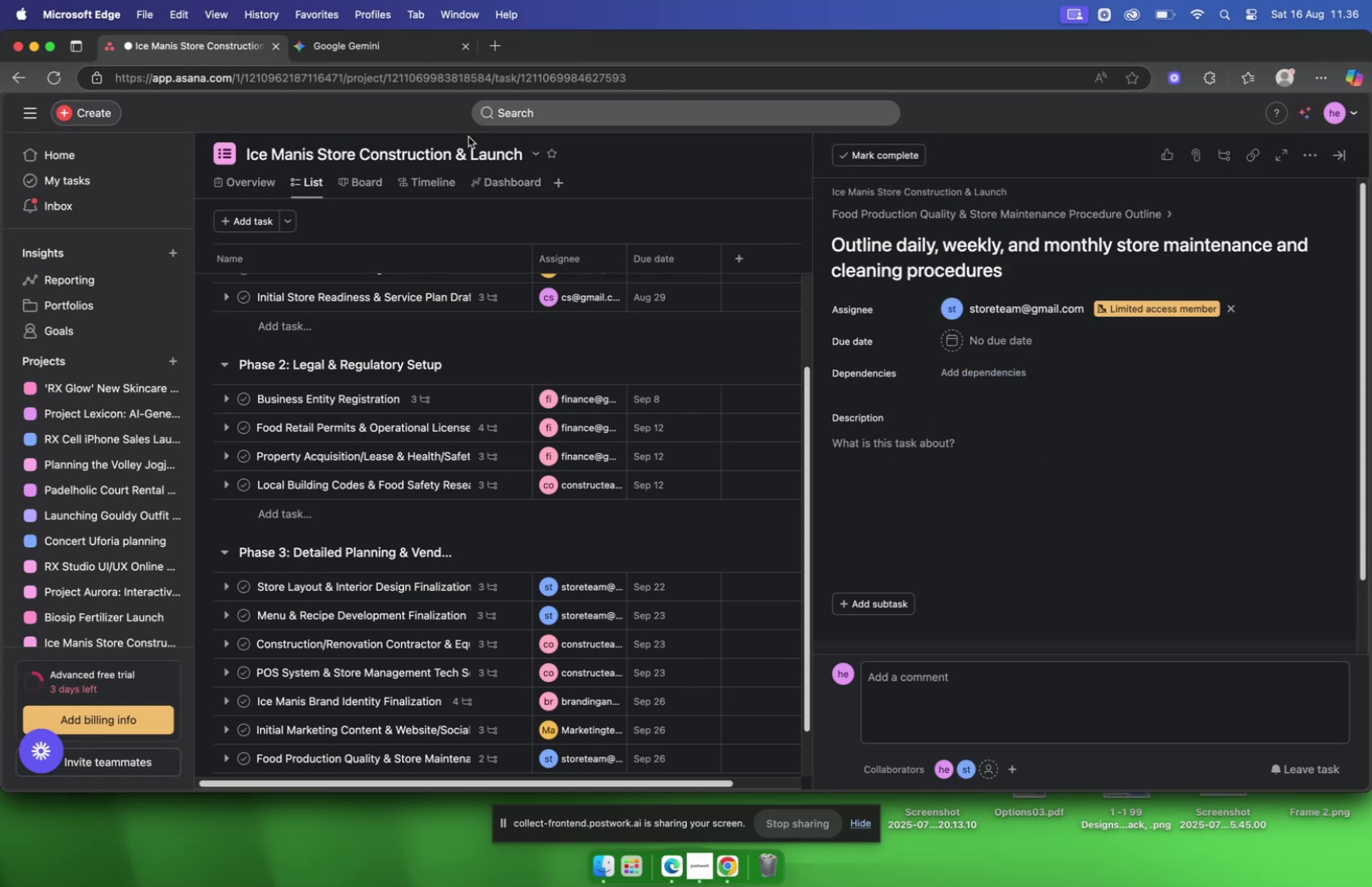 
left_click([407, 52])
 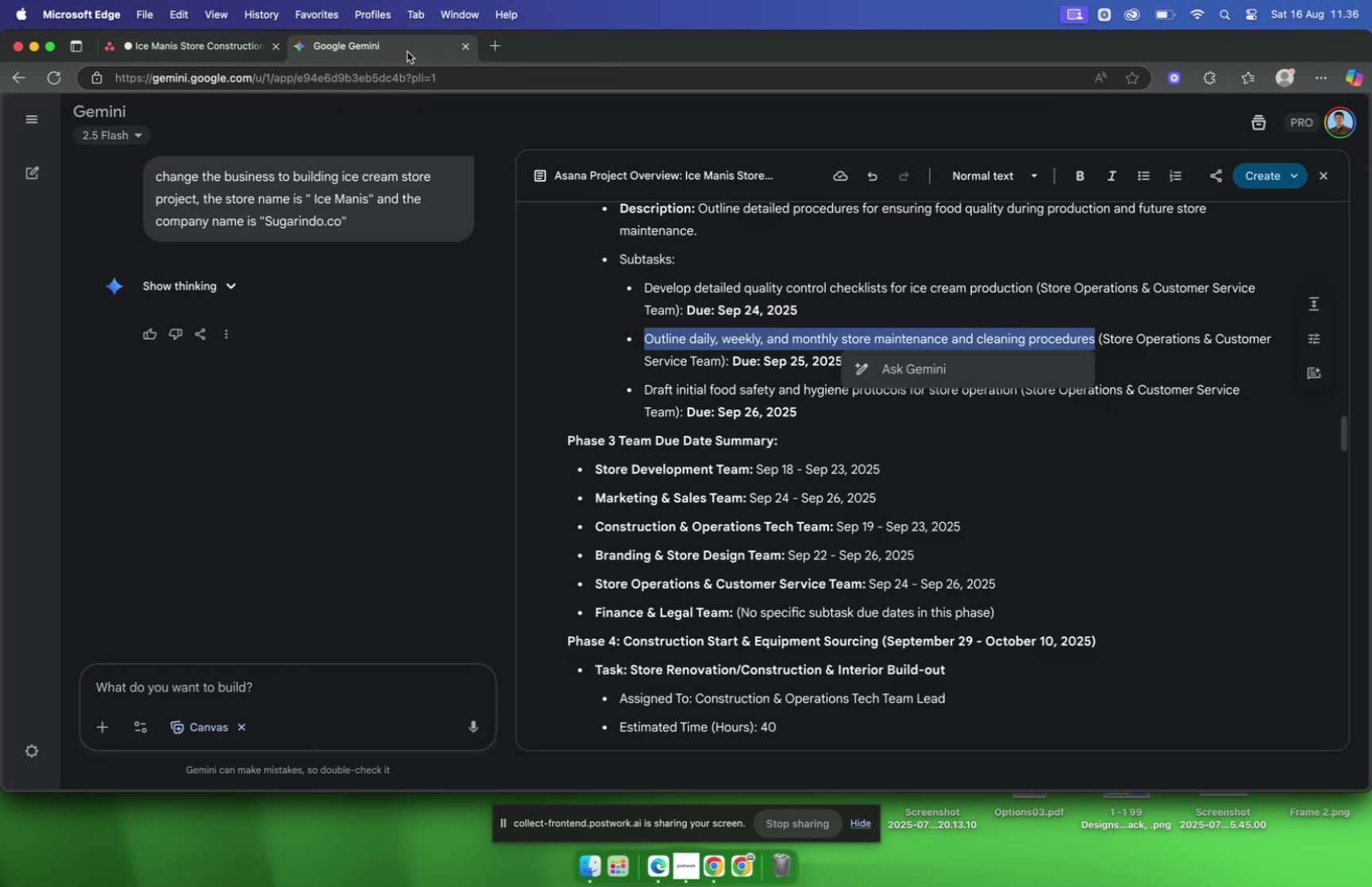 
wait(8.53)
 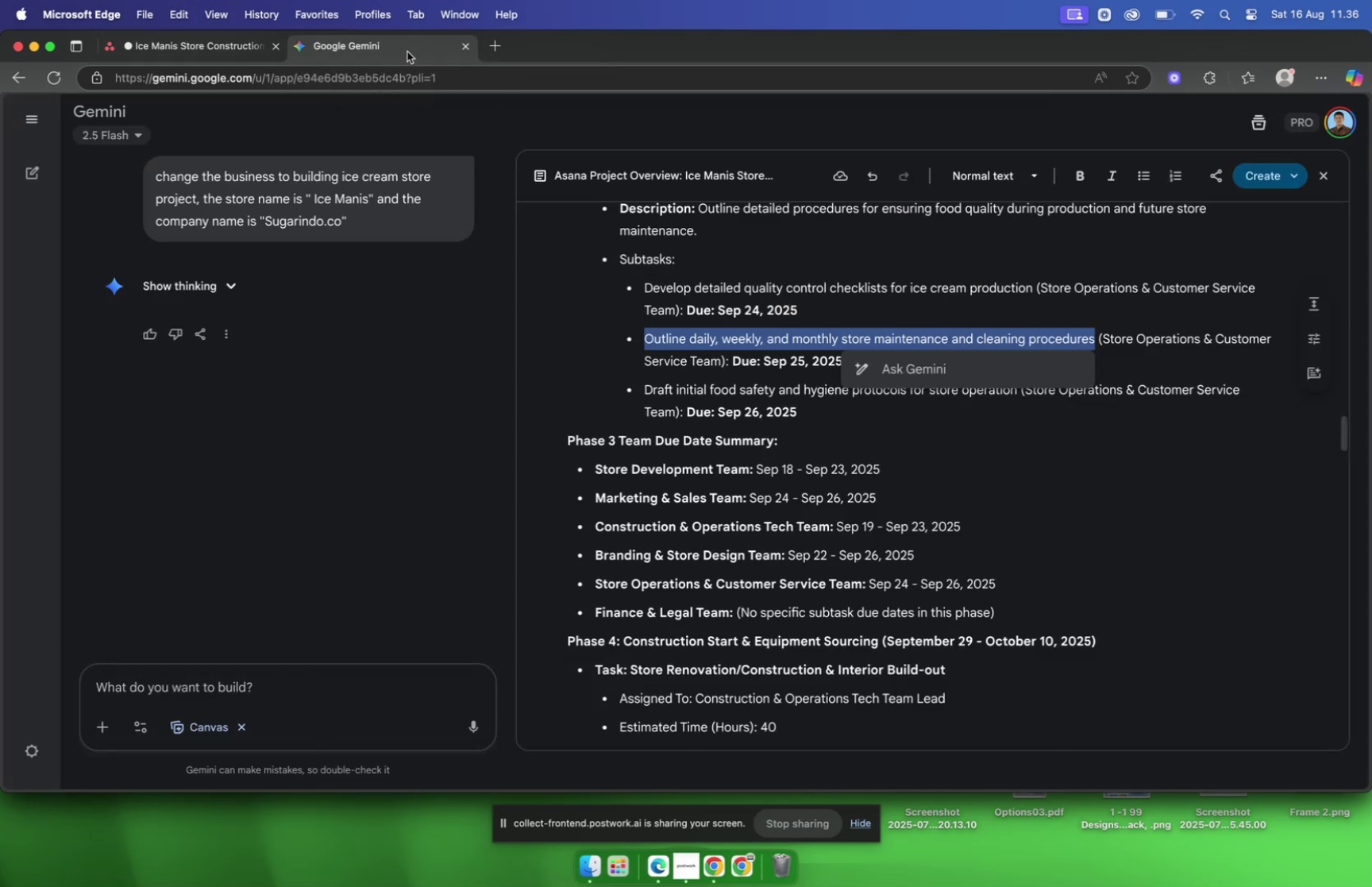 
mouse_move([1016, 349])
 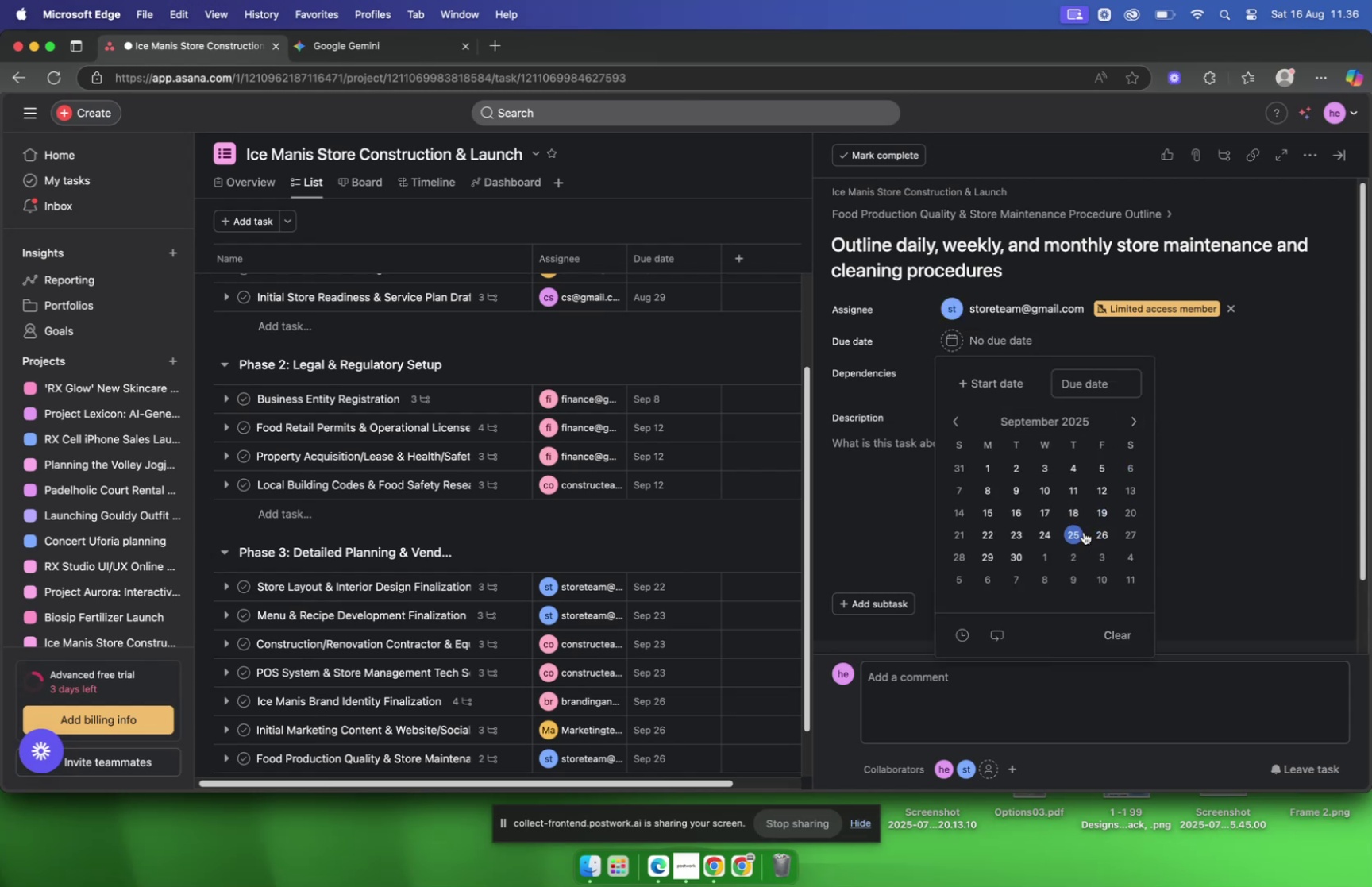 
left_click([1077, 529])
 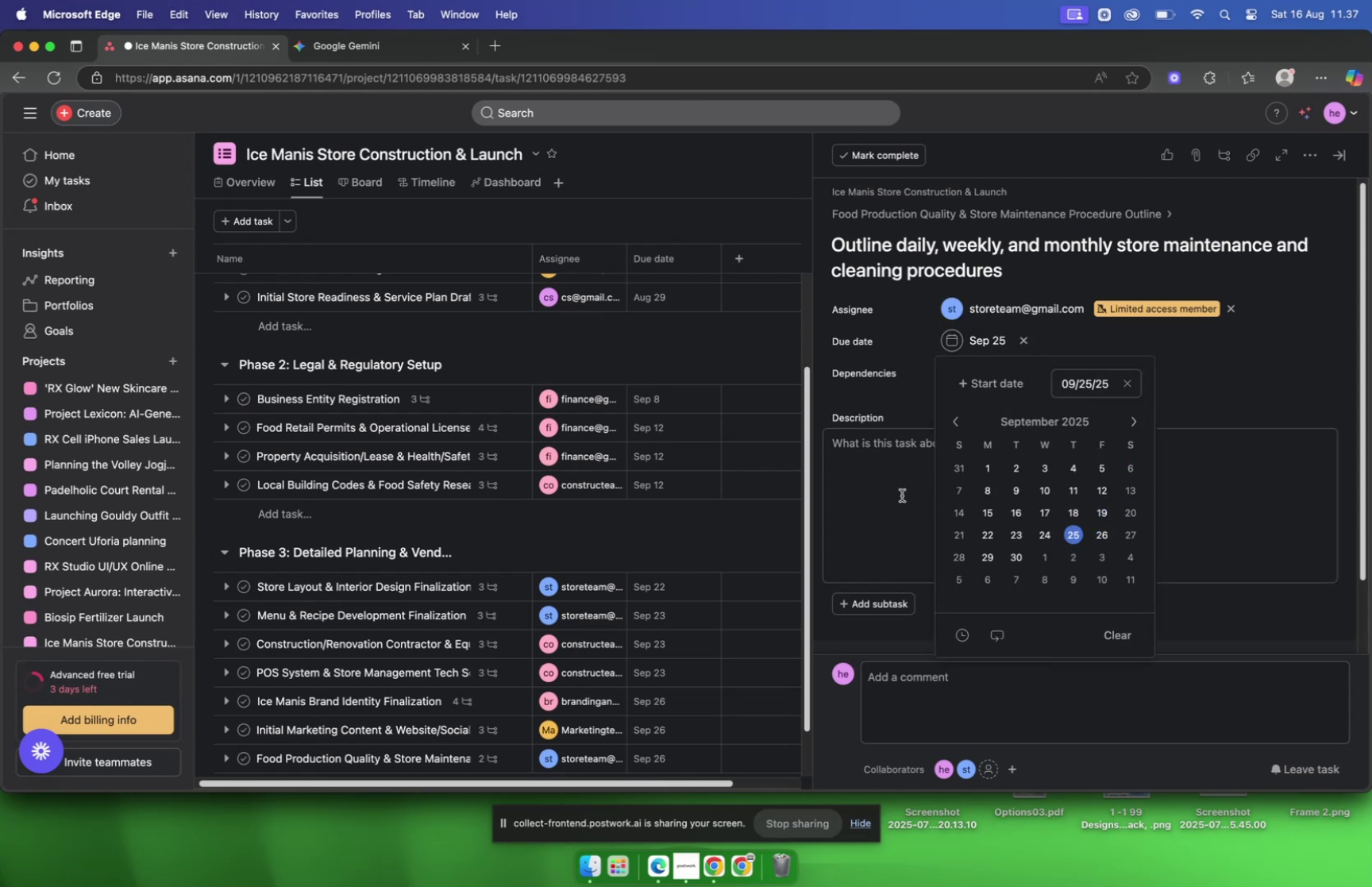 
left_click([885, 490])
 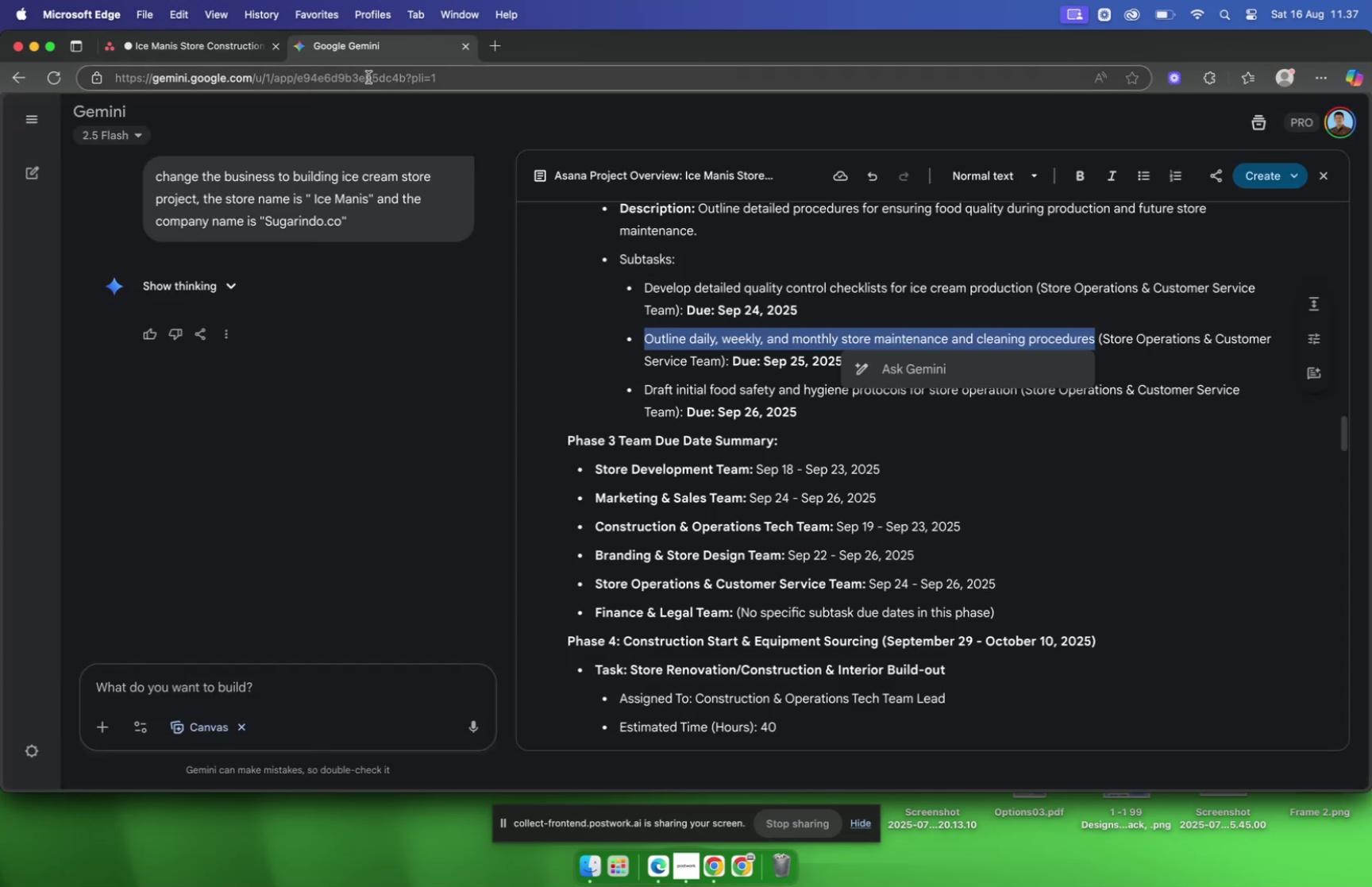 
wait(5.57)
 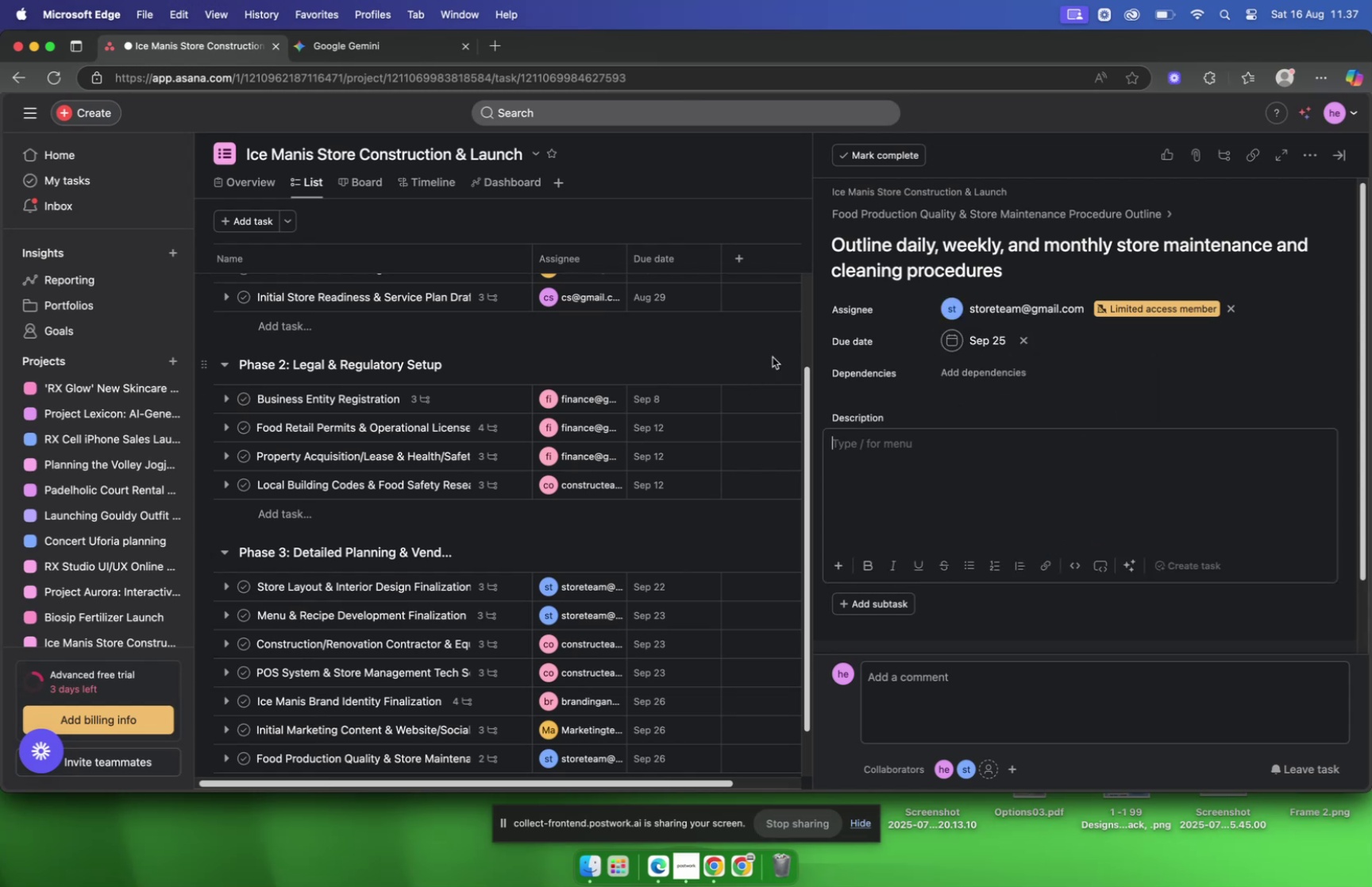 
left_click([989, 424])
 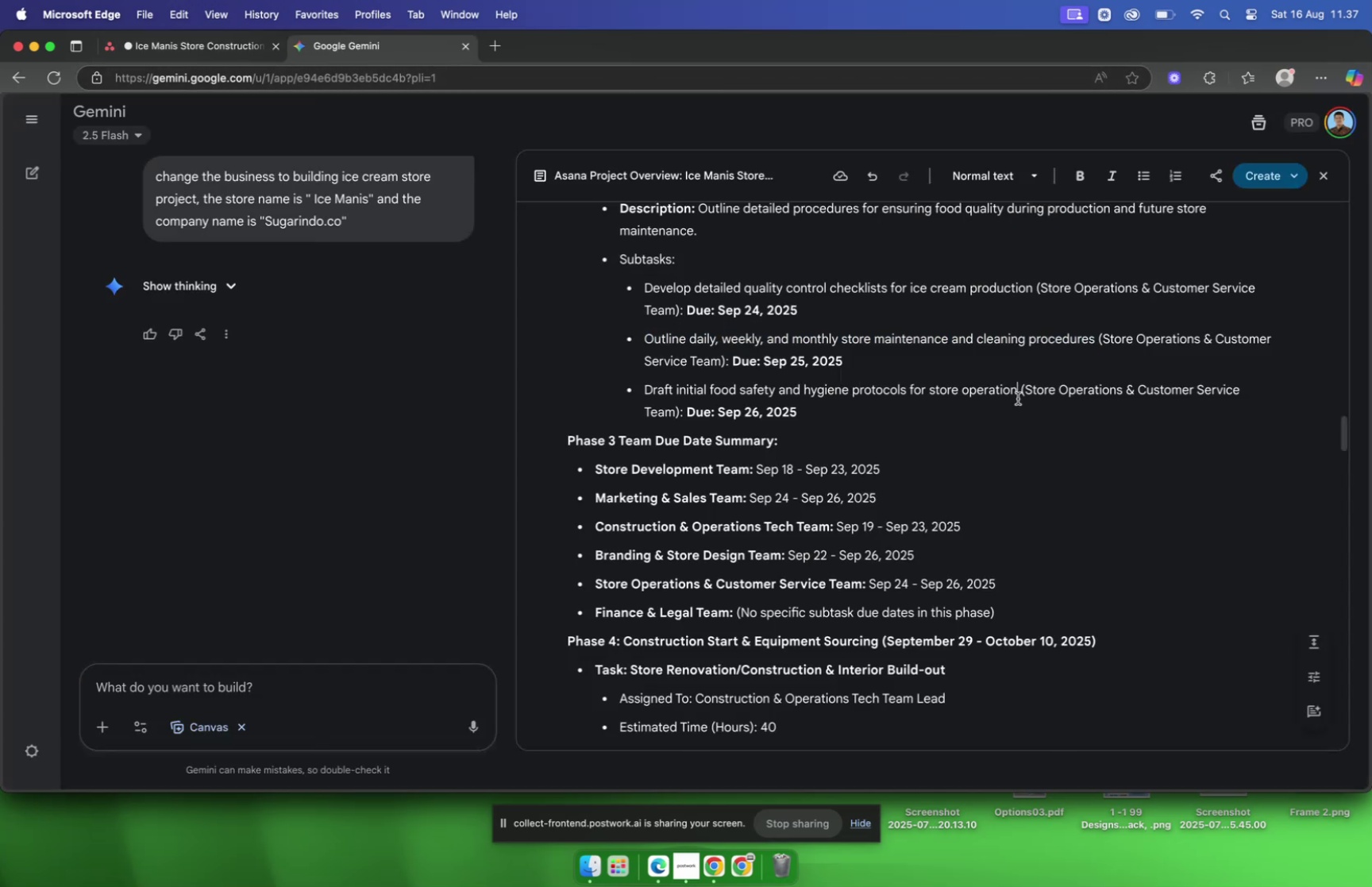 
left_click_drag(start_coordinate=[1018, 398], to_coordinate=[646, 394])
 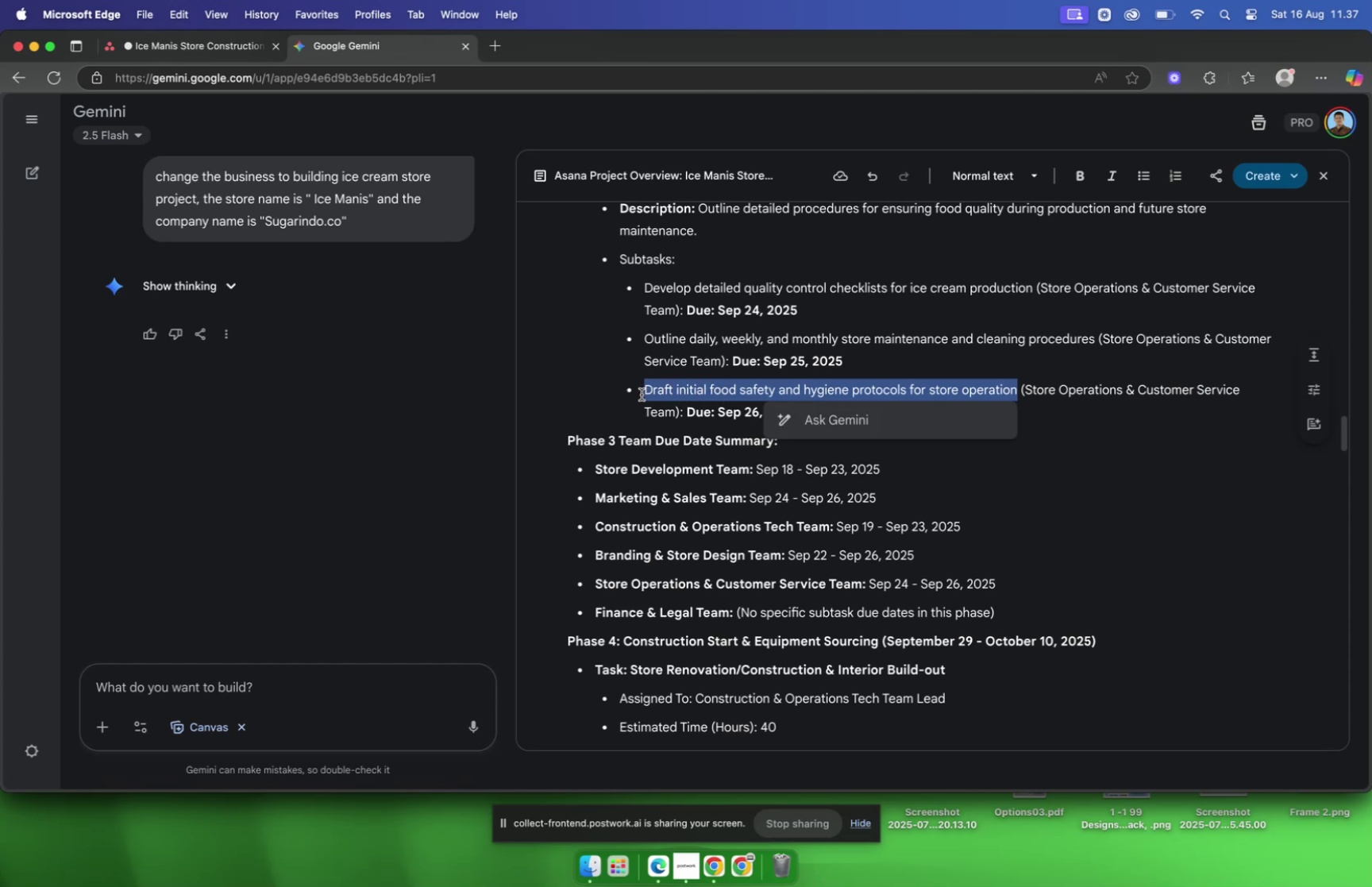 
key(Meta+C)
 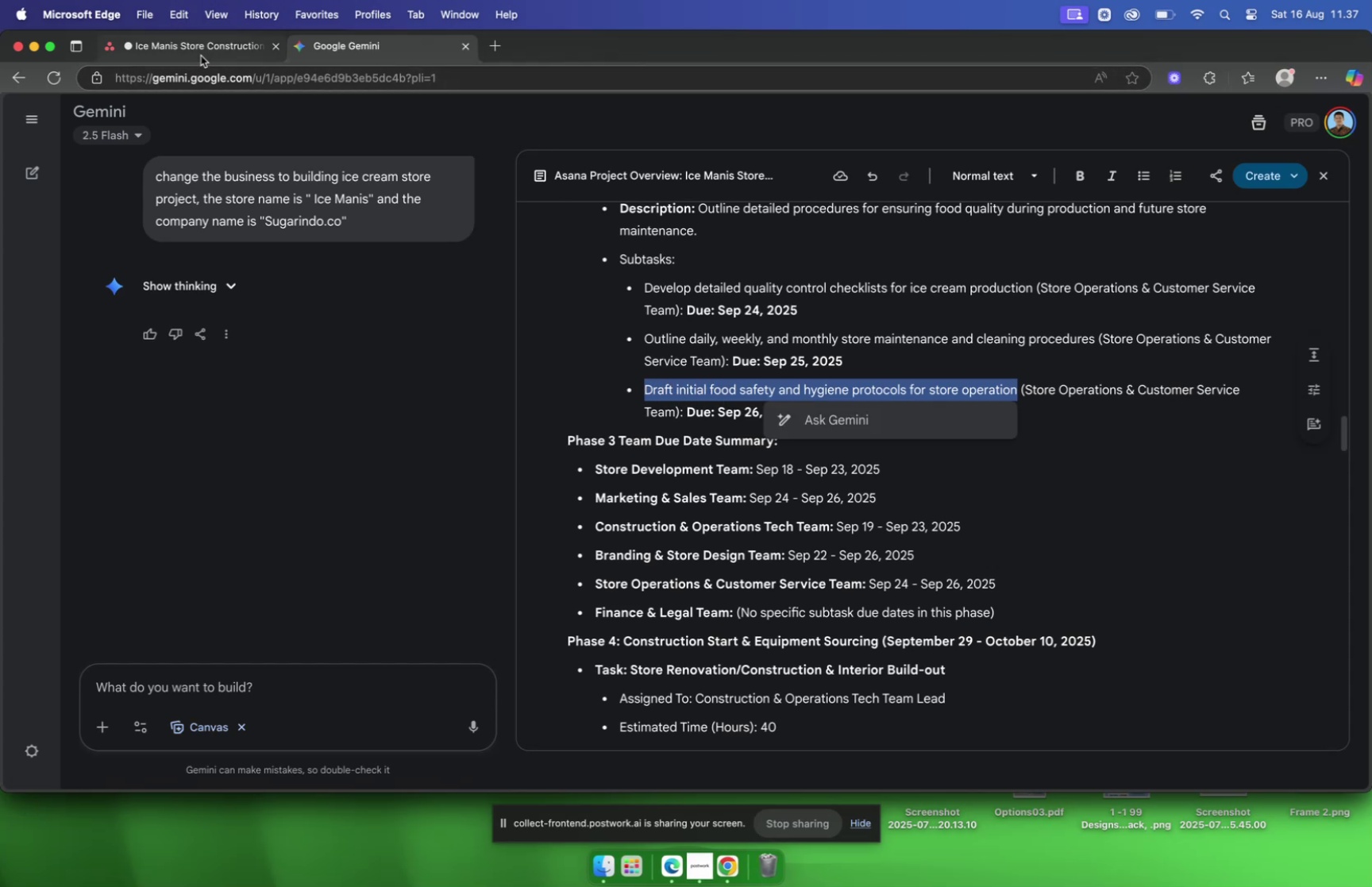 
left_click([195, 52])
 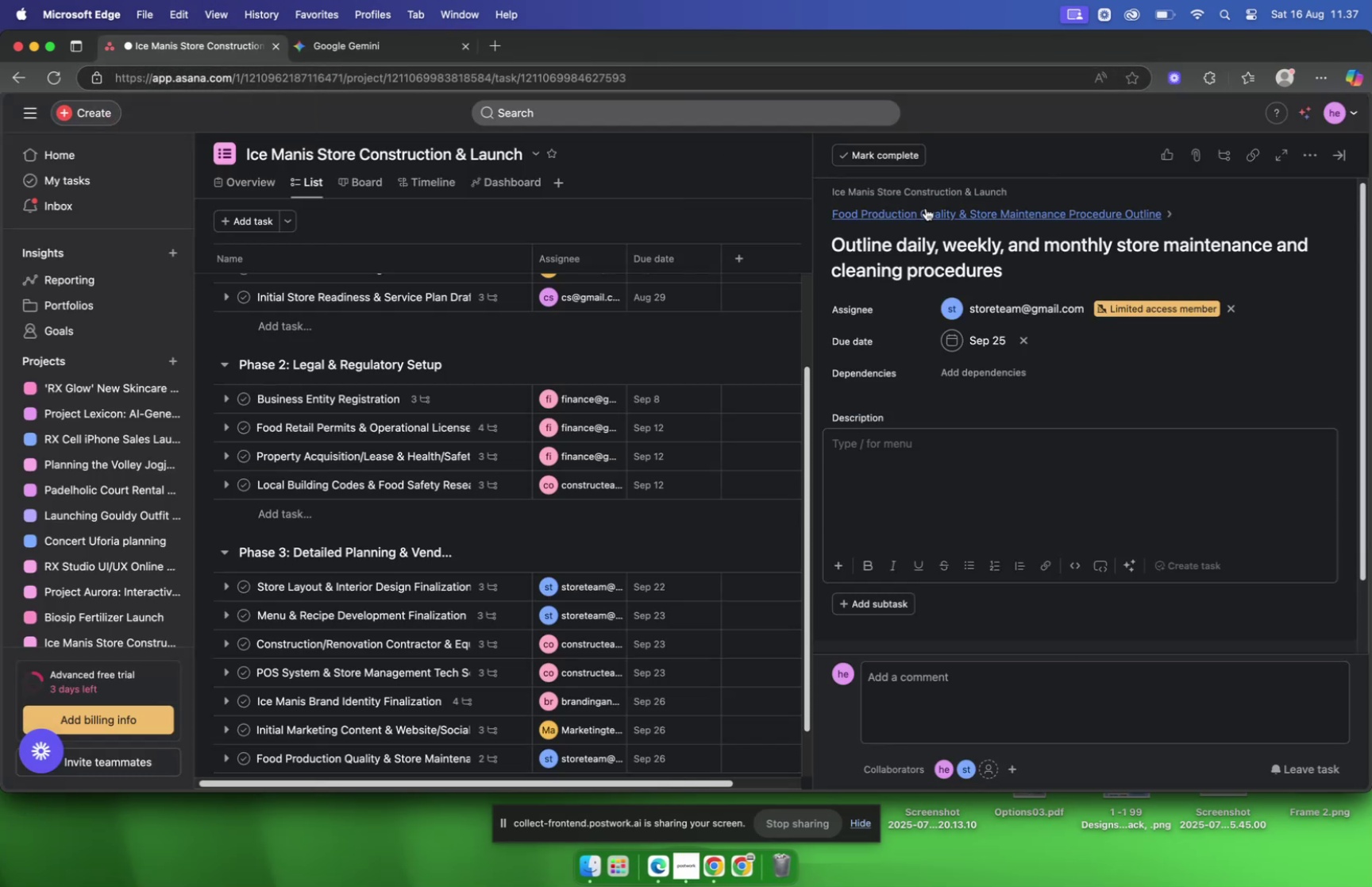 
left_click([926, 208])
 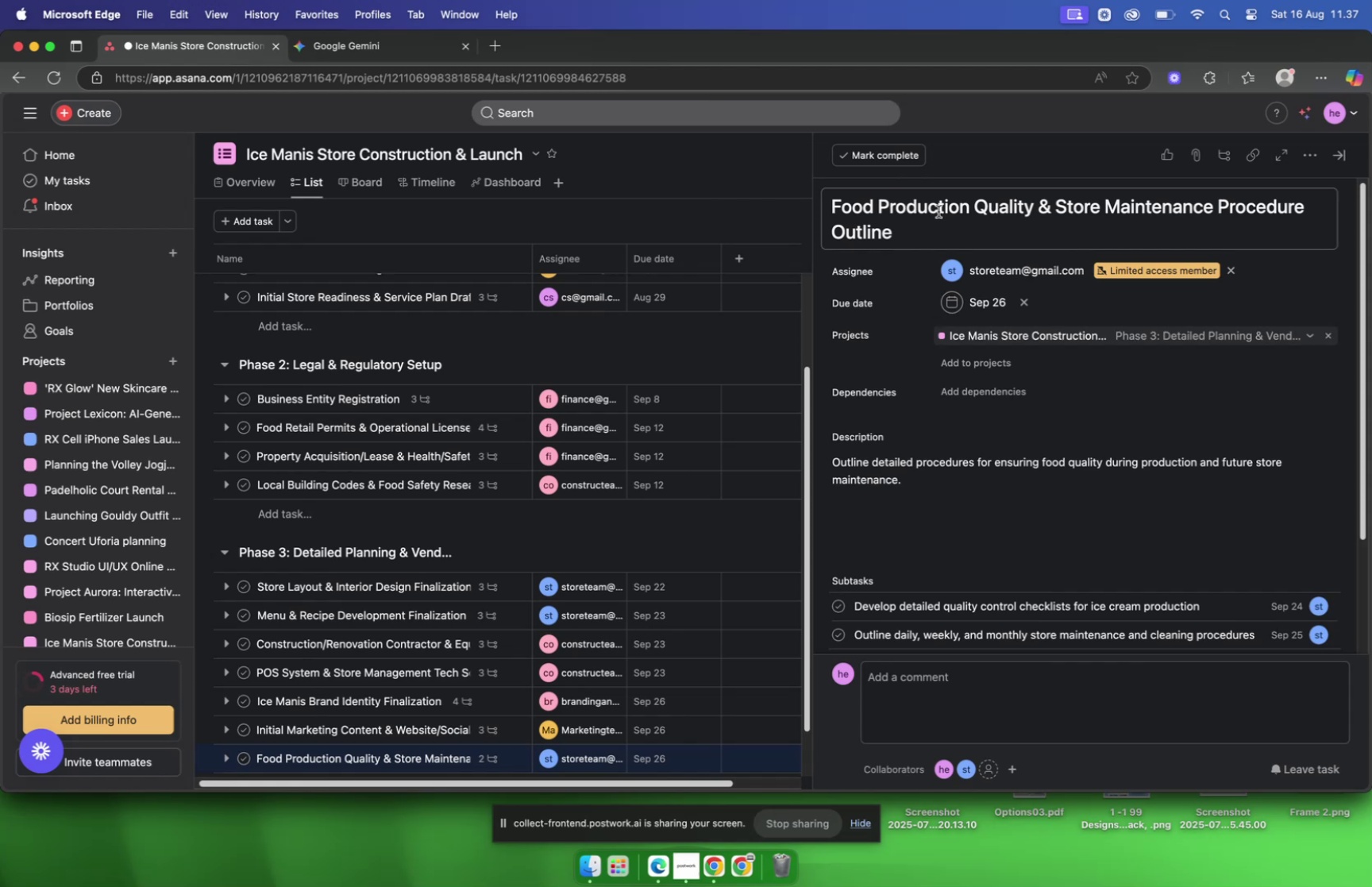 
scroll: coordinate [1063, 295], scroll_direction: down, amount: 4.0
 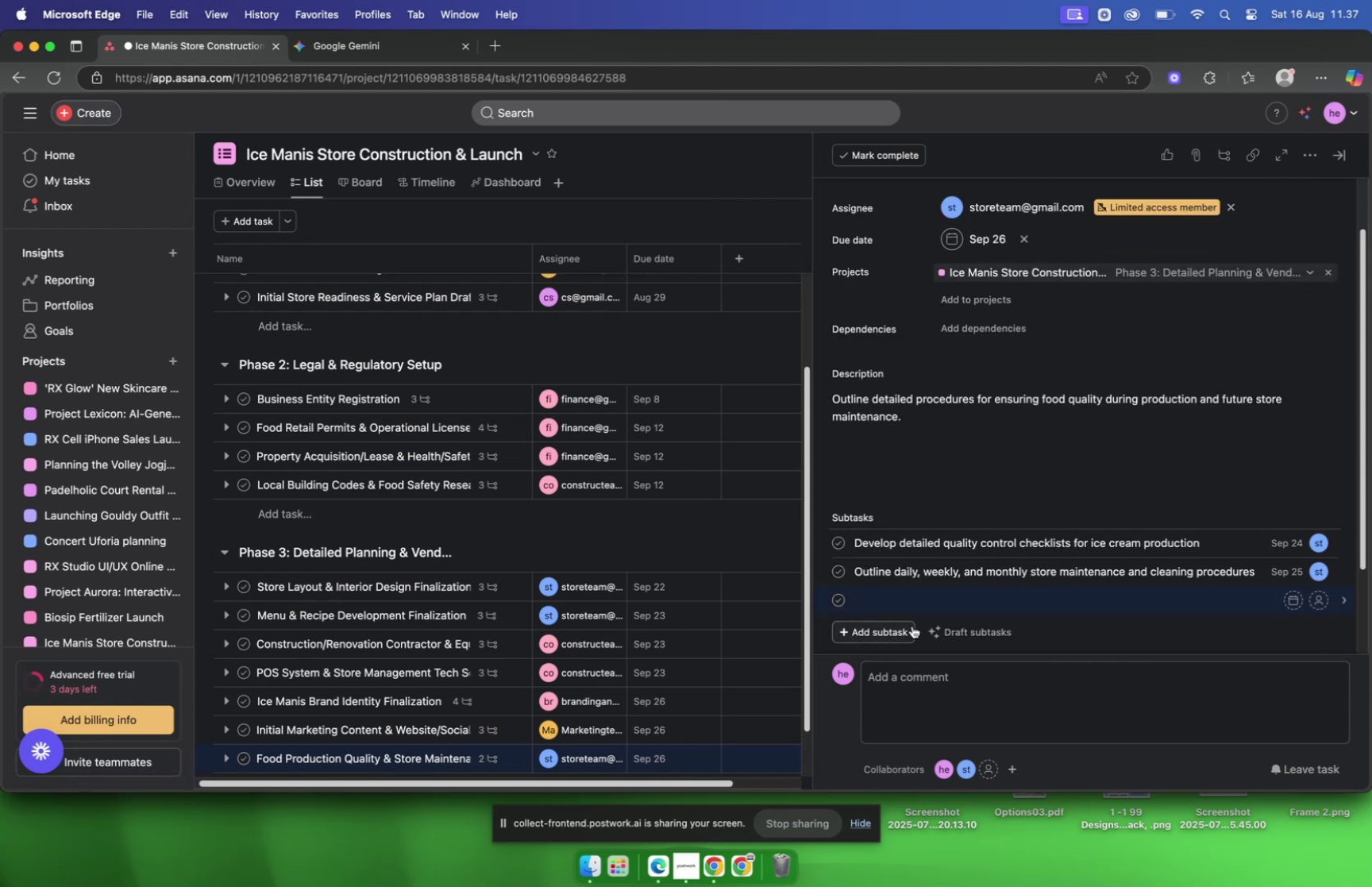 
key(Meta+V)
 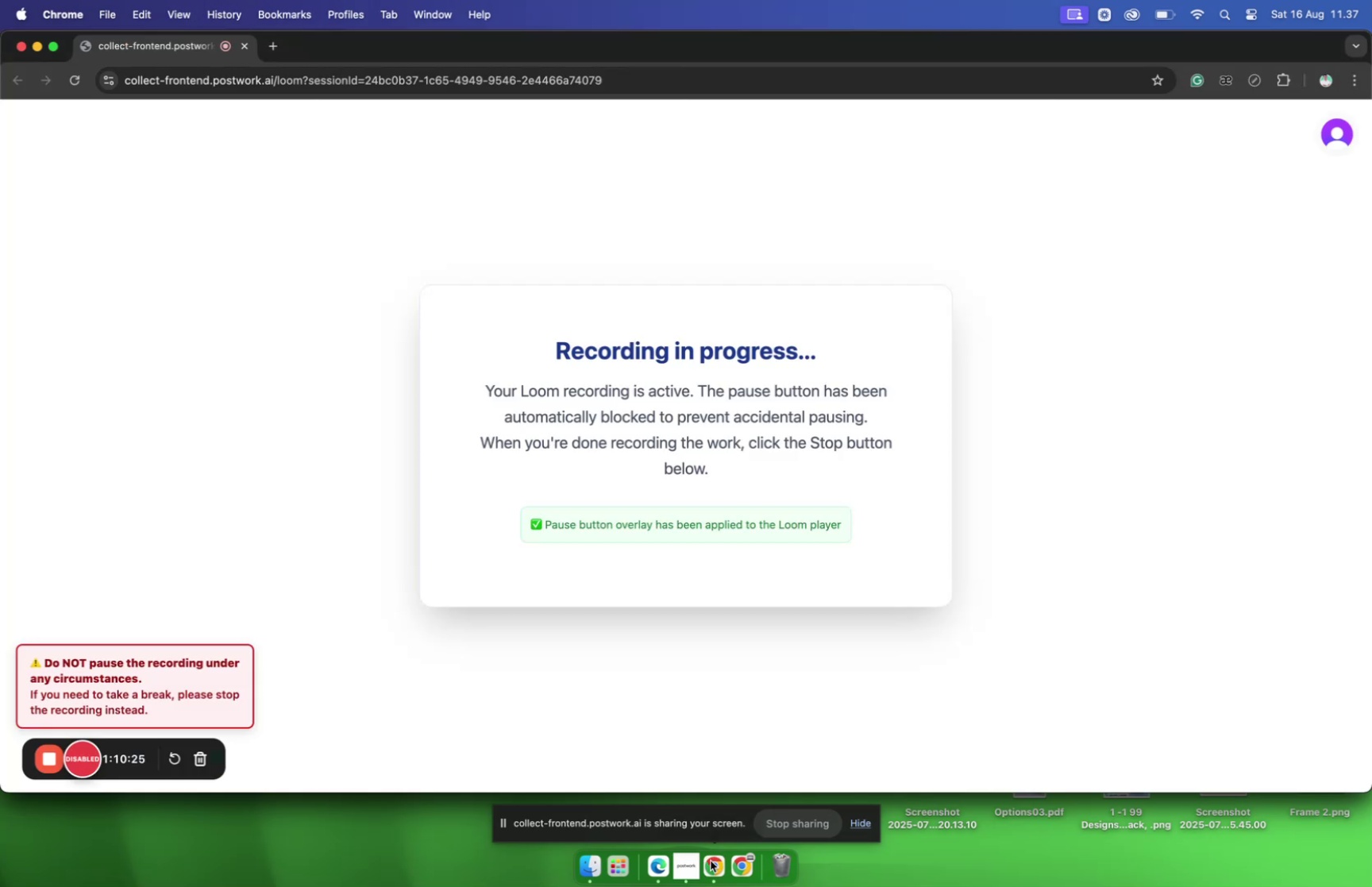 
left_click([654, 867])
 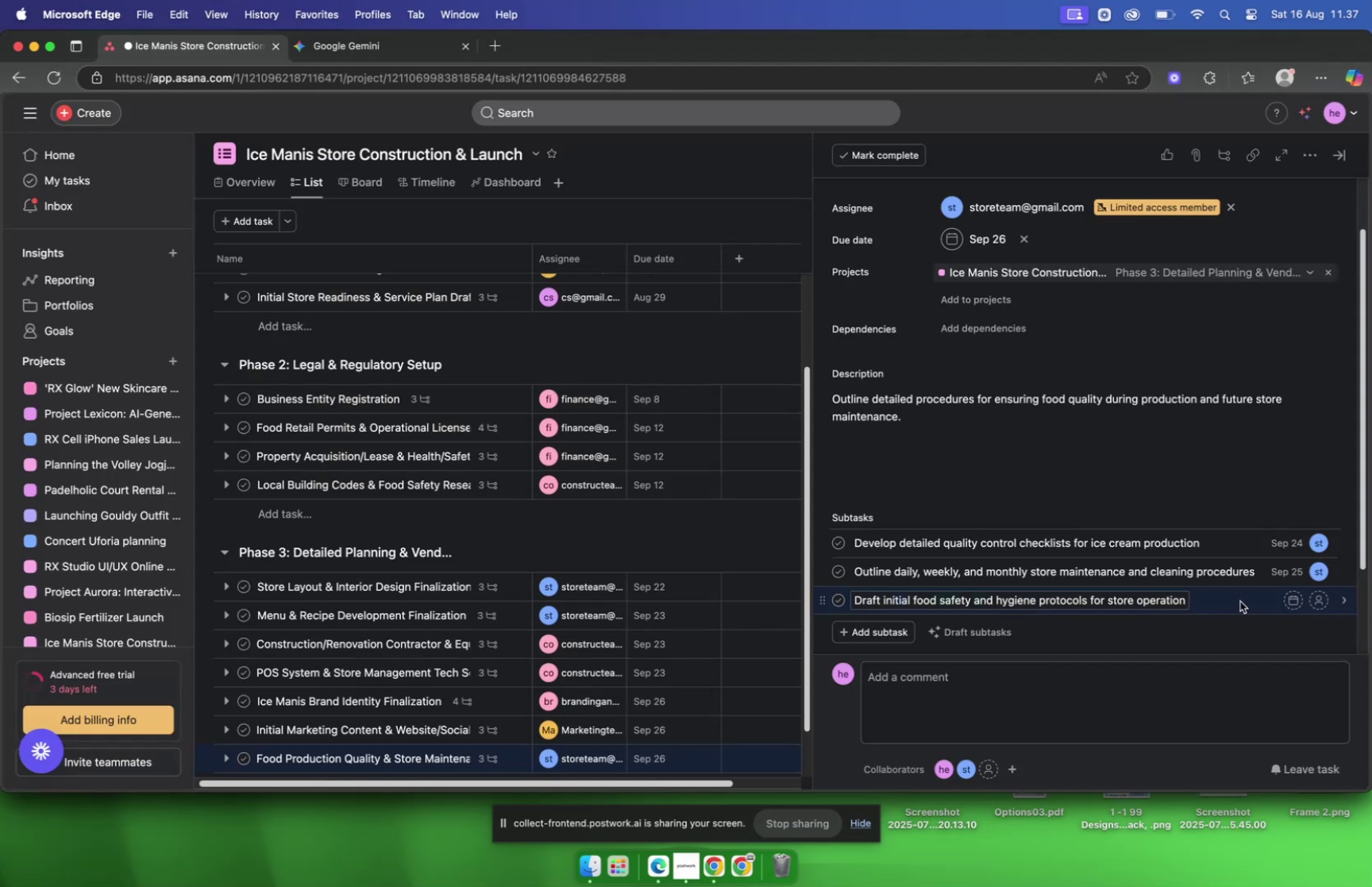 
left_click([1236, 602])
 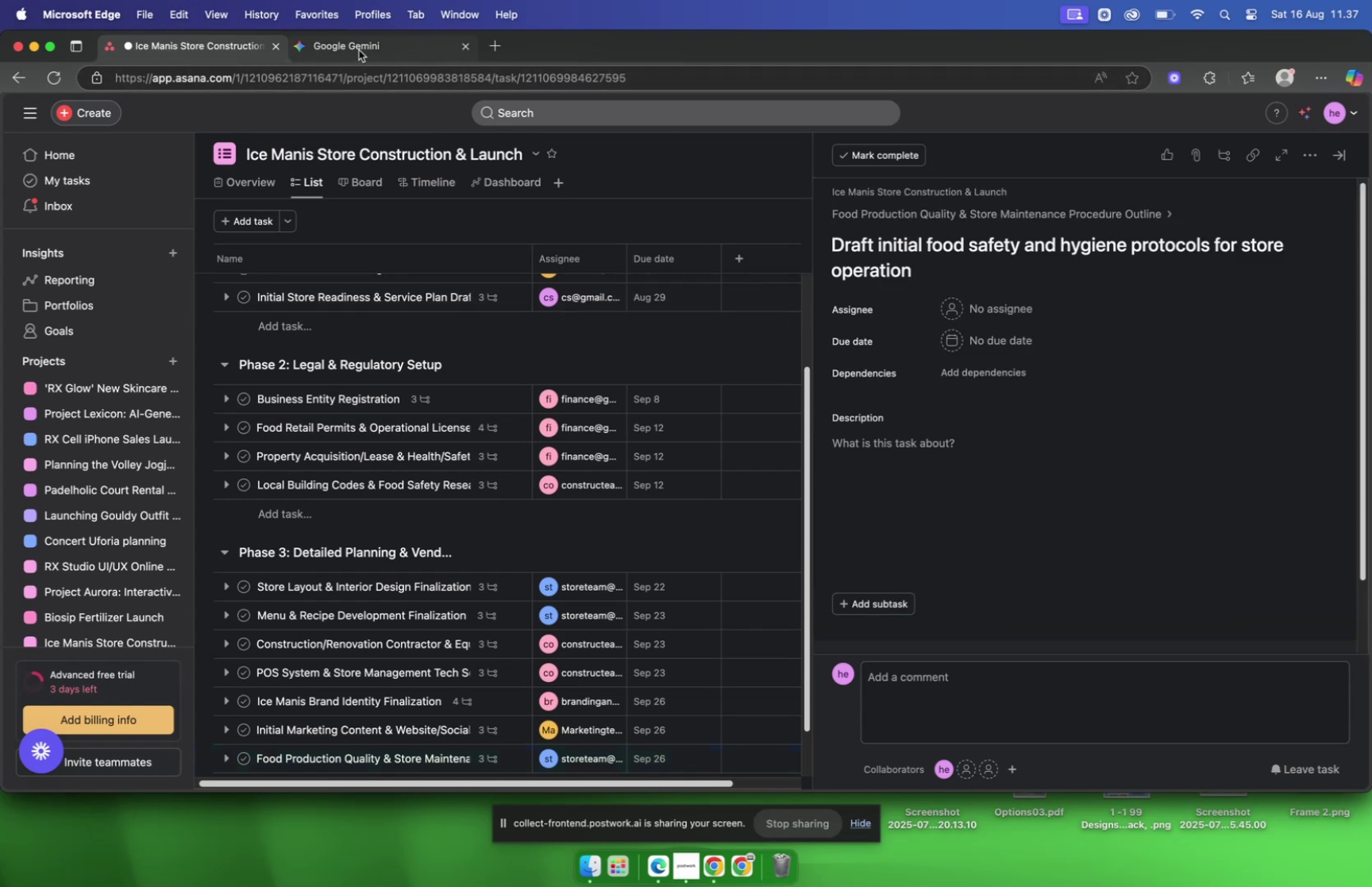 
left_click([359, 50])
 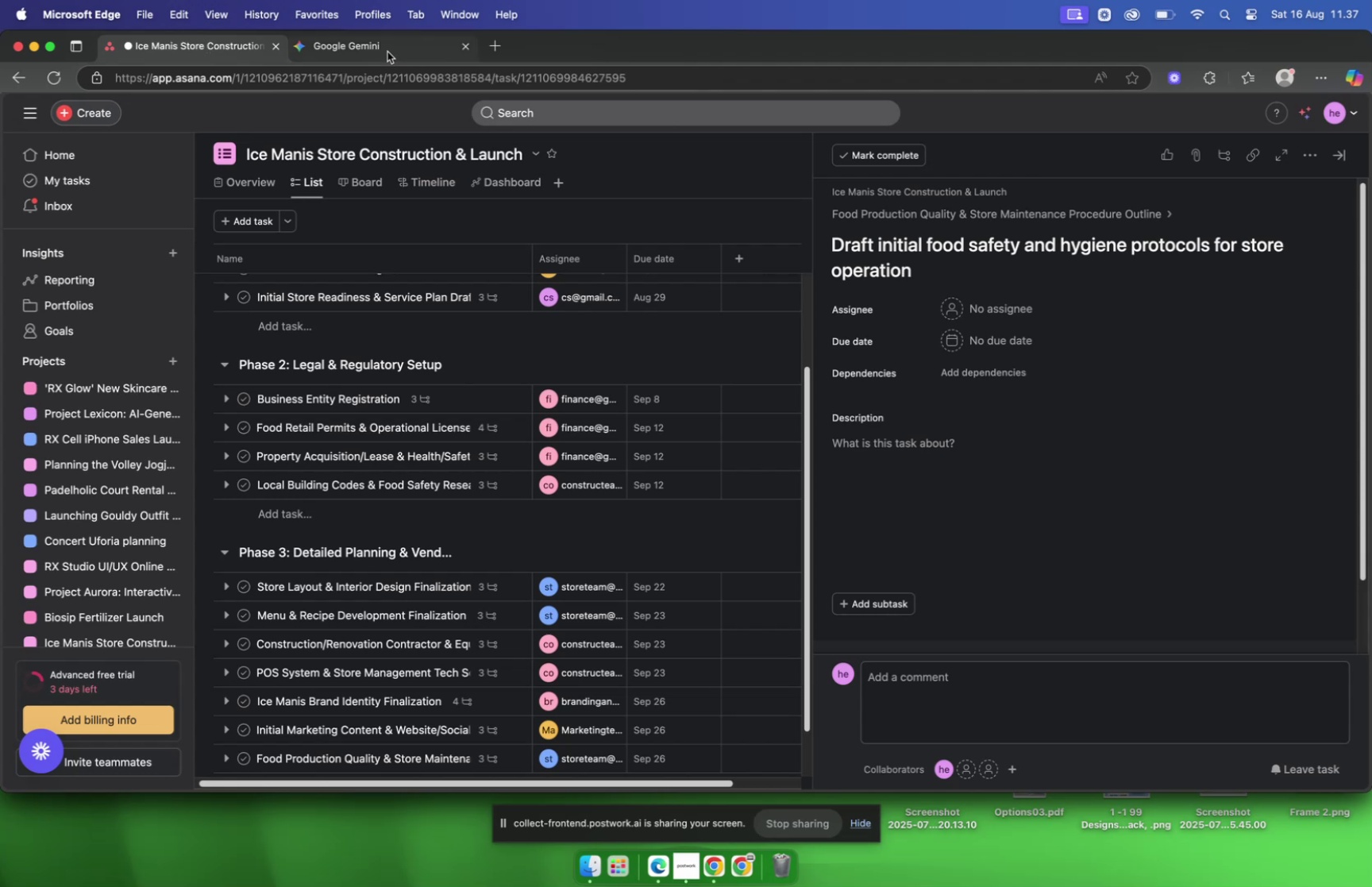 
wait(12.06)
 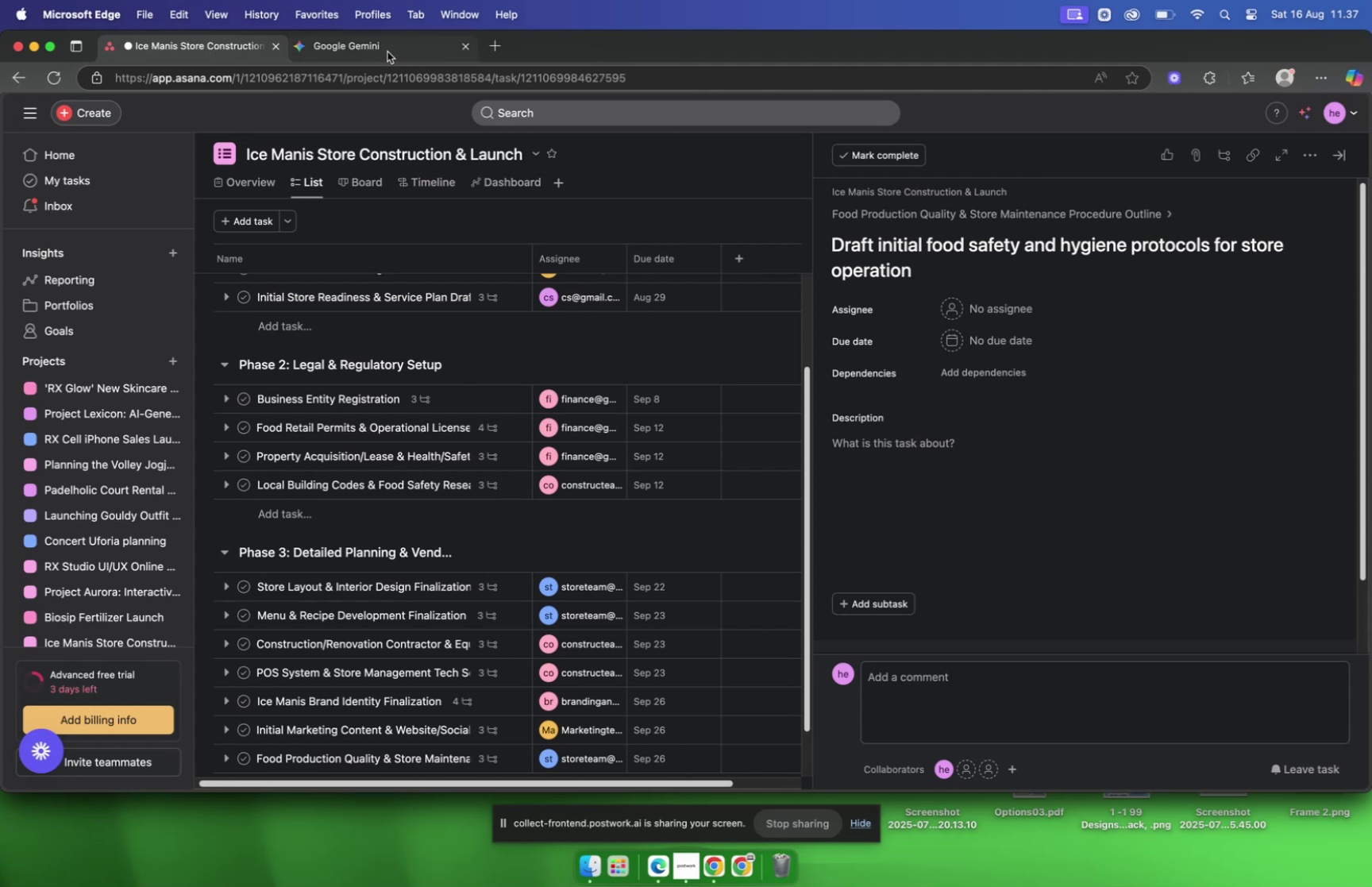 
left_click([386, 51])
 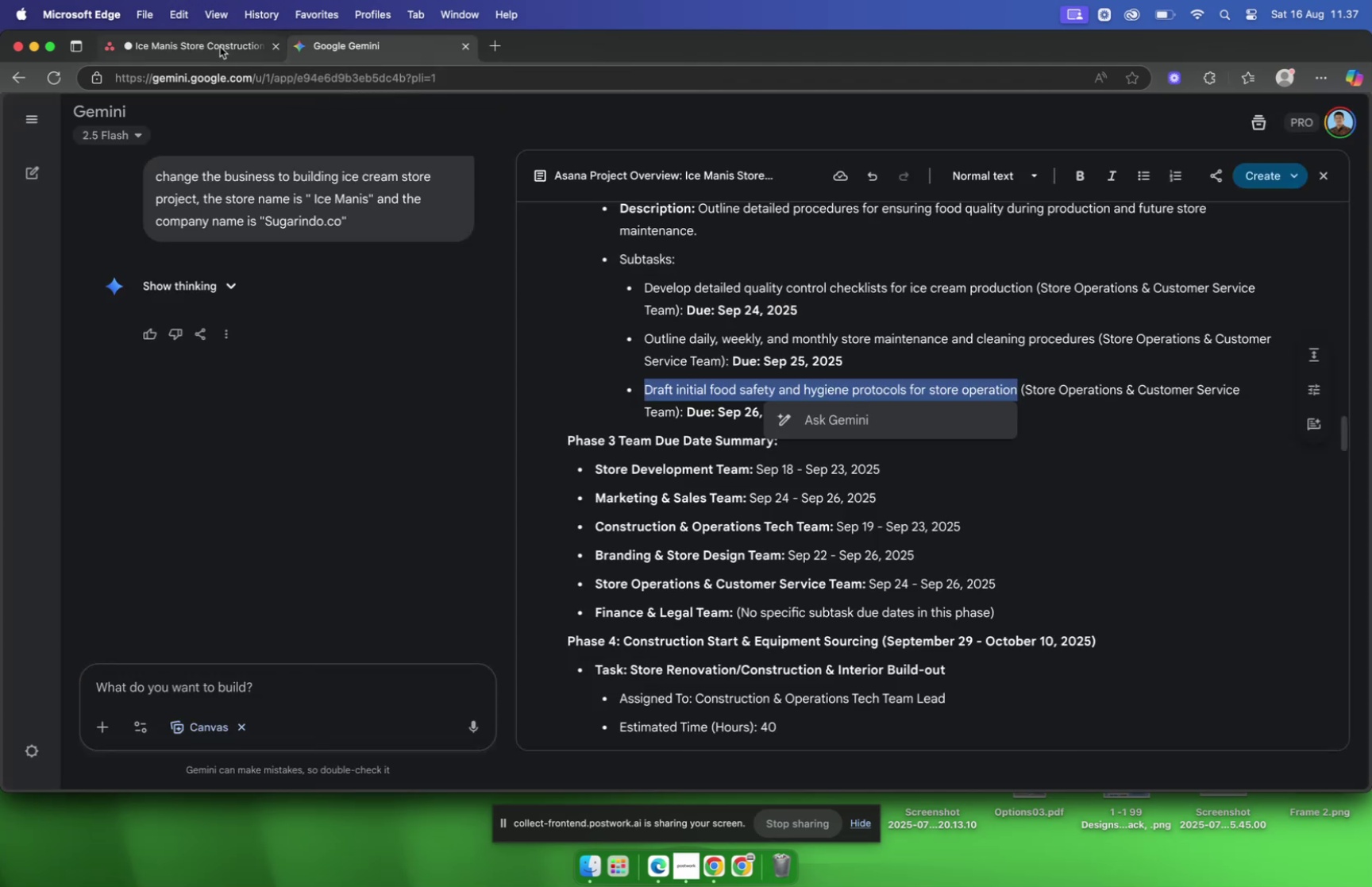 
left_click([218, 46])
 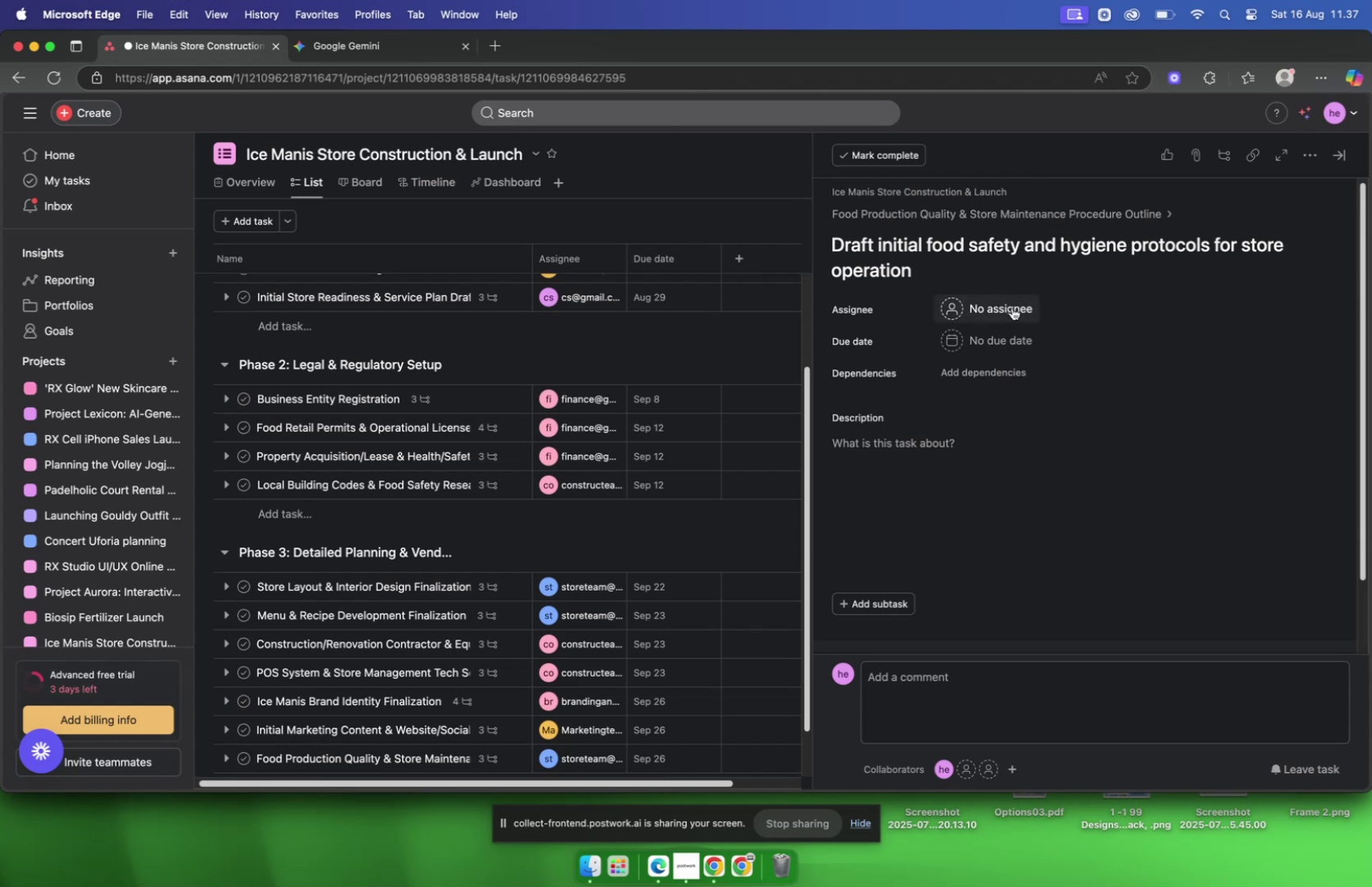 
left_click([1012, 307])
 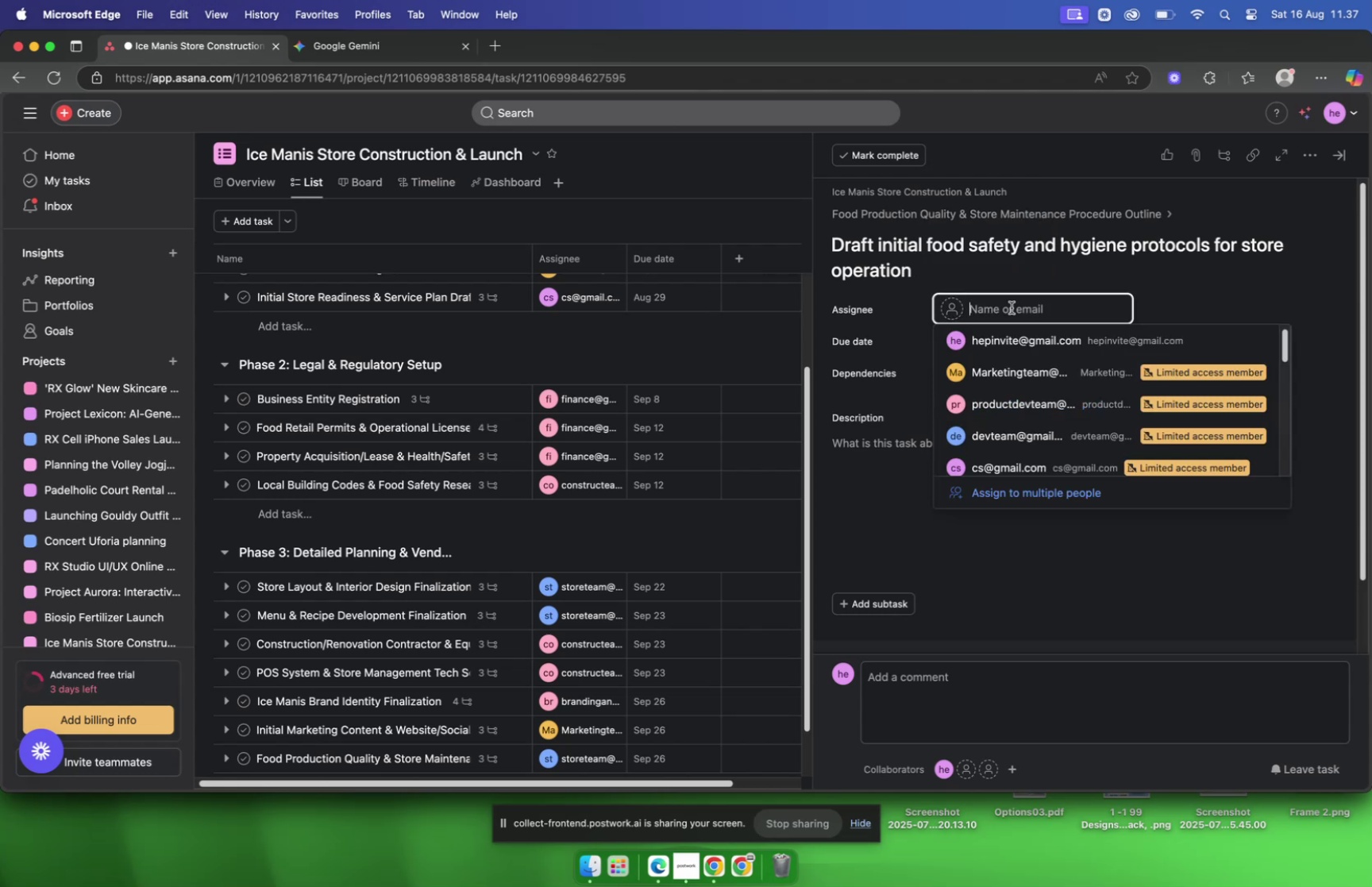 
type(store)
 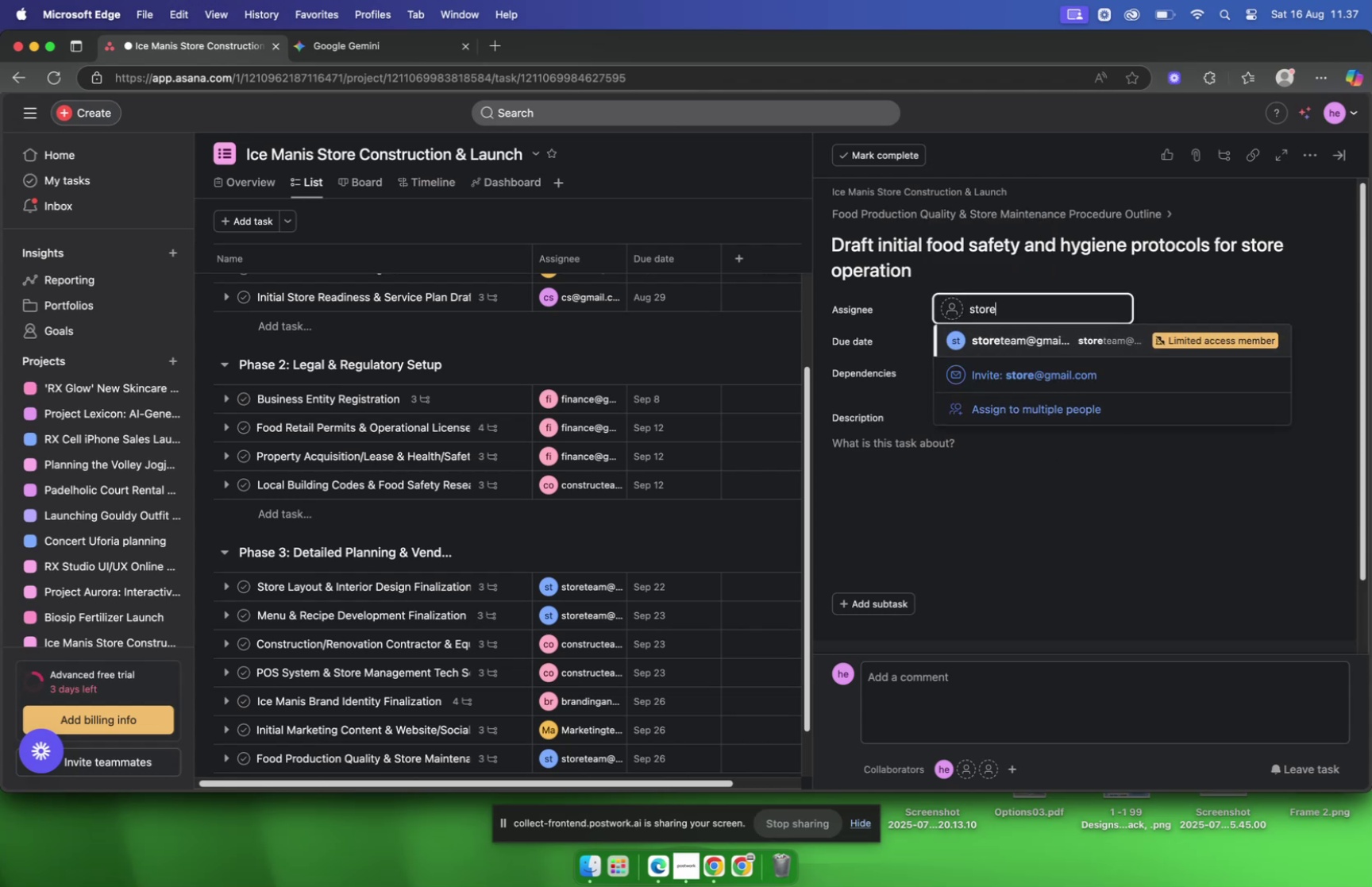 
key(Enter)
 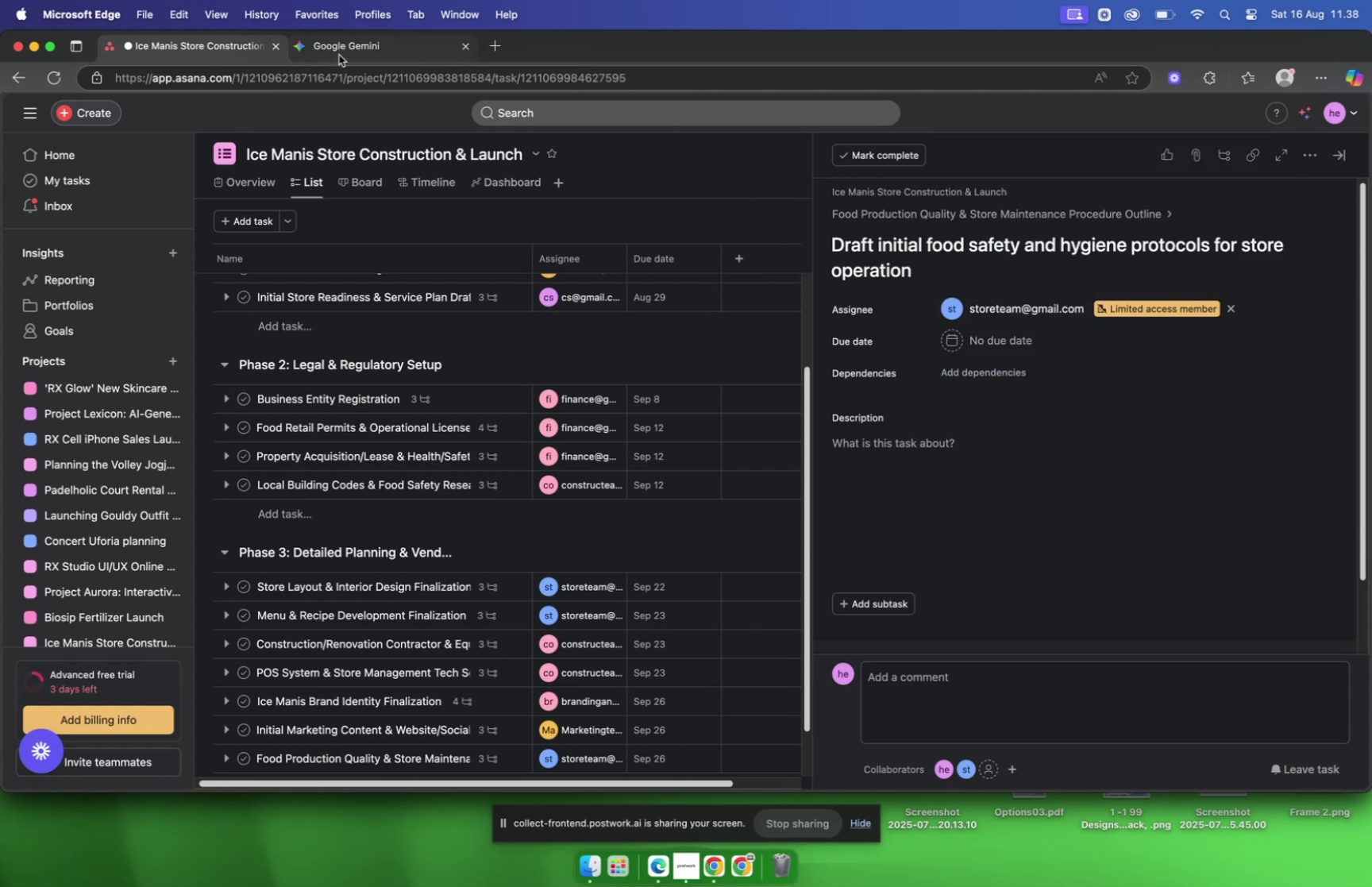 
left_click([339, 55])
 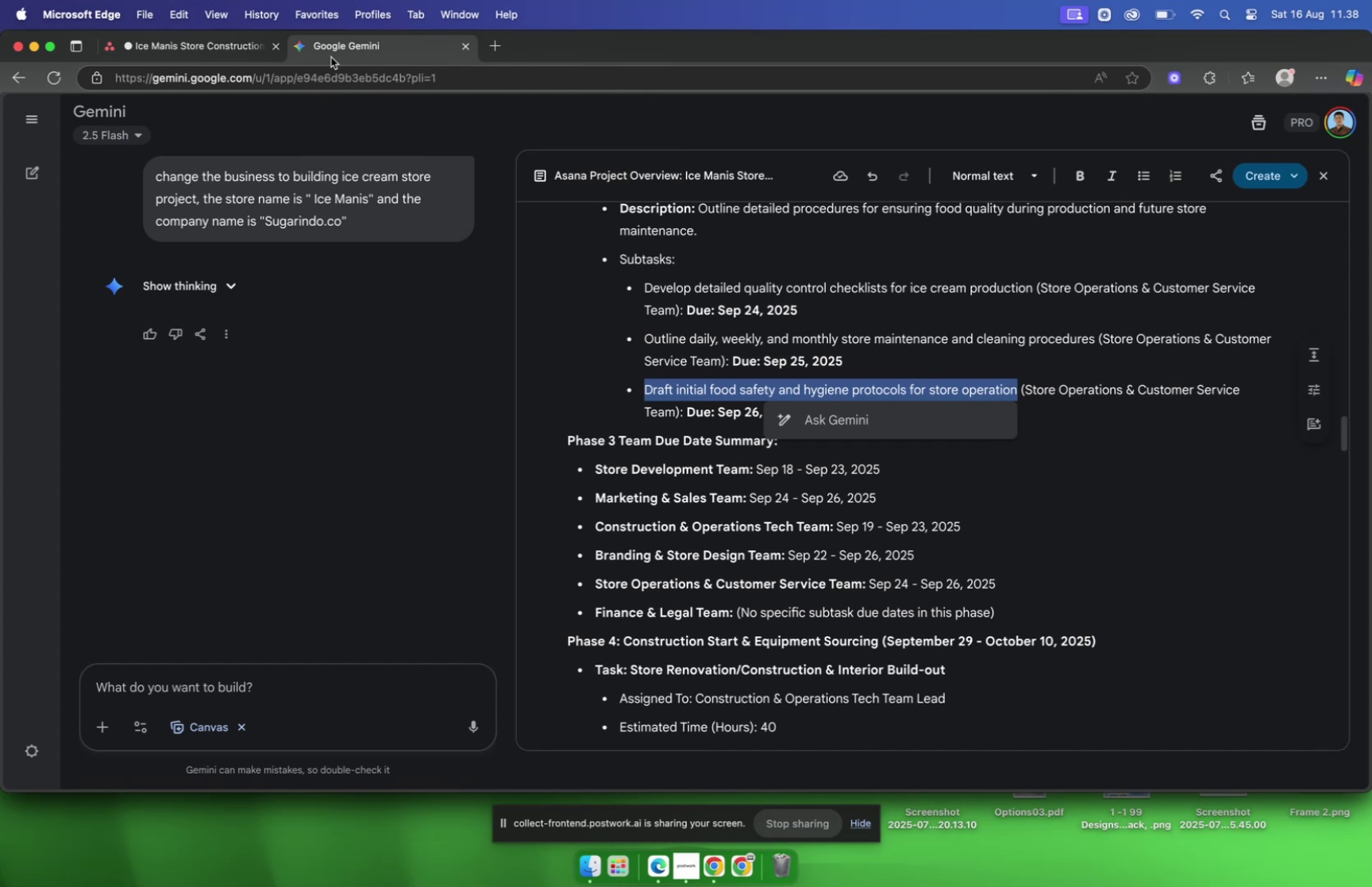 
left_click([228, 57])
 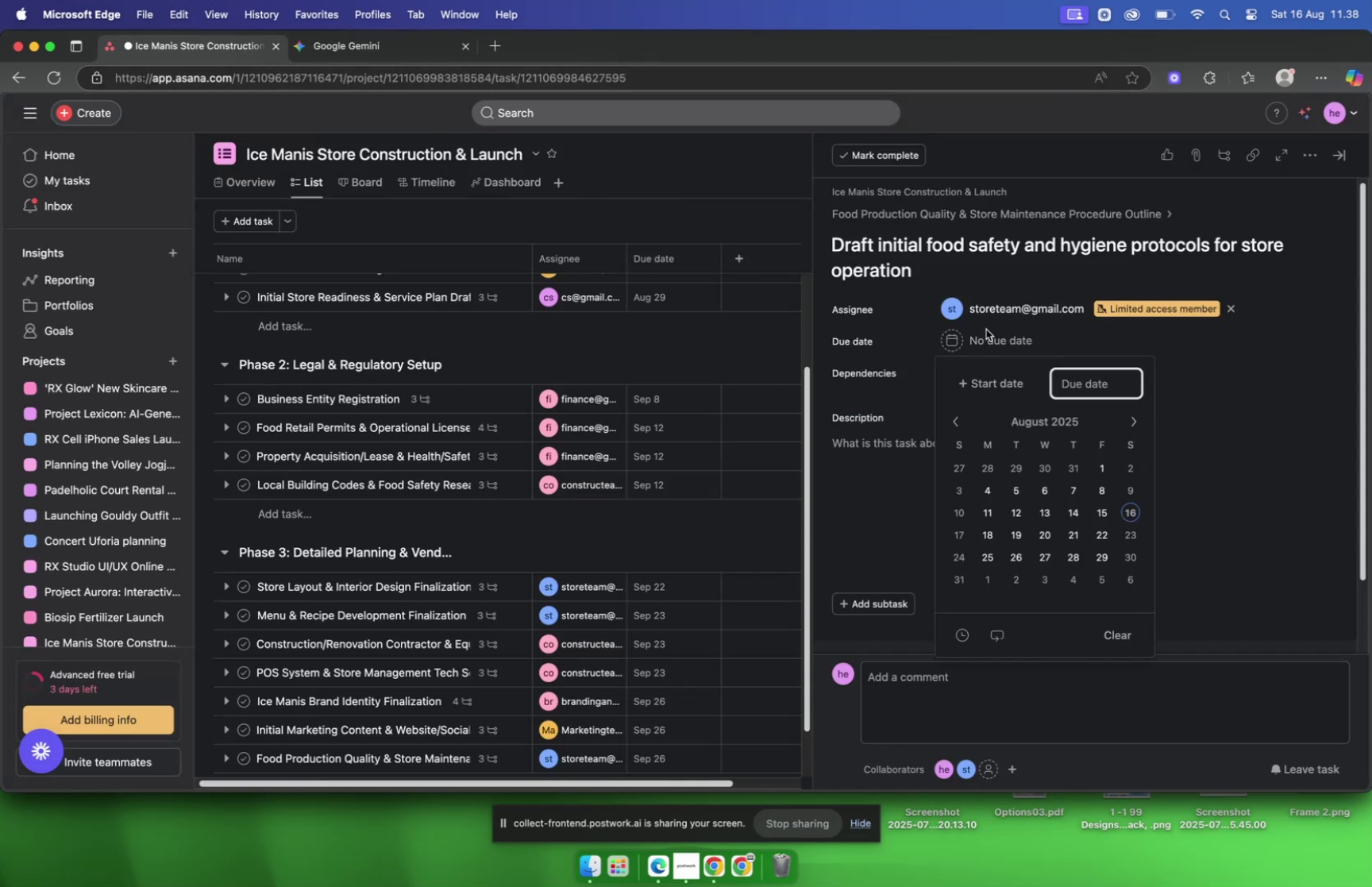 
left_click([1128, 419])
 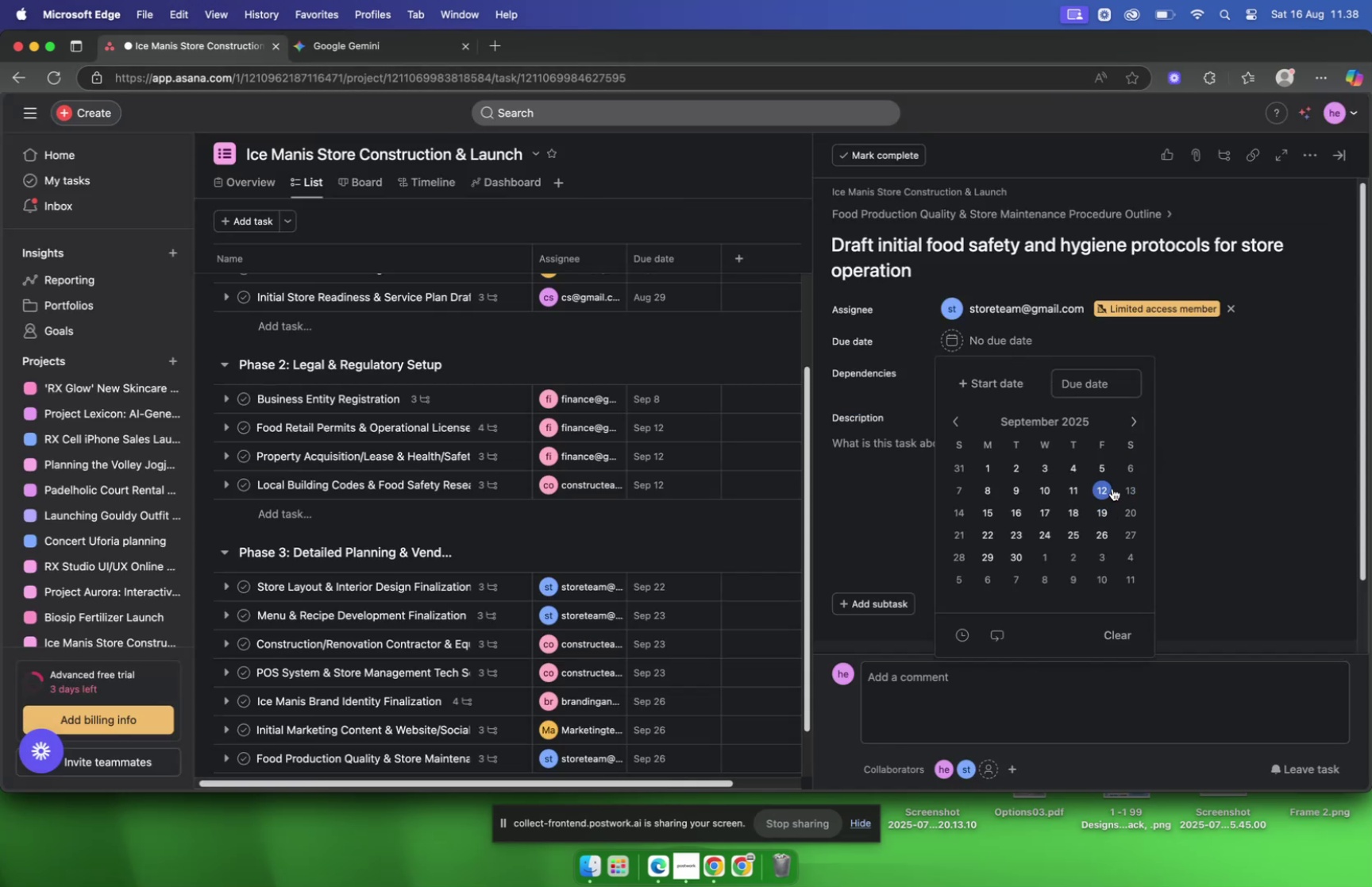 
left_click([1107, 538])
 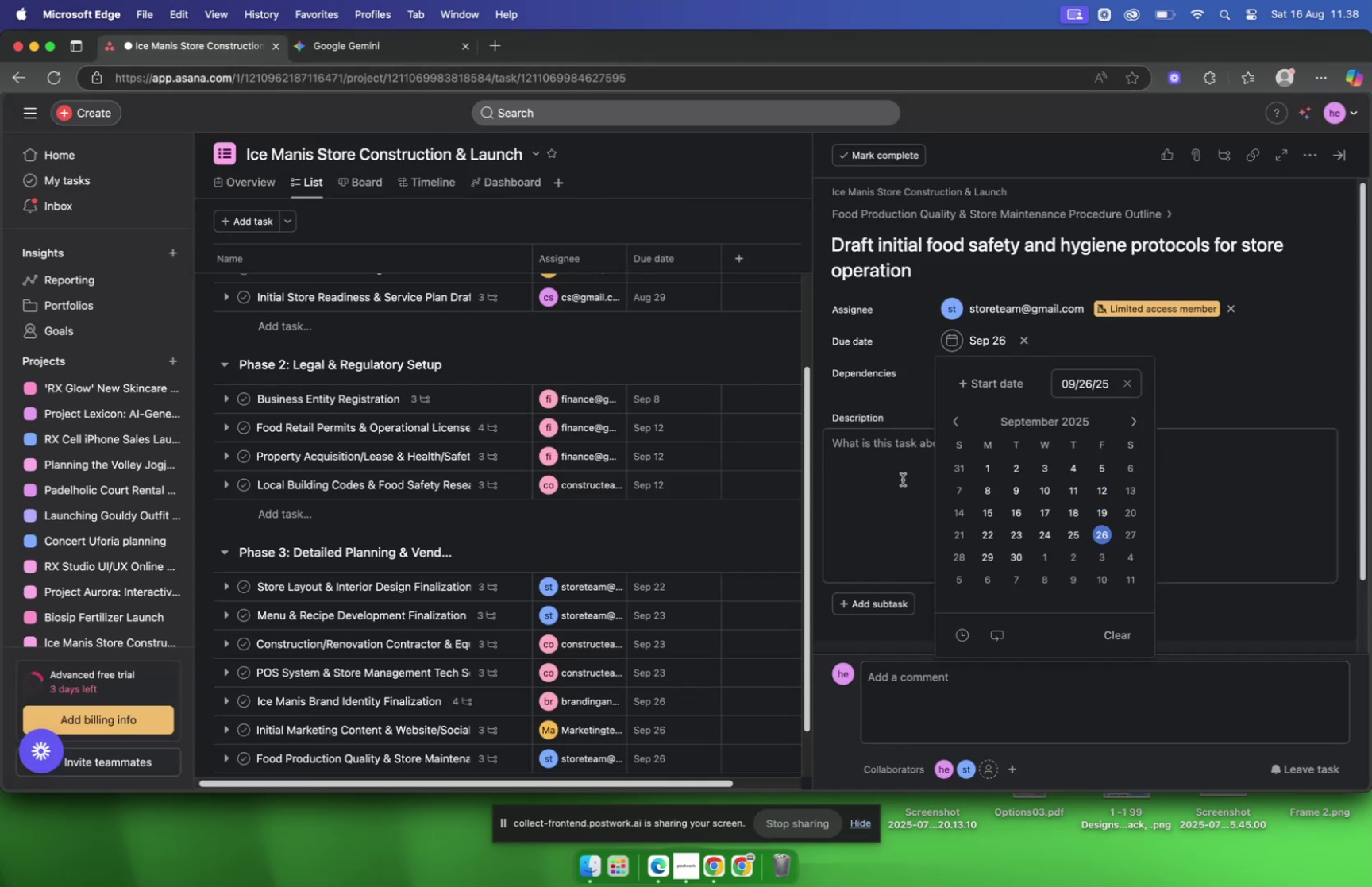 
left_click([902, 479])
 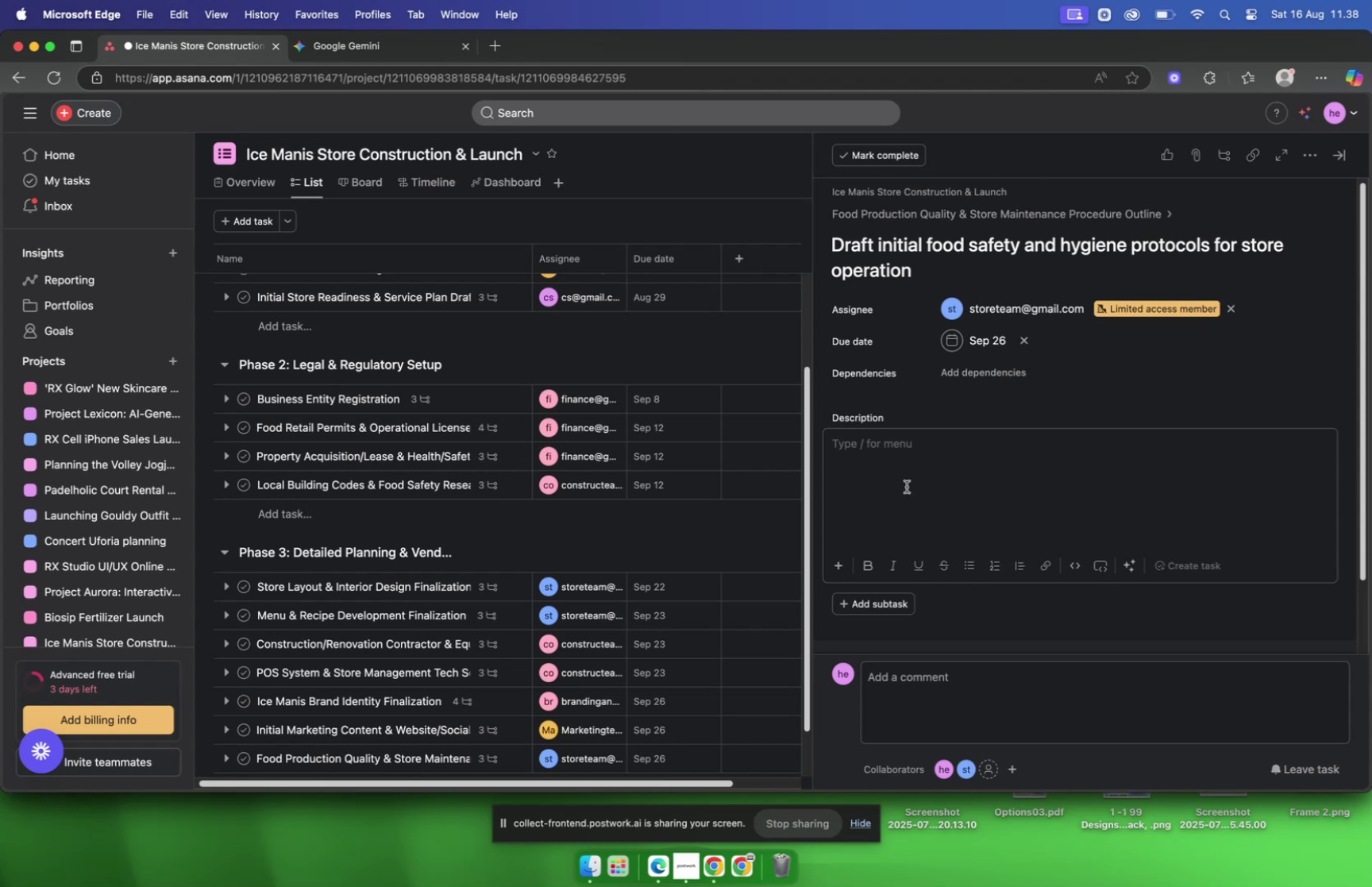 
wait(14.91)
 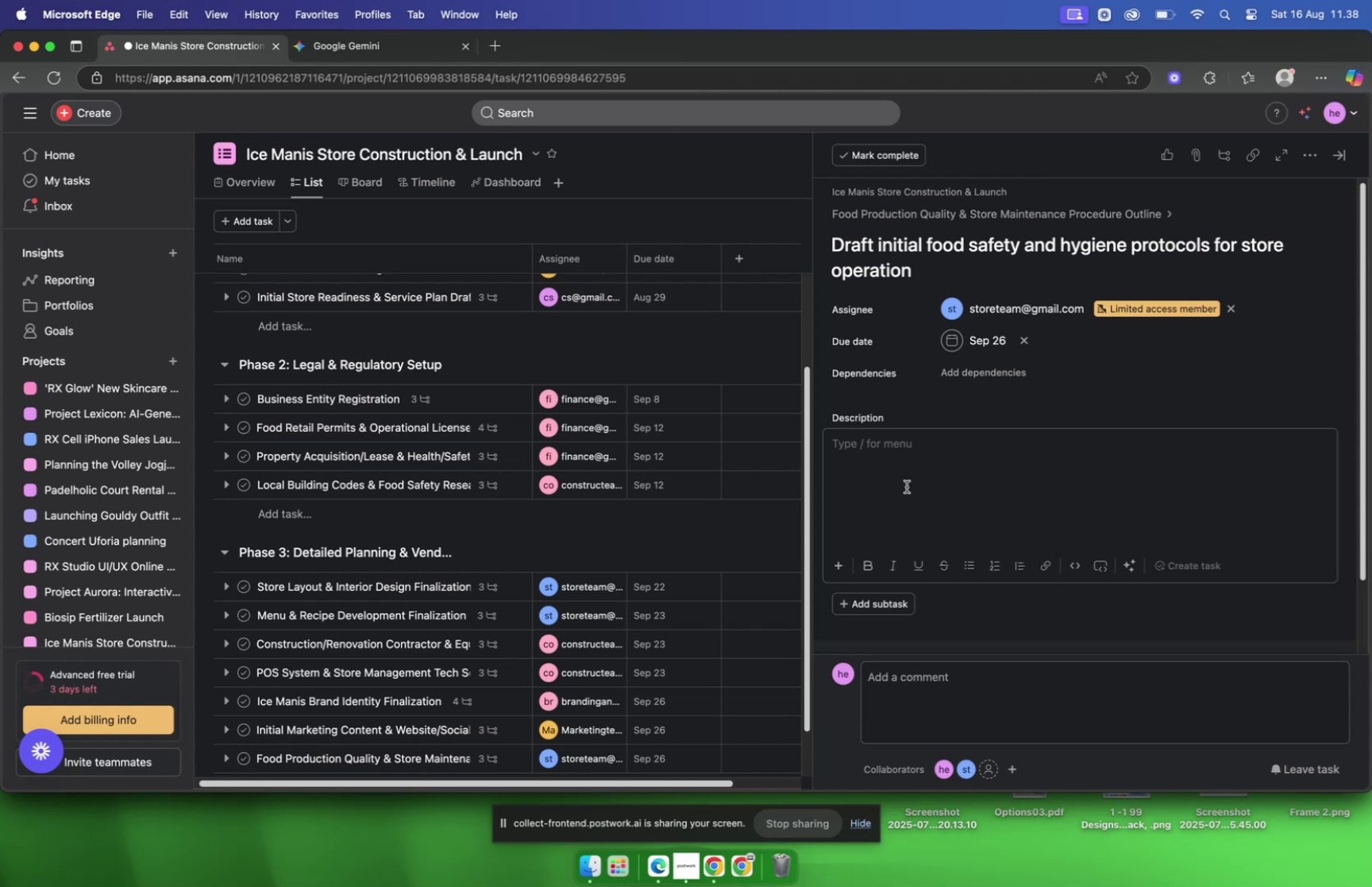 
left_click([334, 43])
 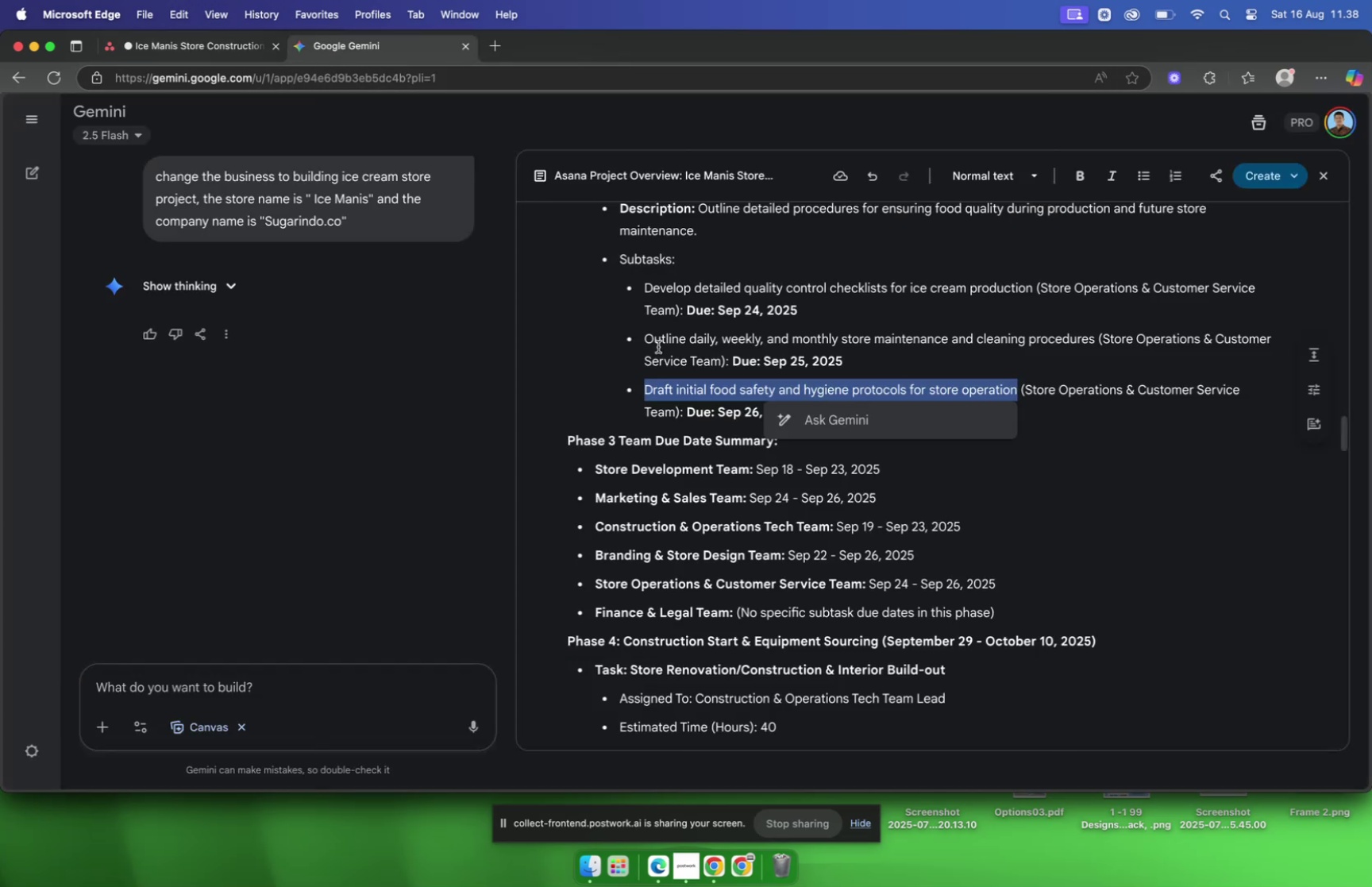 
scroll: coordinate [638, 332], scroll_direction: down, amount: 6.0
 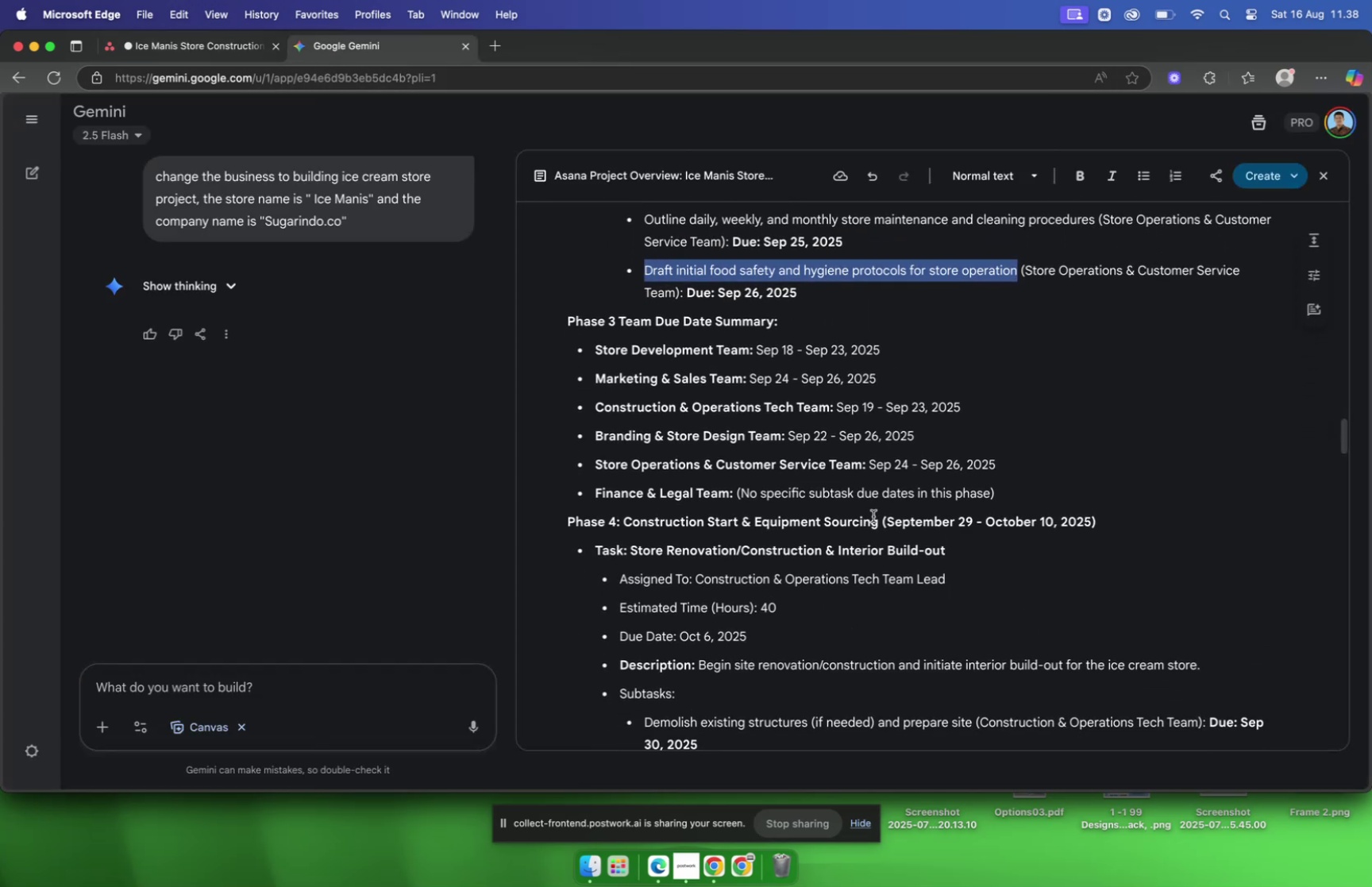 
left_click_drag(start_coordinate=[876, 520], to_coordinate=[563, 512])
 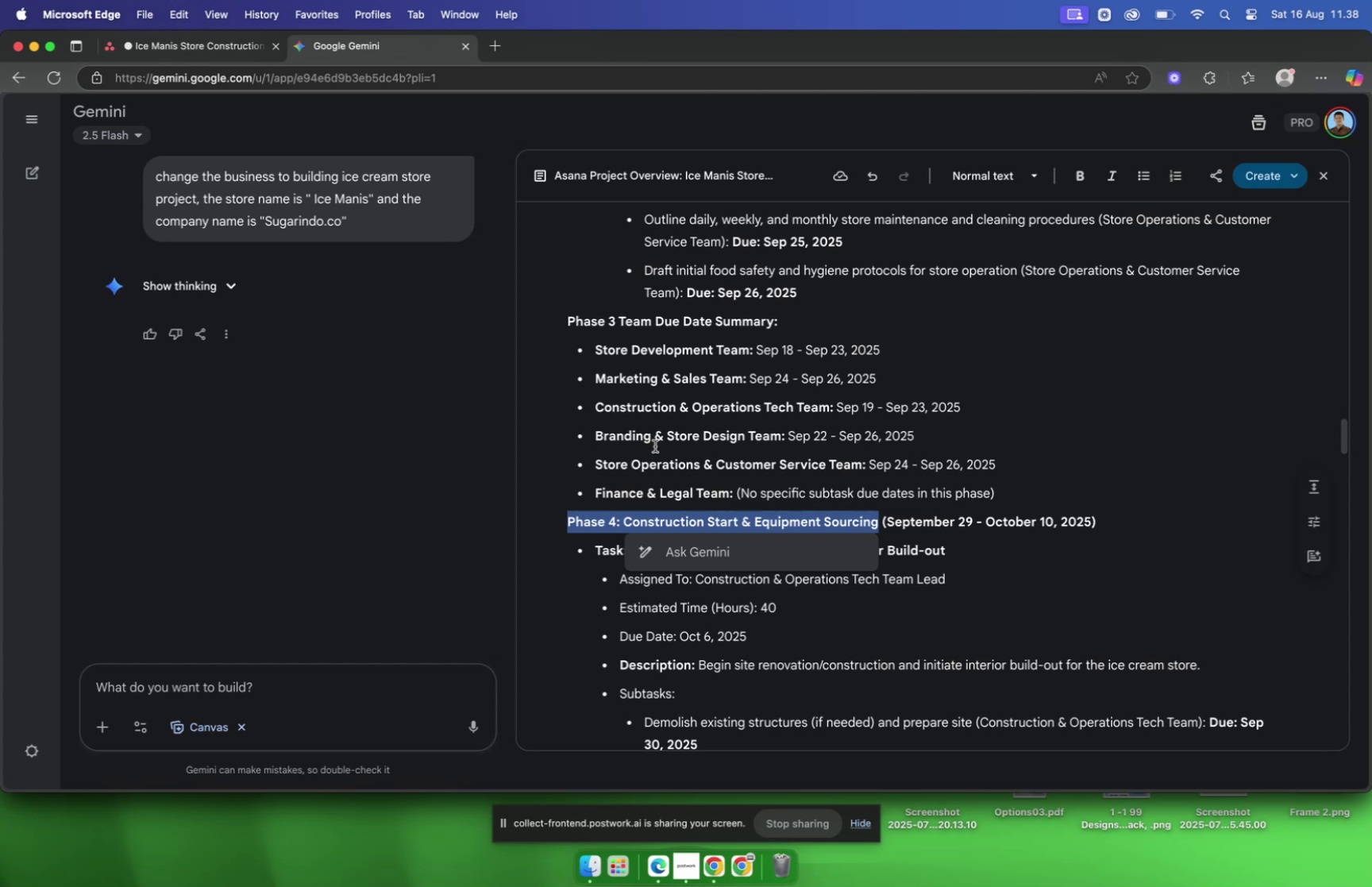 
key(Meta+C)
 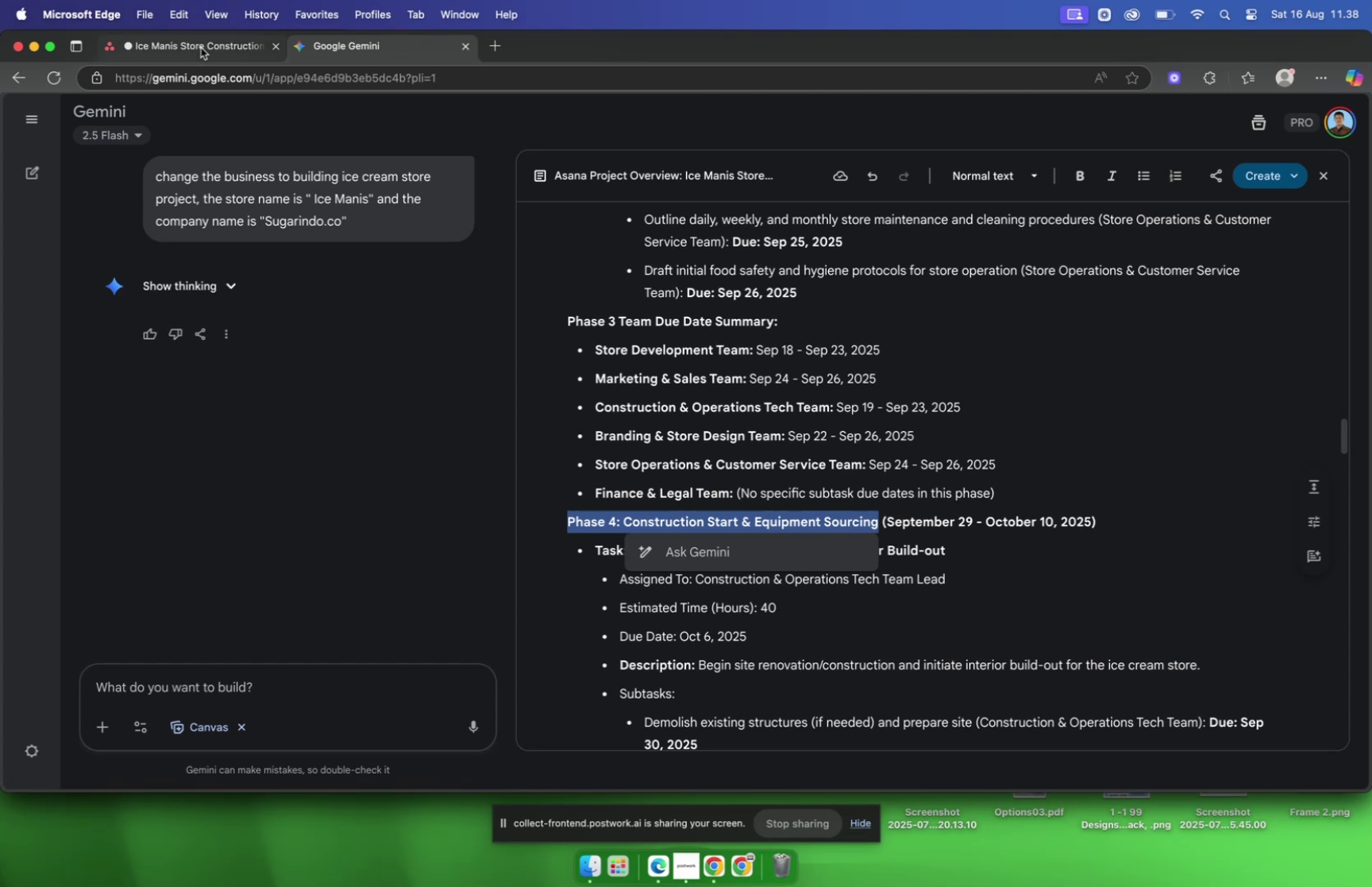 
left_click([201, 48])
 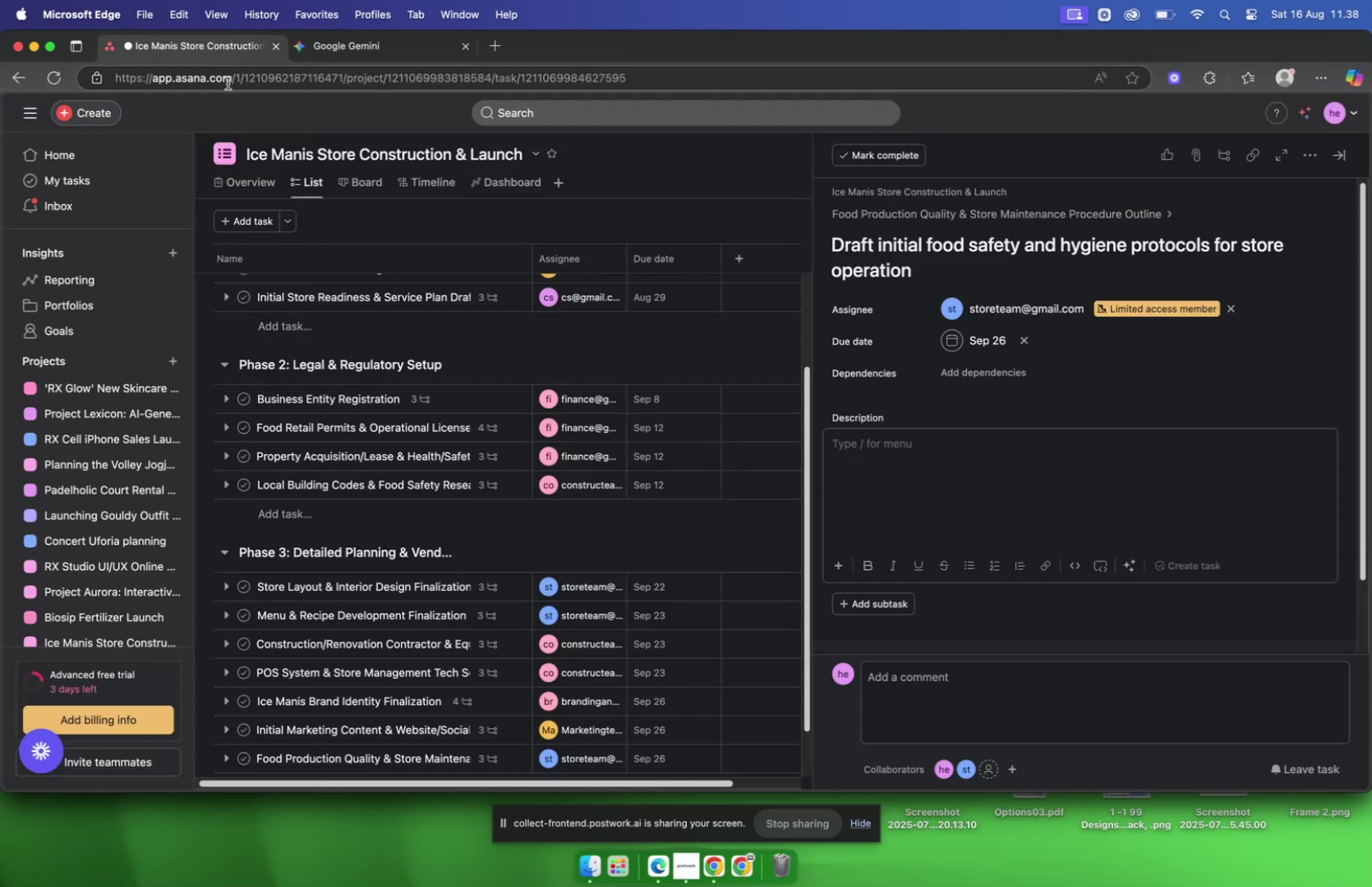 
scroll: coordinate [447, 312], scroll_direction: down, amount: 20.0
 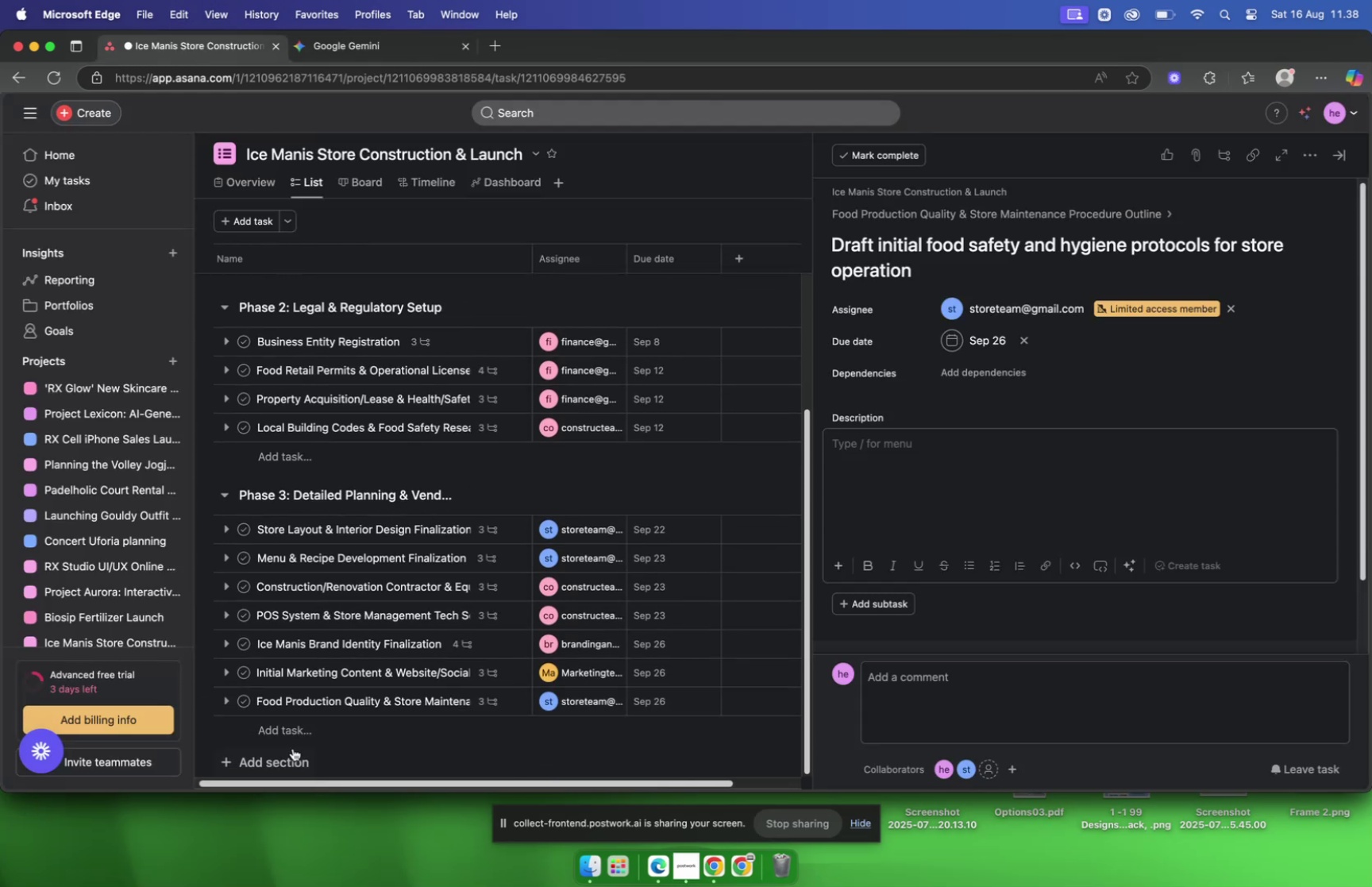 
left_click([294, 750])
 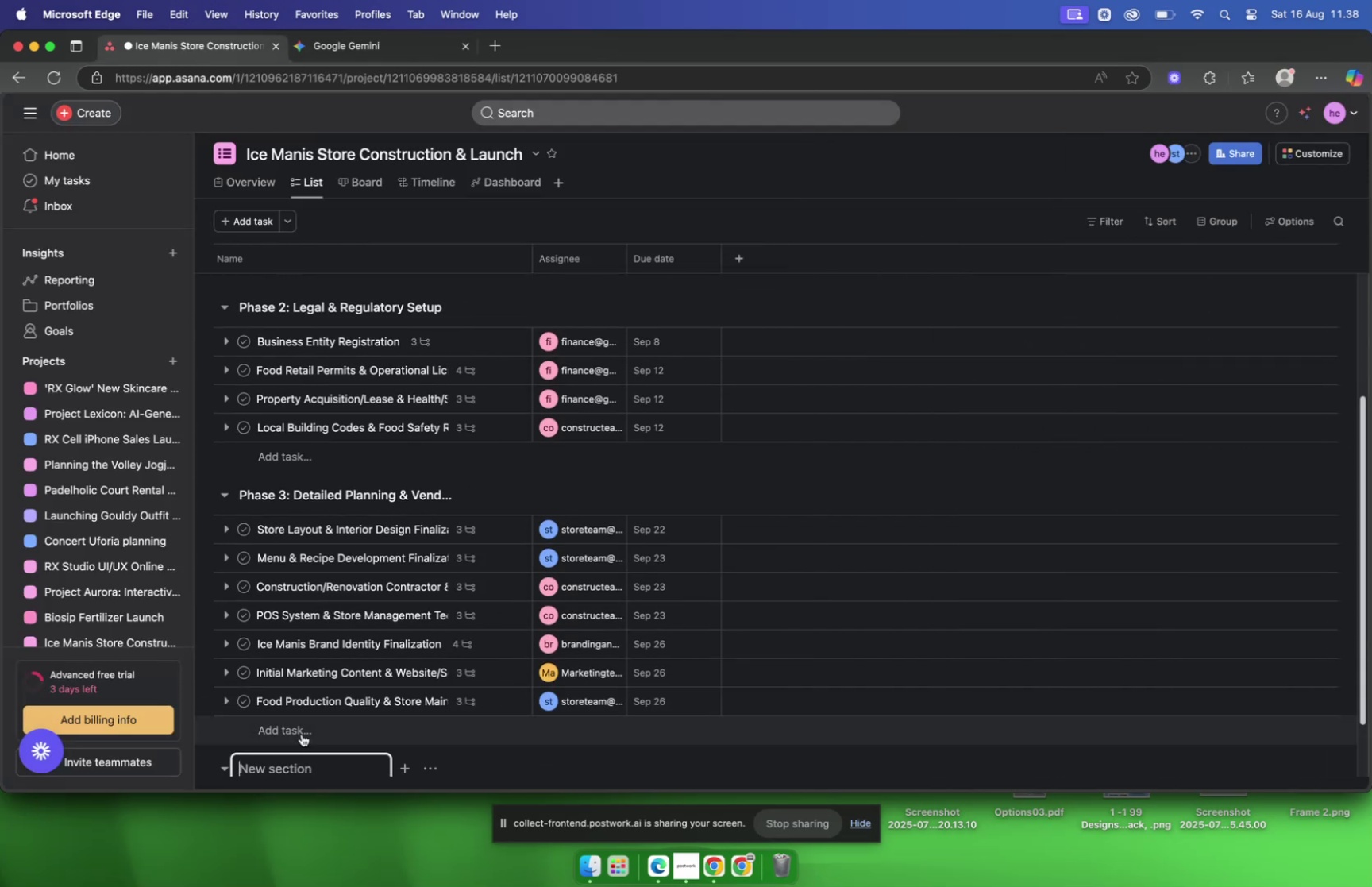 
key(Meta+V)
 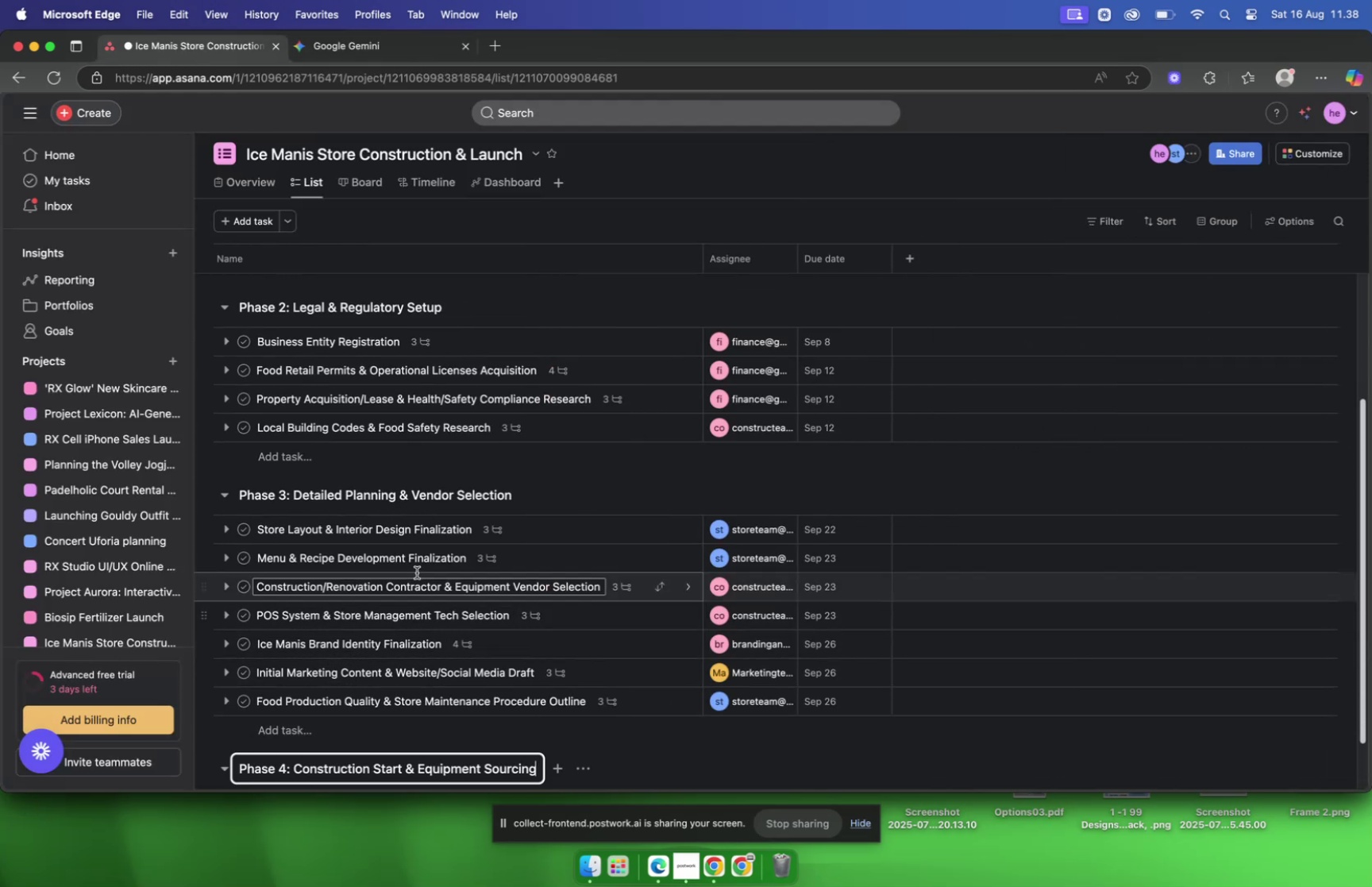 
scroll: coordinate [457, 514], scroll_direction: down, amount: 17.0
 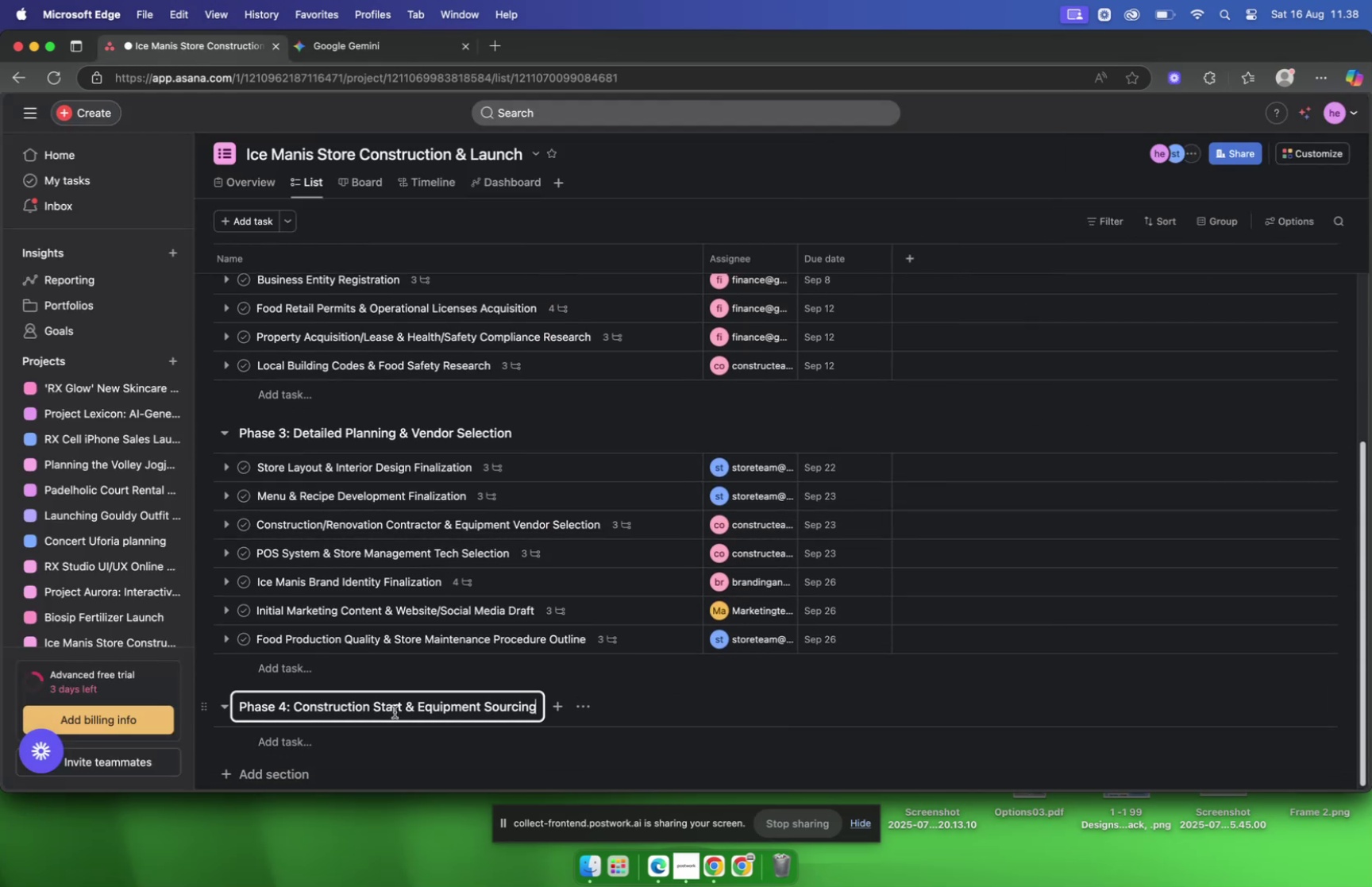 
mouse_move([360, 718])
 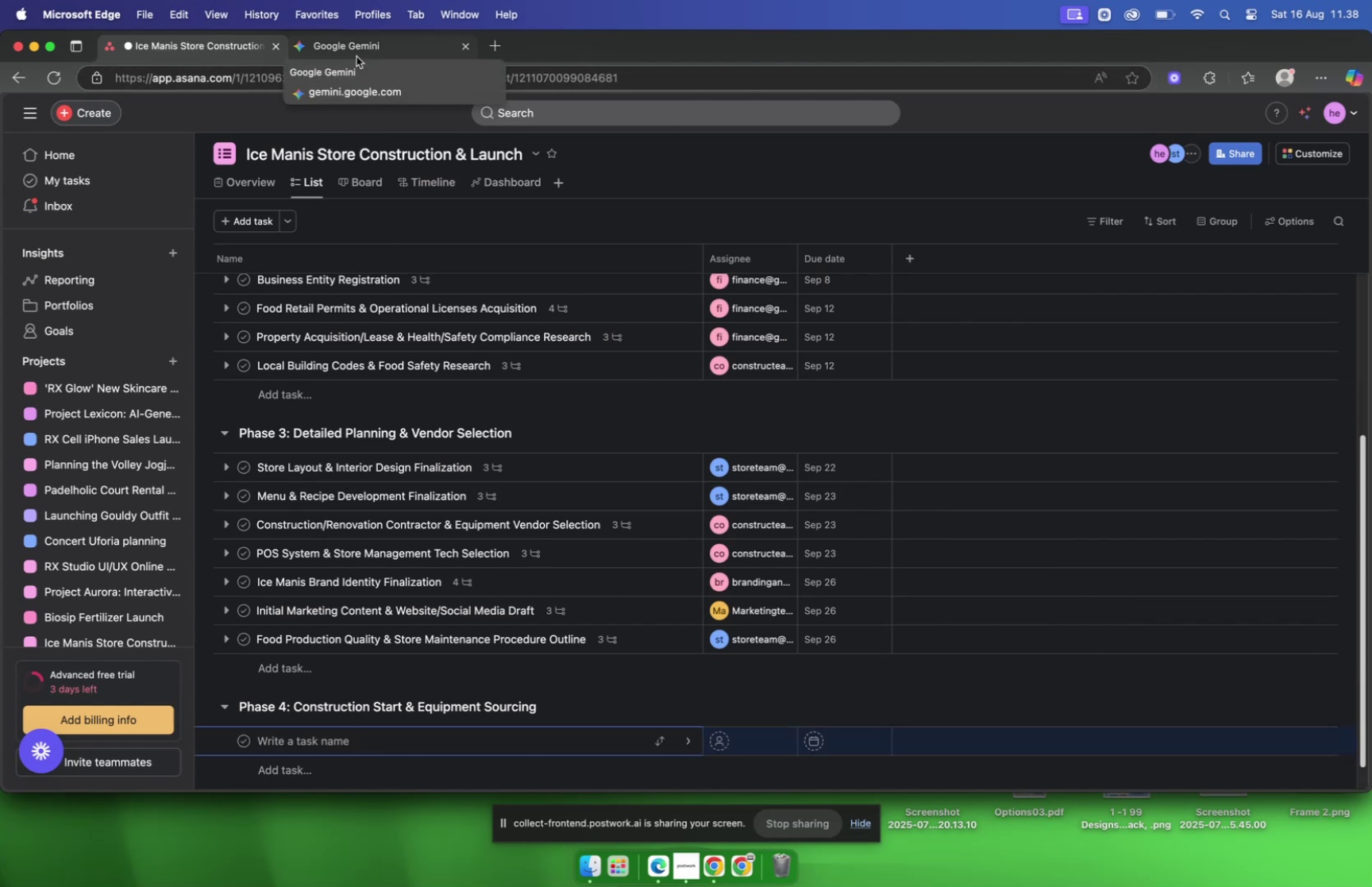 
wait(6.33)
 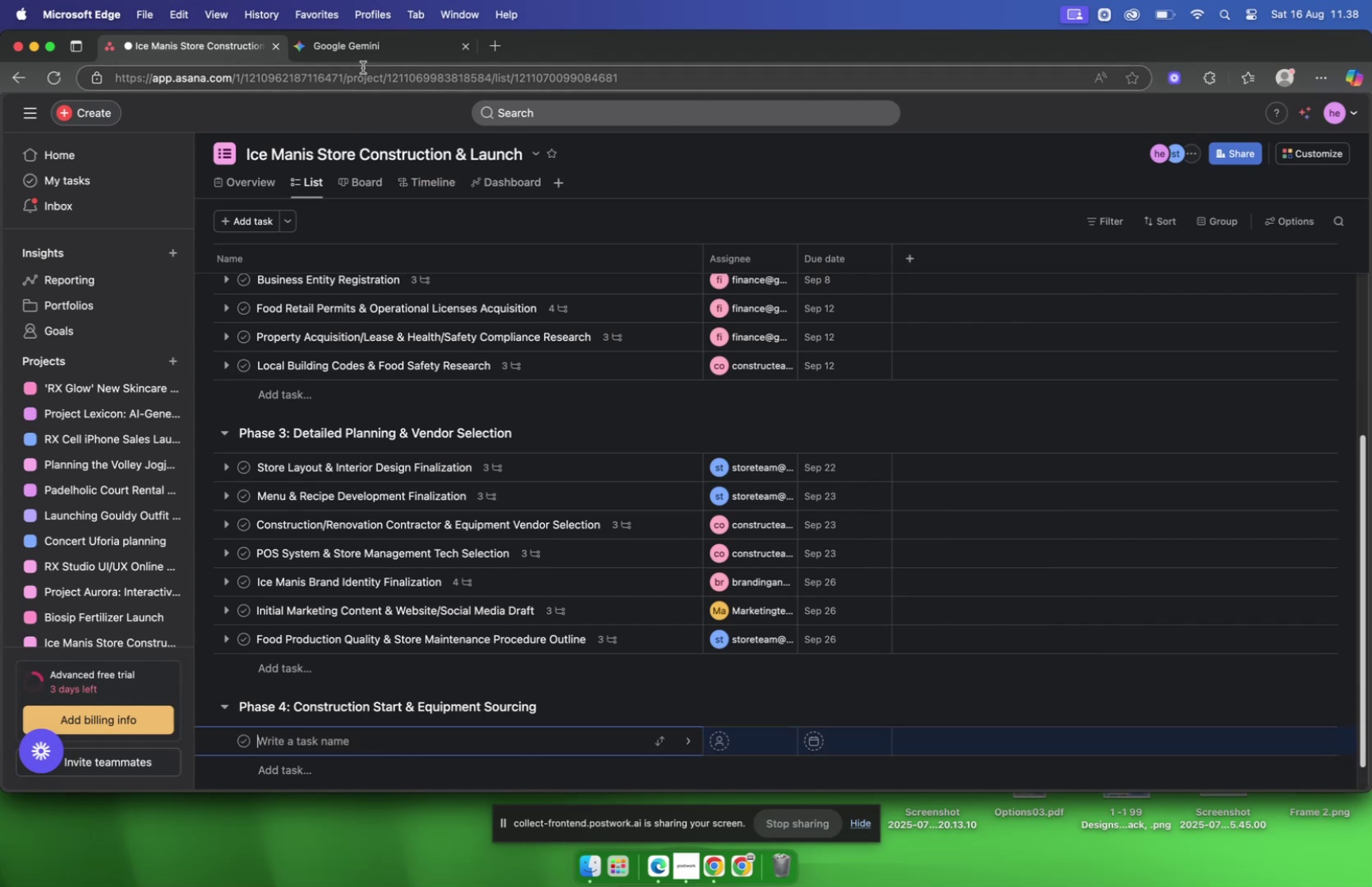 
left_click([356, 56])
 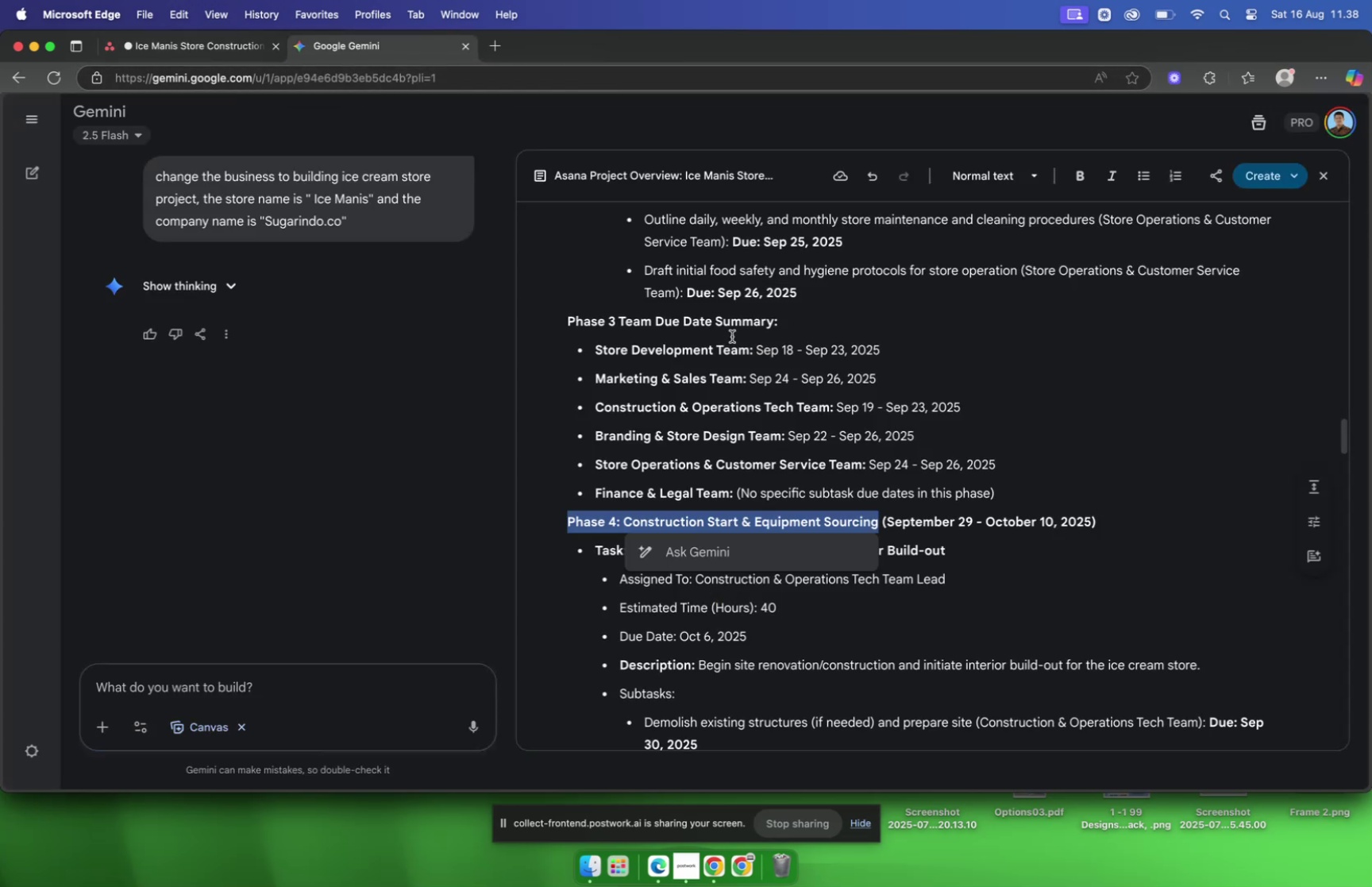 
scroll: coordinate [720, 320], scroll_direction: down, amount: 2.0
 